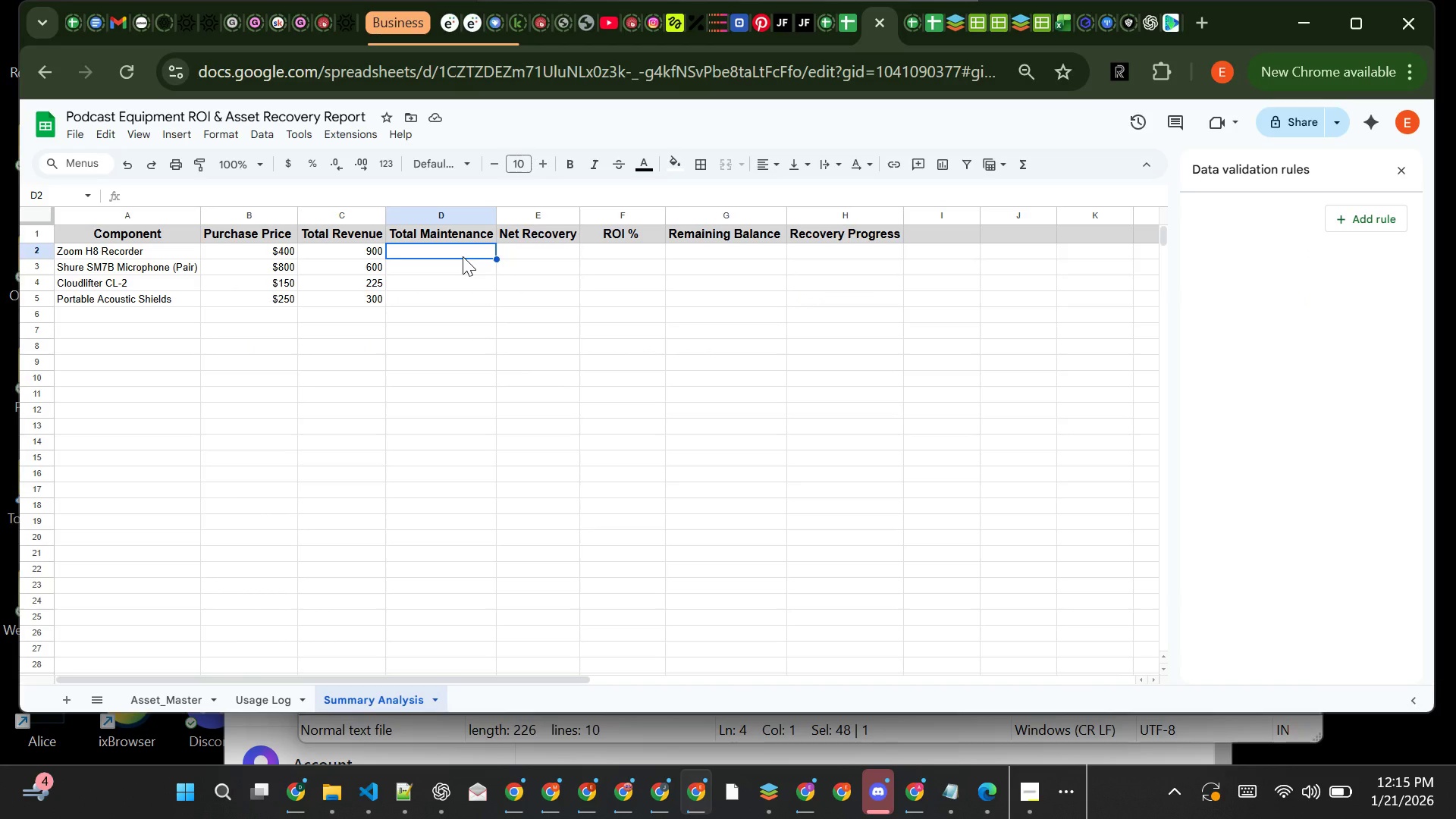 
key(Control+ControlLeft)
 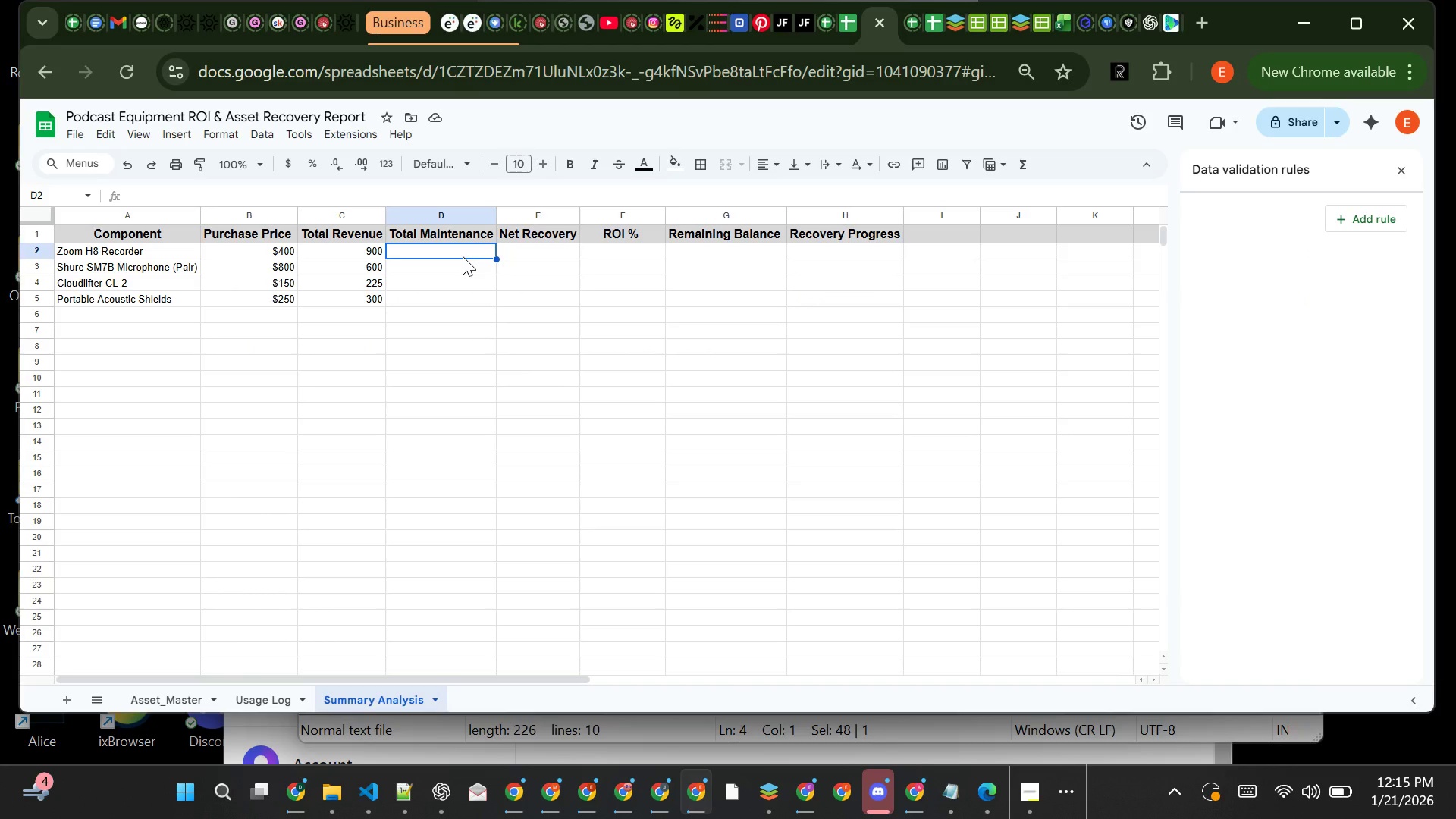 
key(Control+V)
 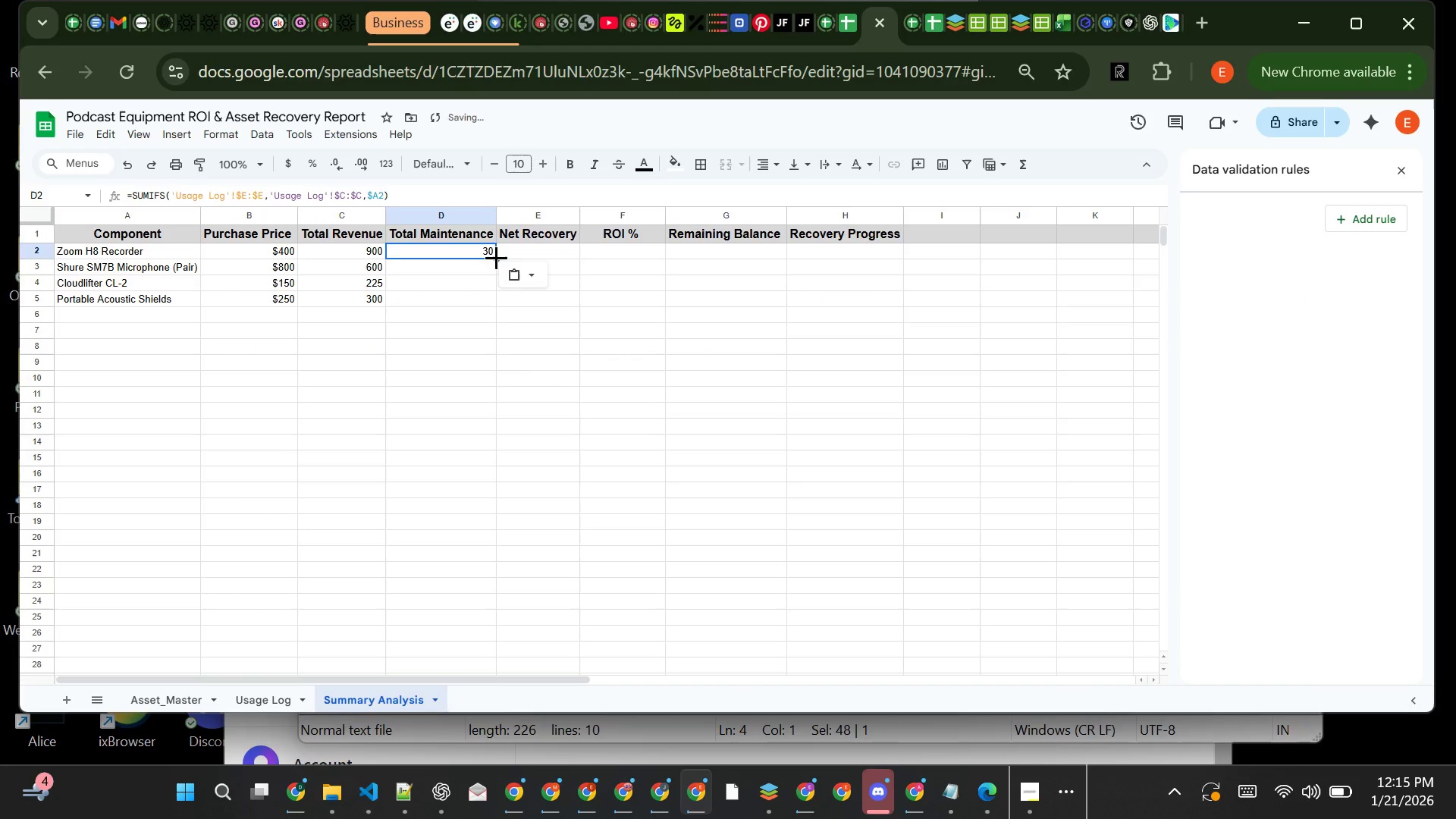 
left_click_drag(start_coordinate=[496, 258], to_coordinate=[494, 296])
 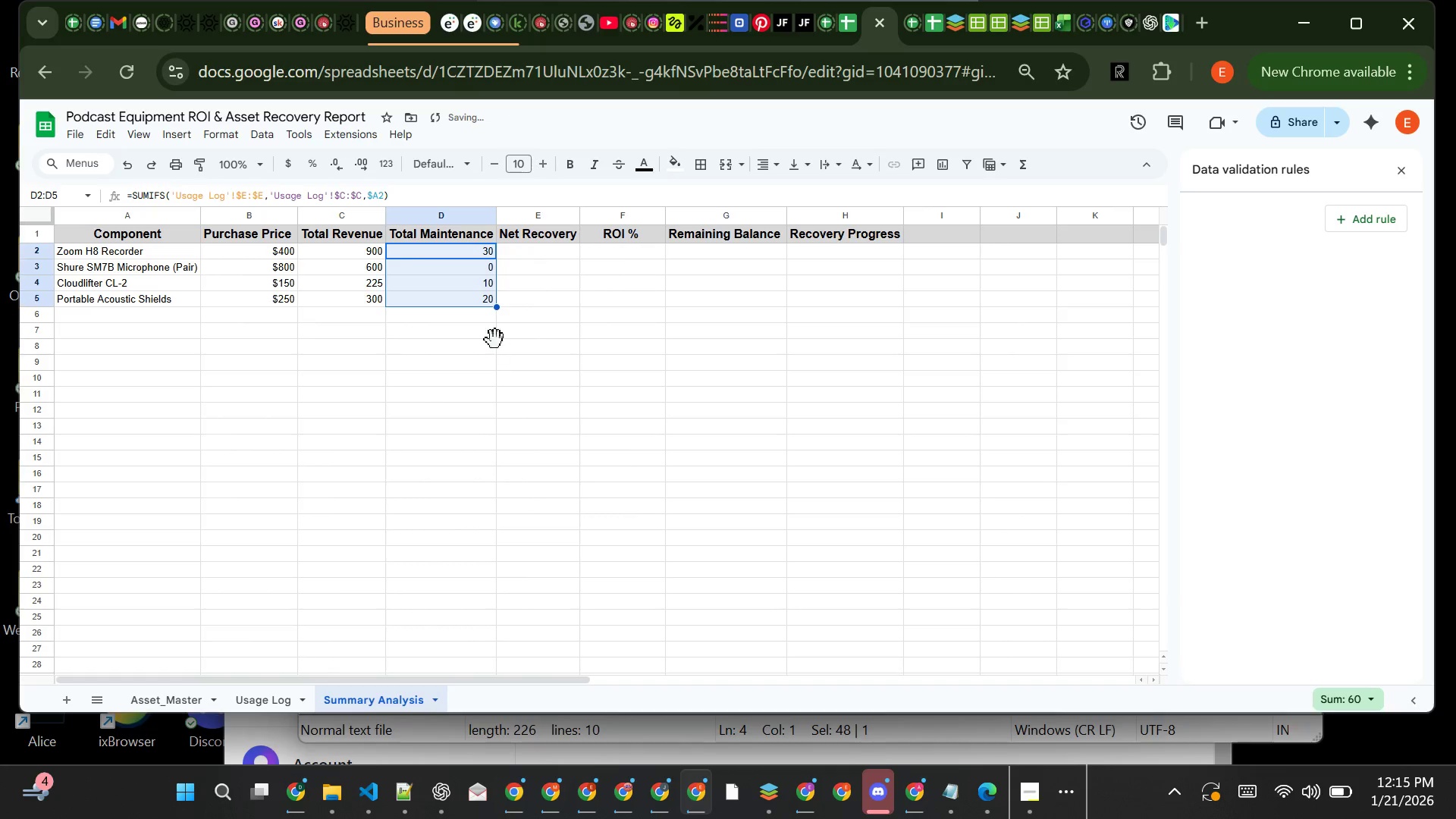 
left_click([495, 340])
 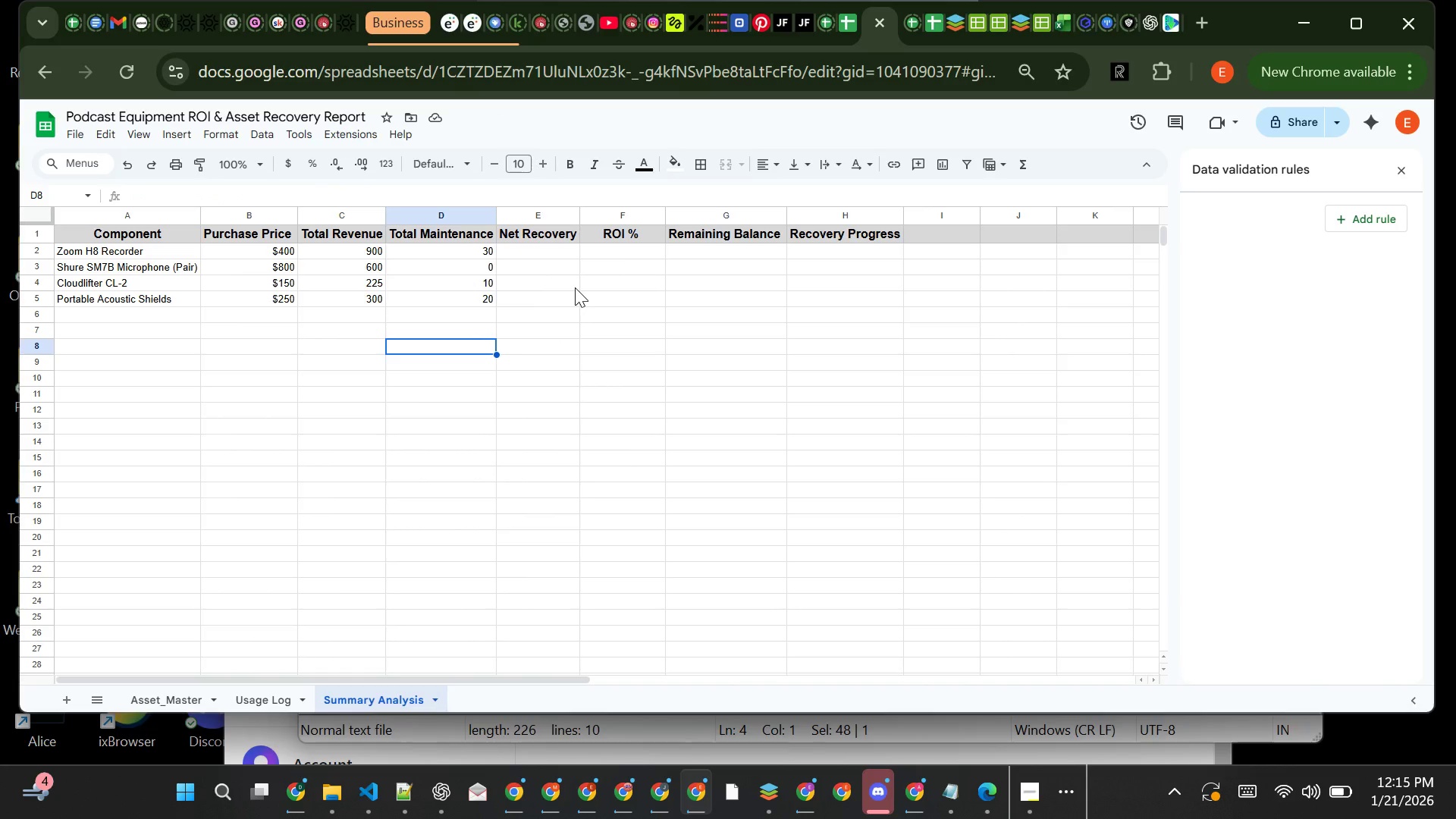 
wait(9.45)
 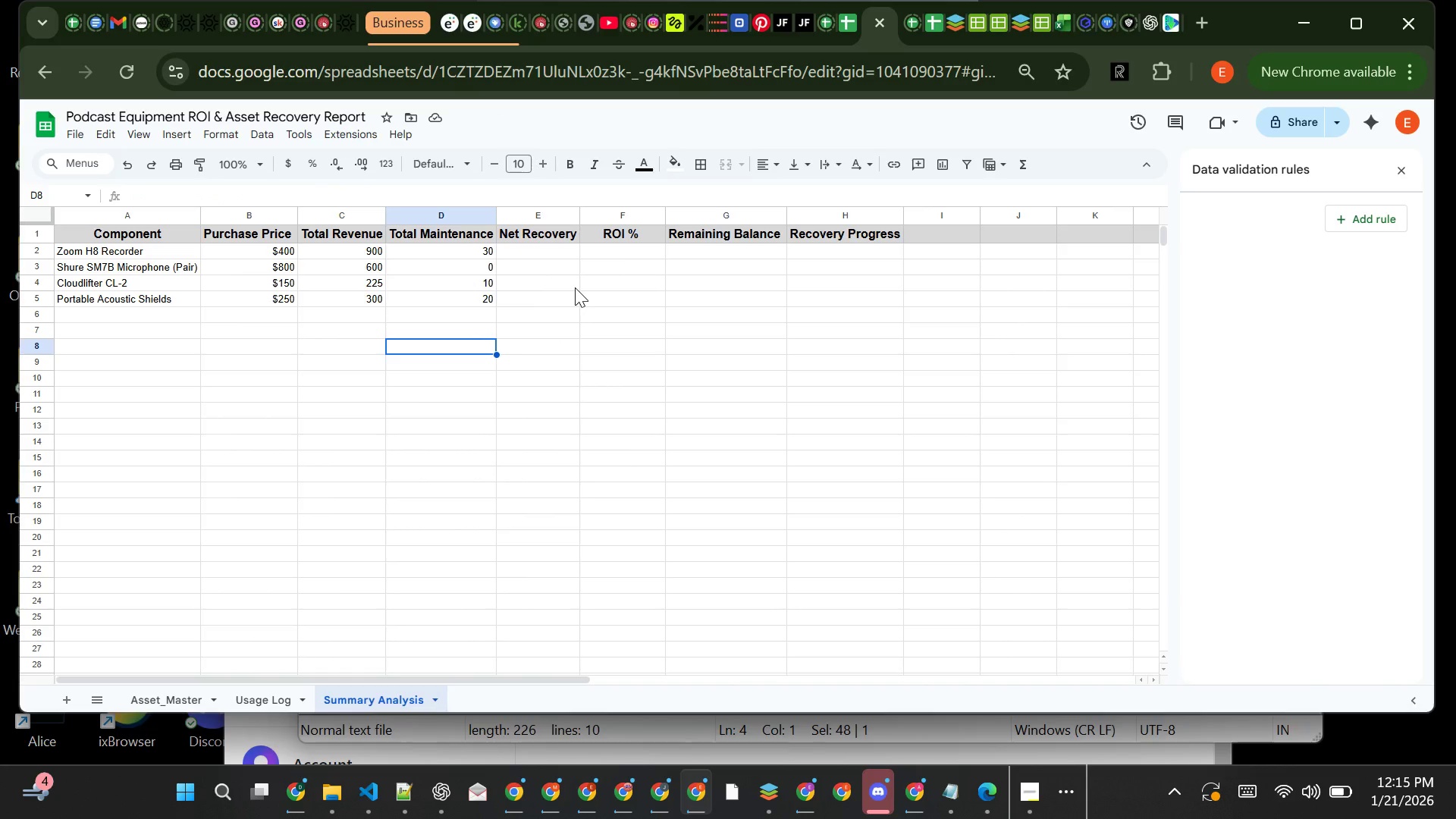 
left_click([548, 245])
 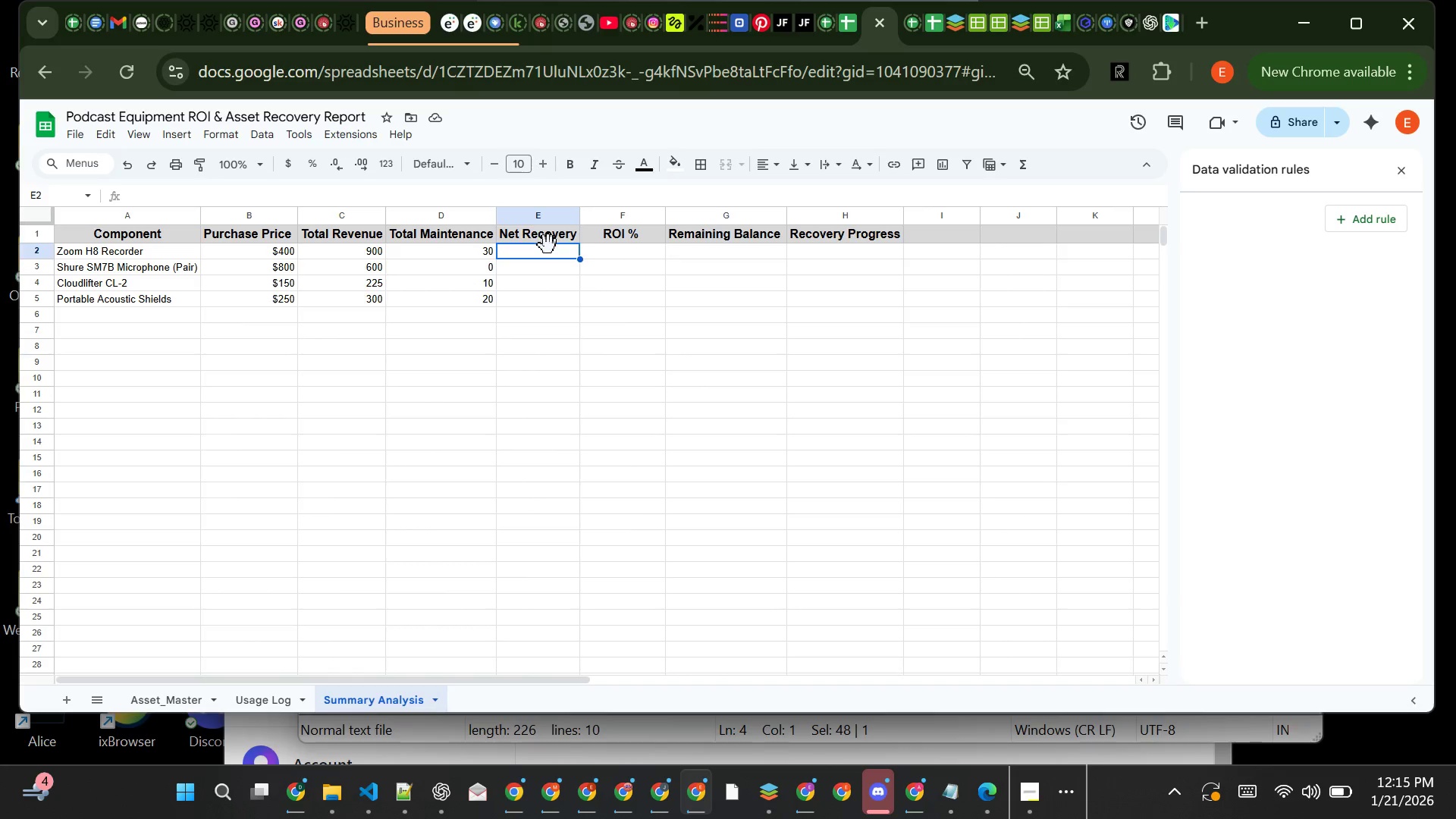 
type(=C2-D2)
 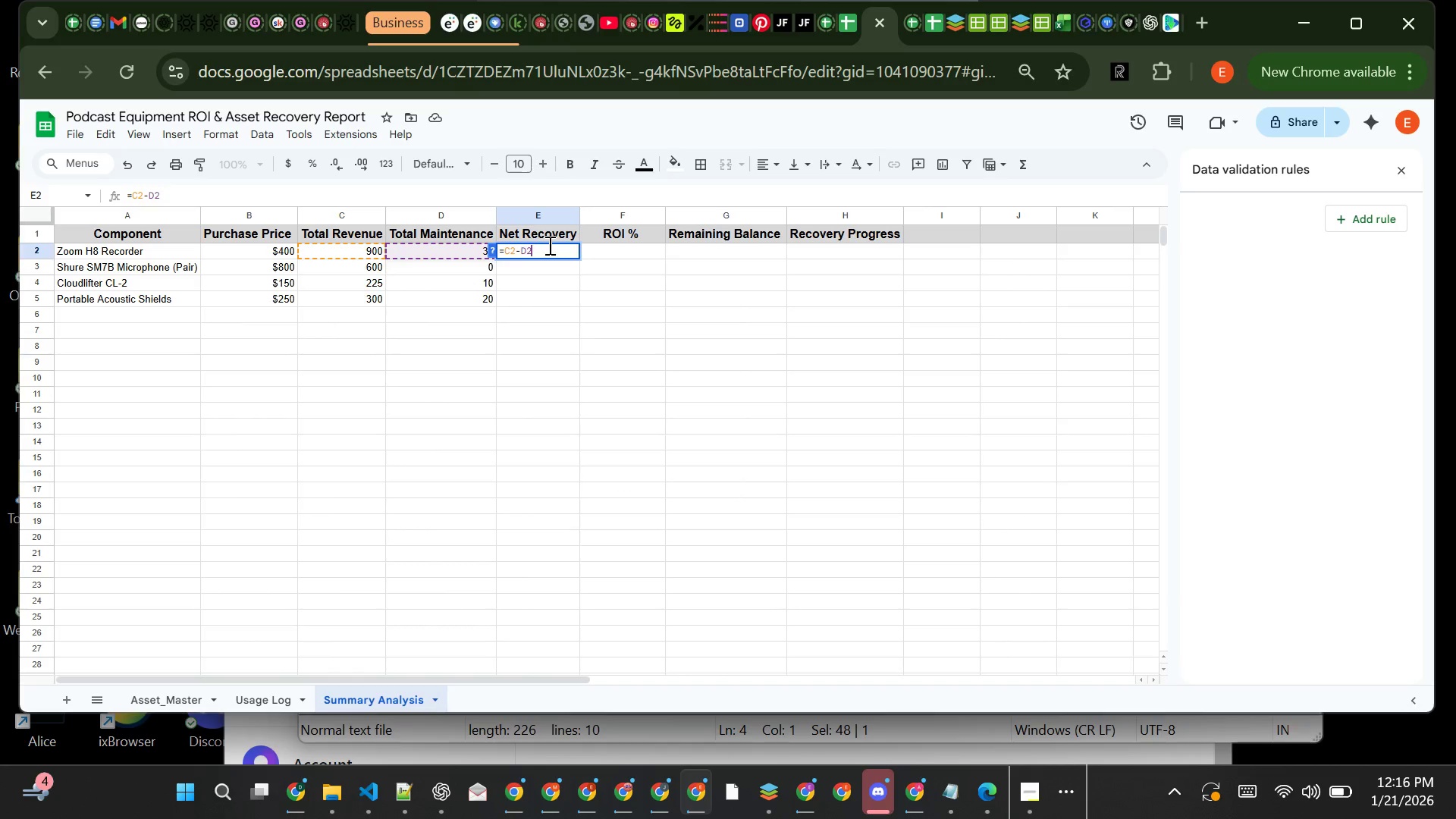 
key(Enter)
 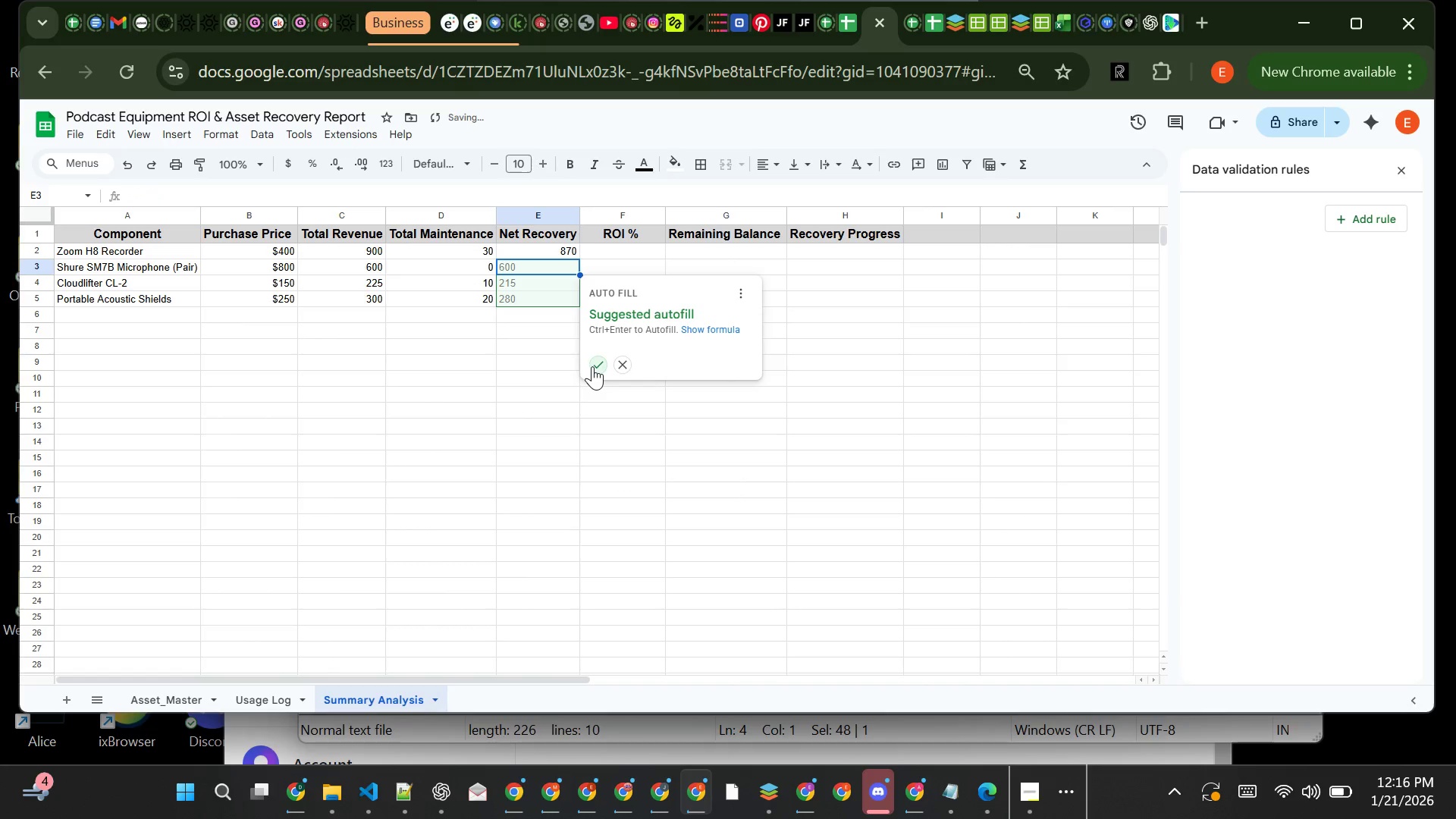 
left_click([593, 366])
 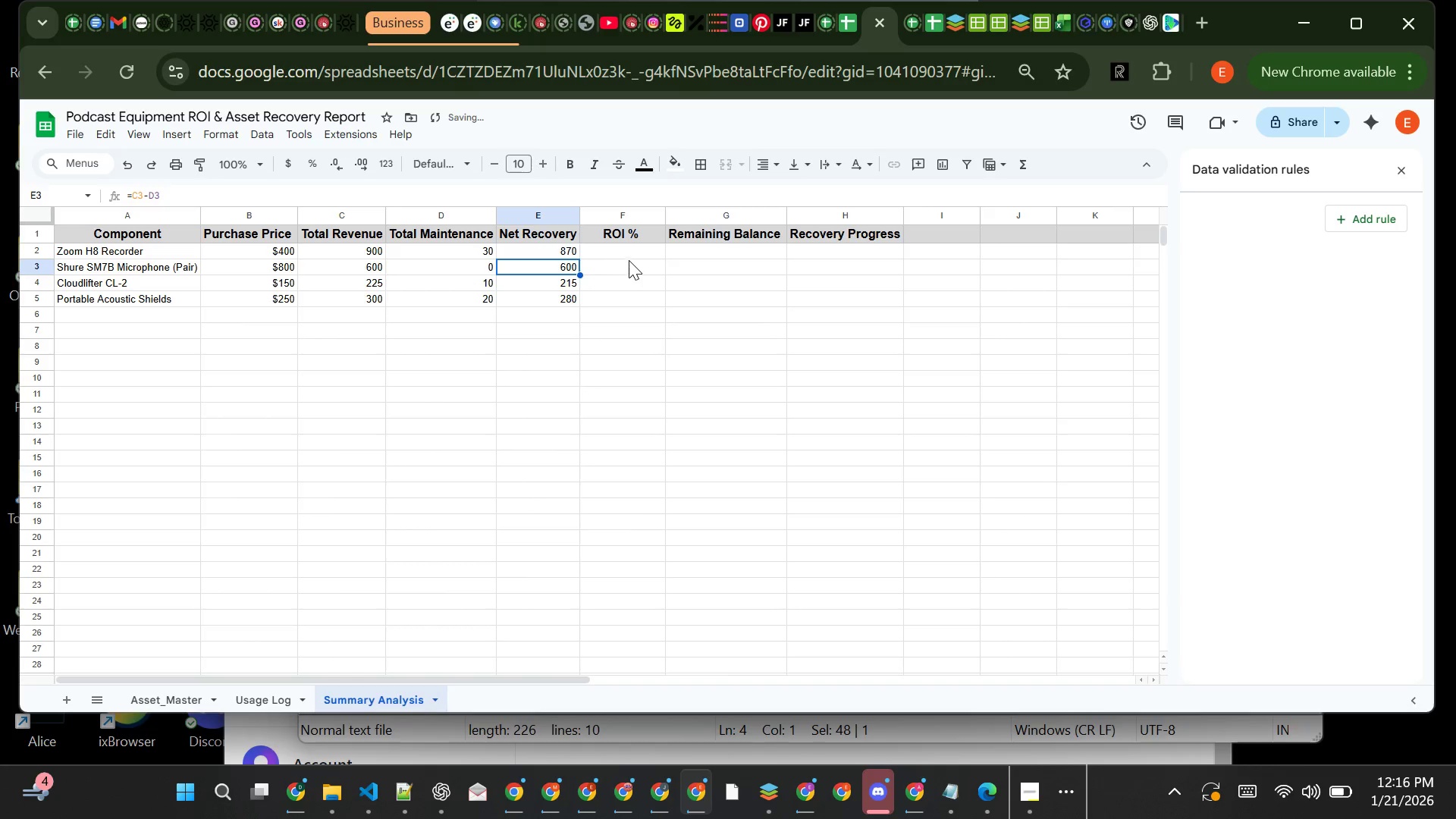 
left_click([632, 254])
 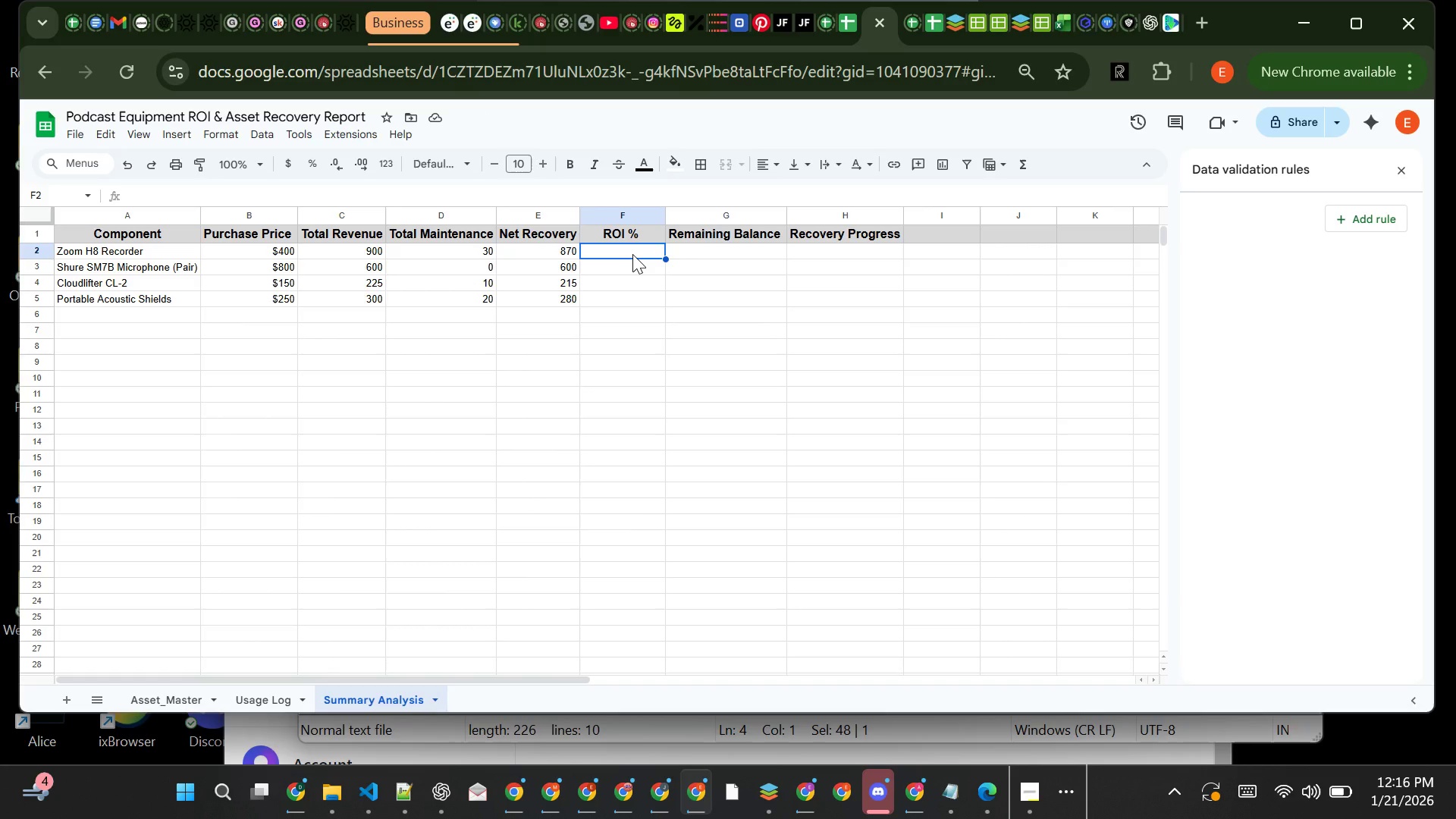 
wait(10.17)
 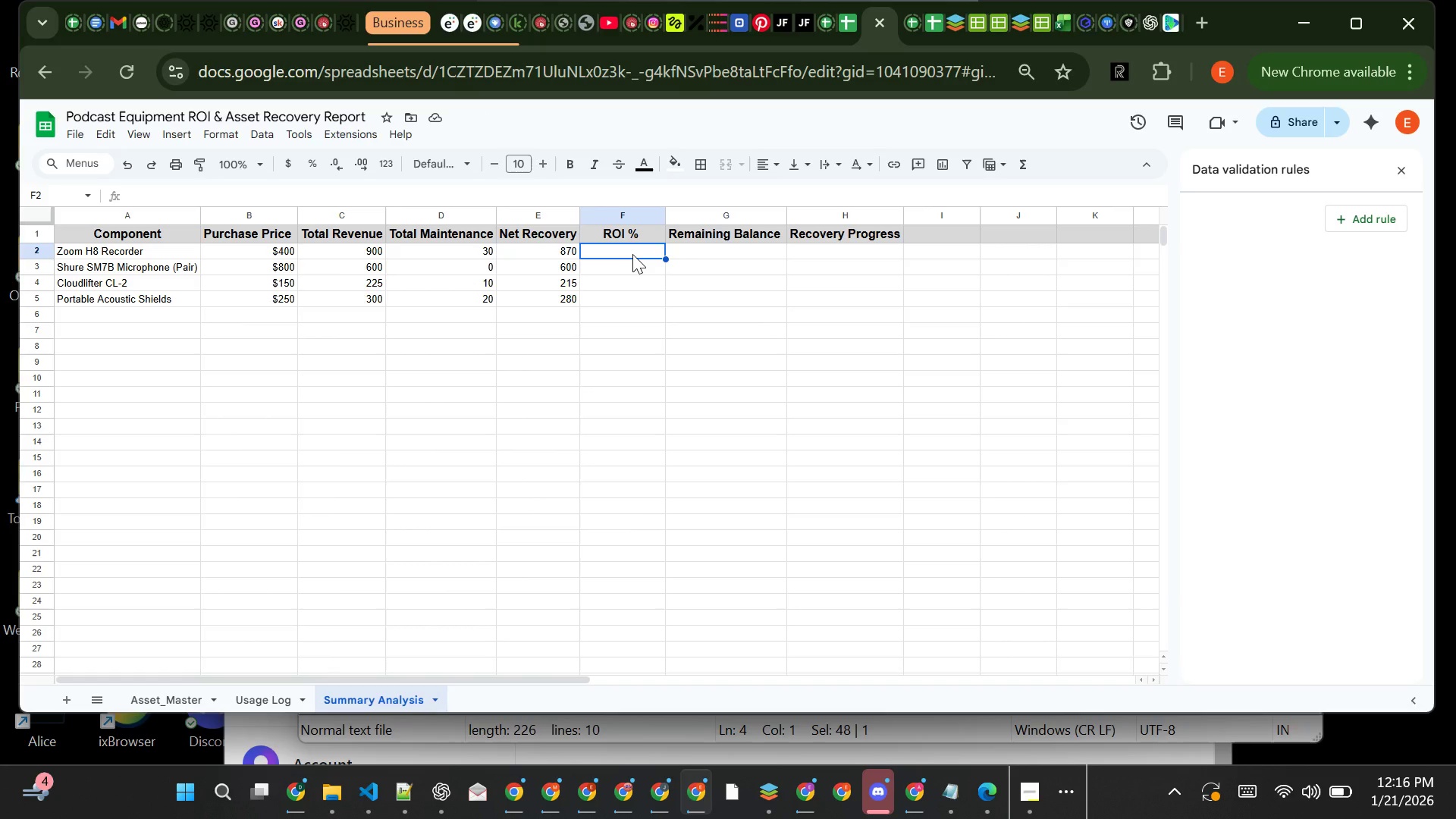 
type(=IF(B2)
 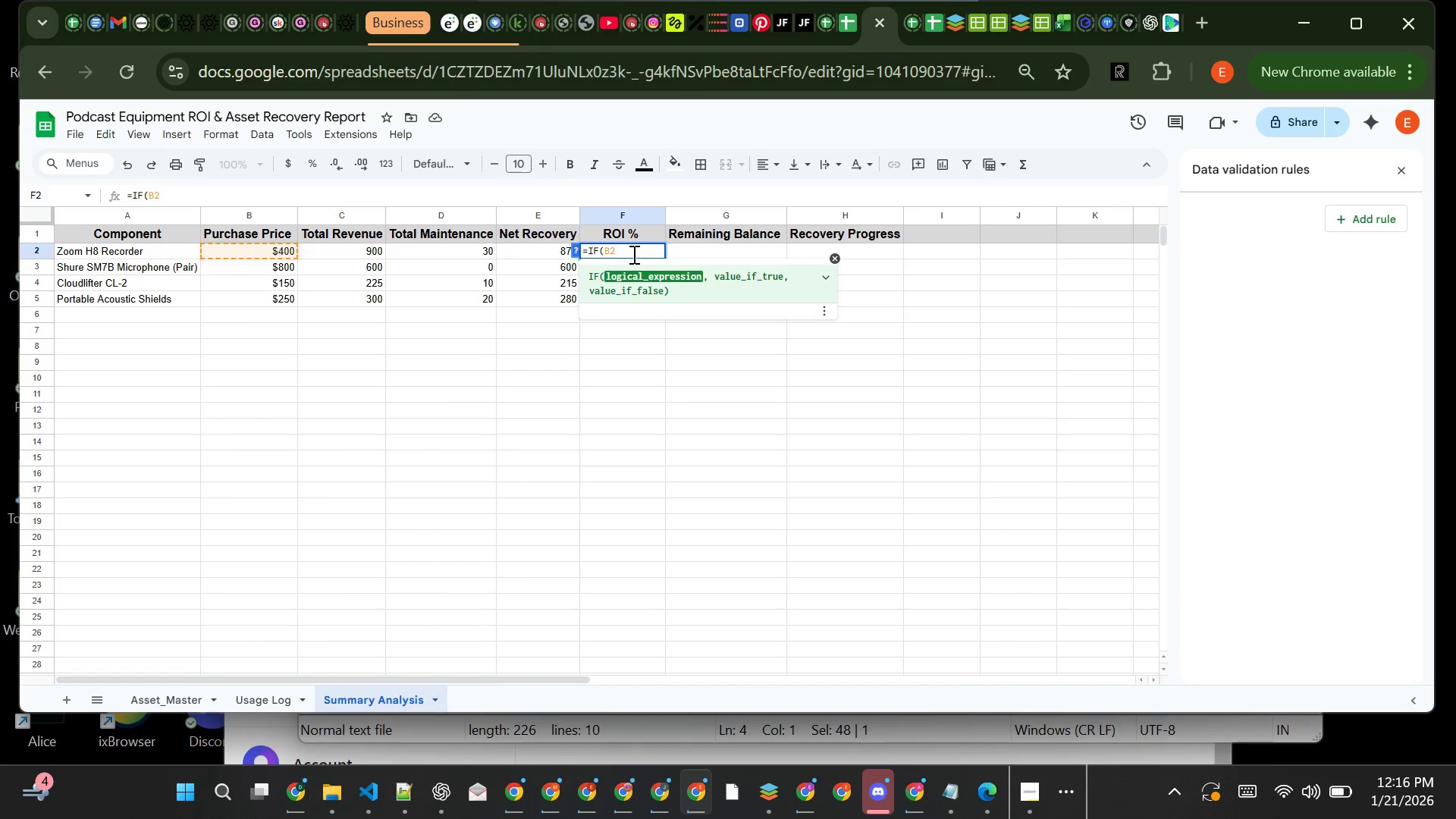 
key(Equal)
 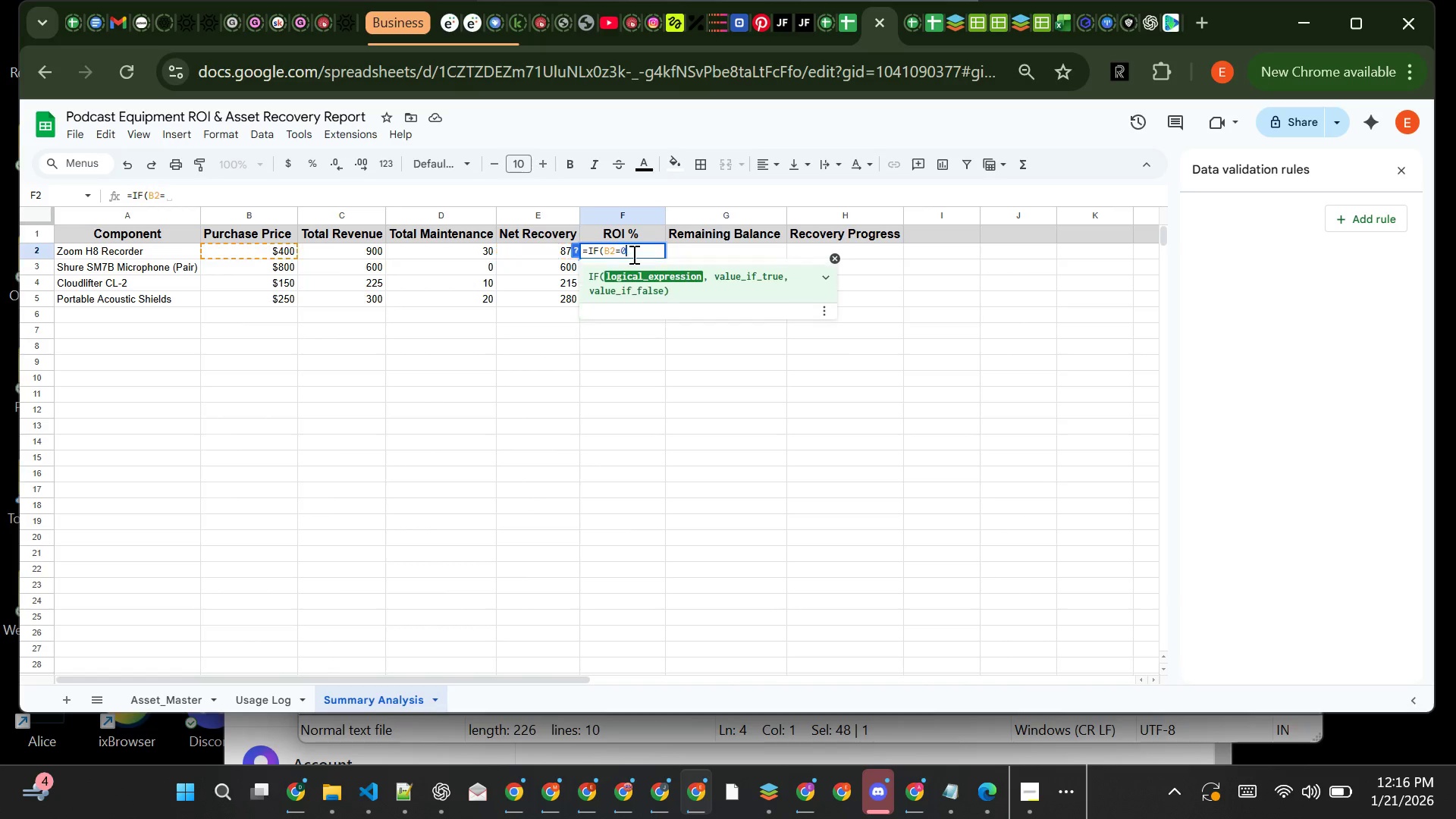 
key(0)
 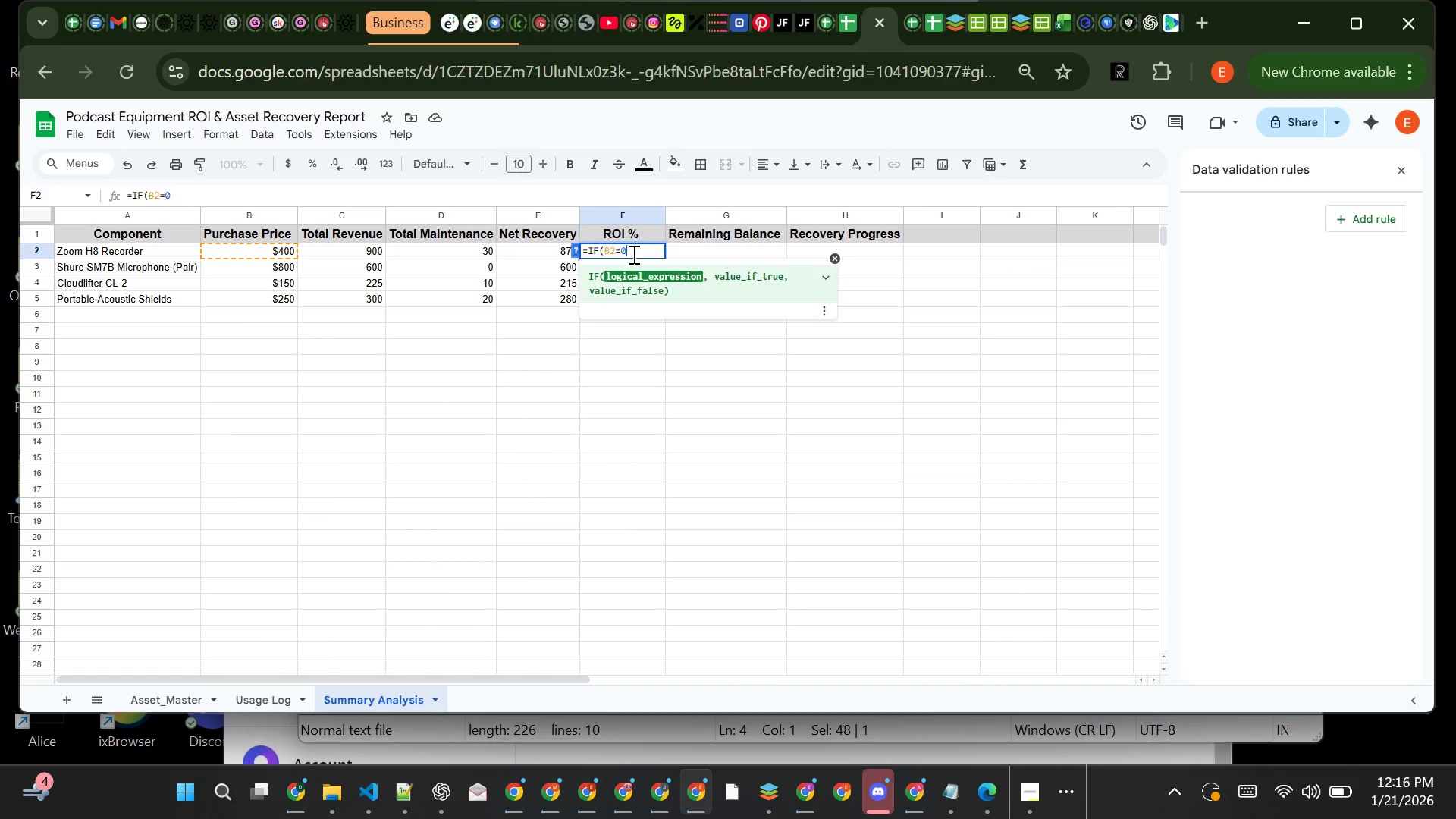 
key(Comma)
 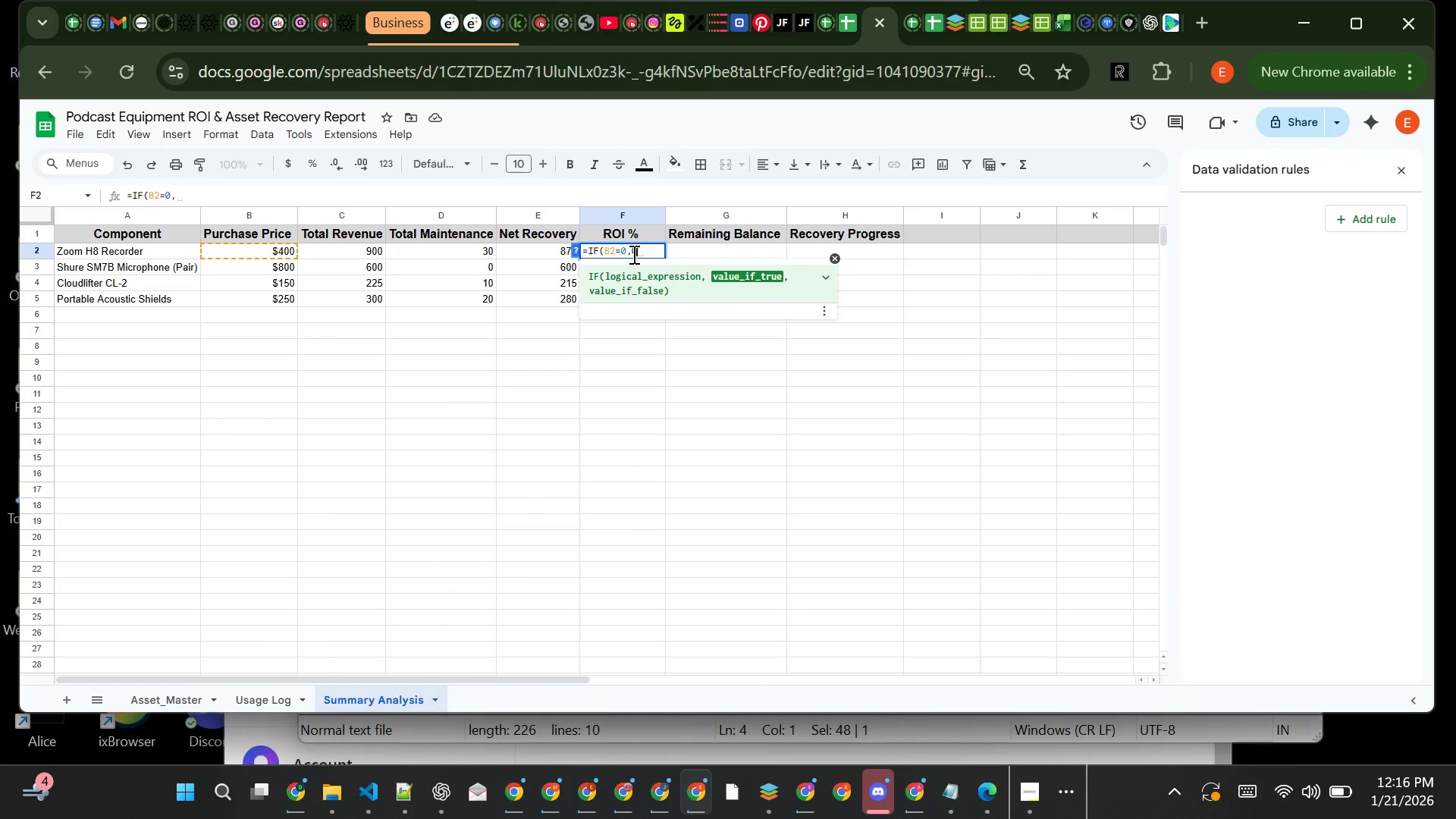 
key(0)
 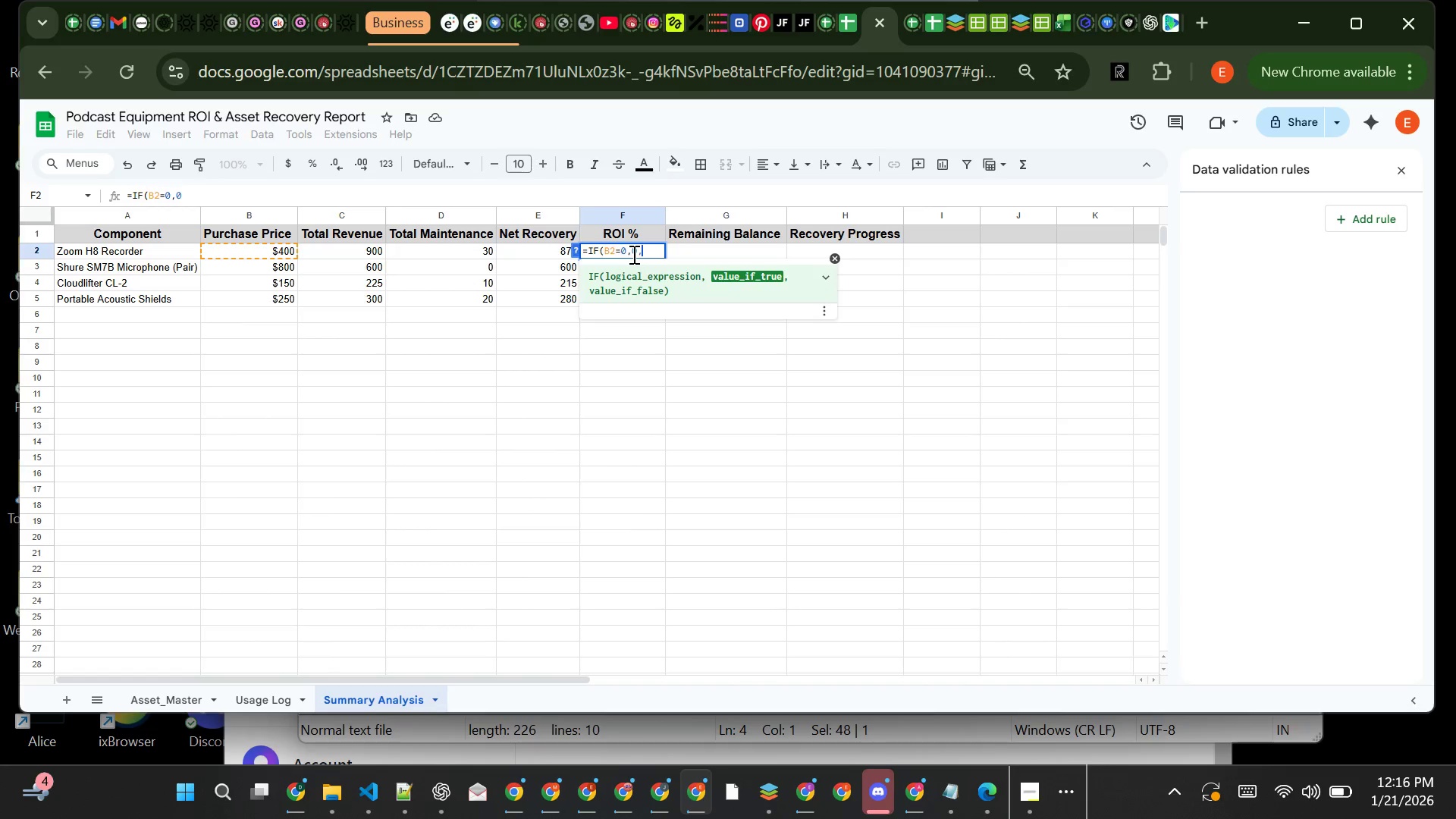 
key(Comma)
 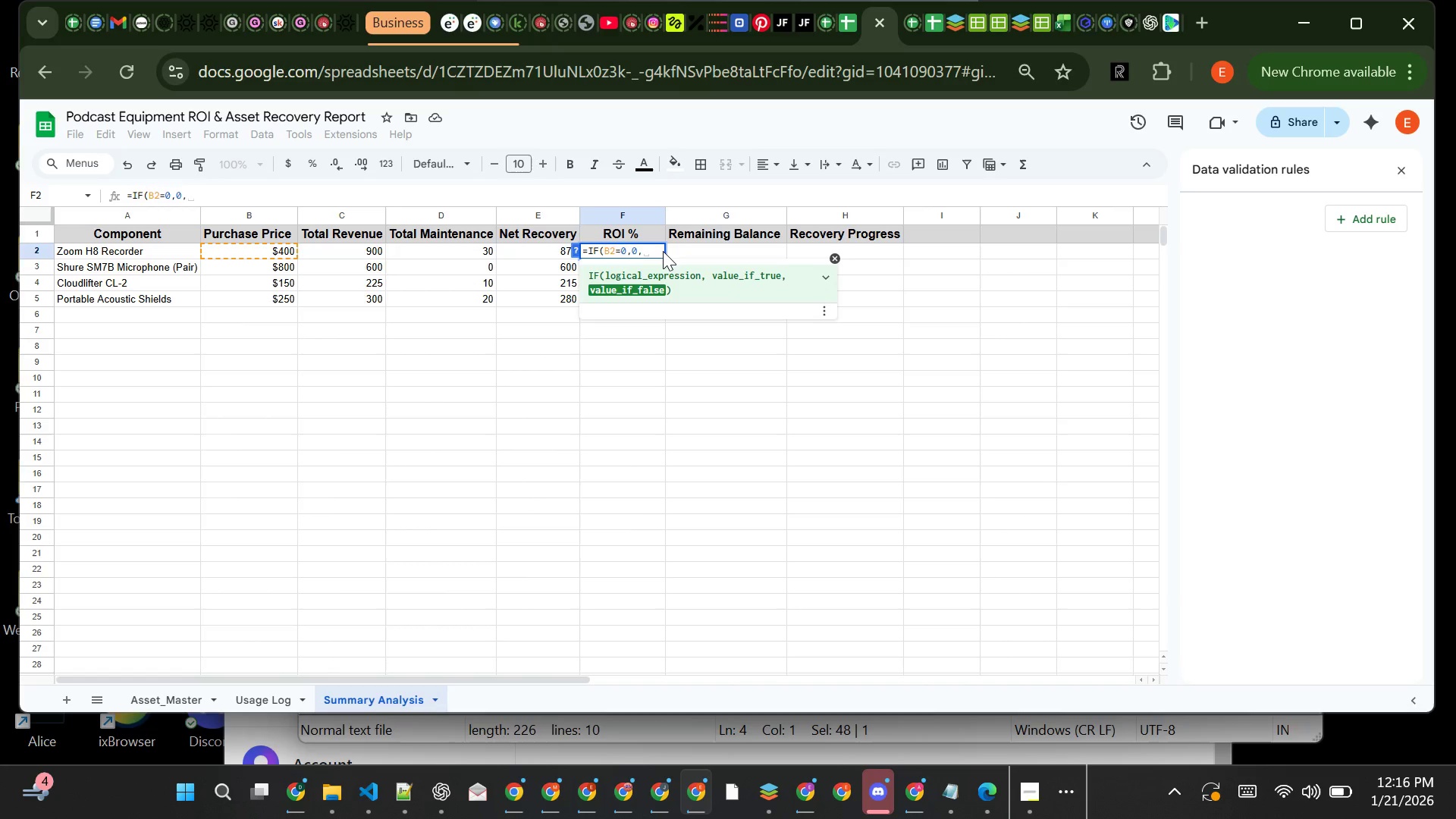 
wait(6.64)
 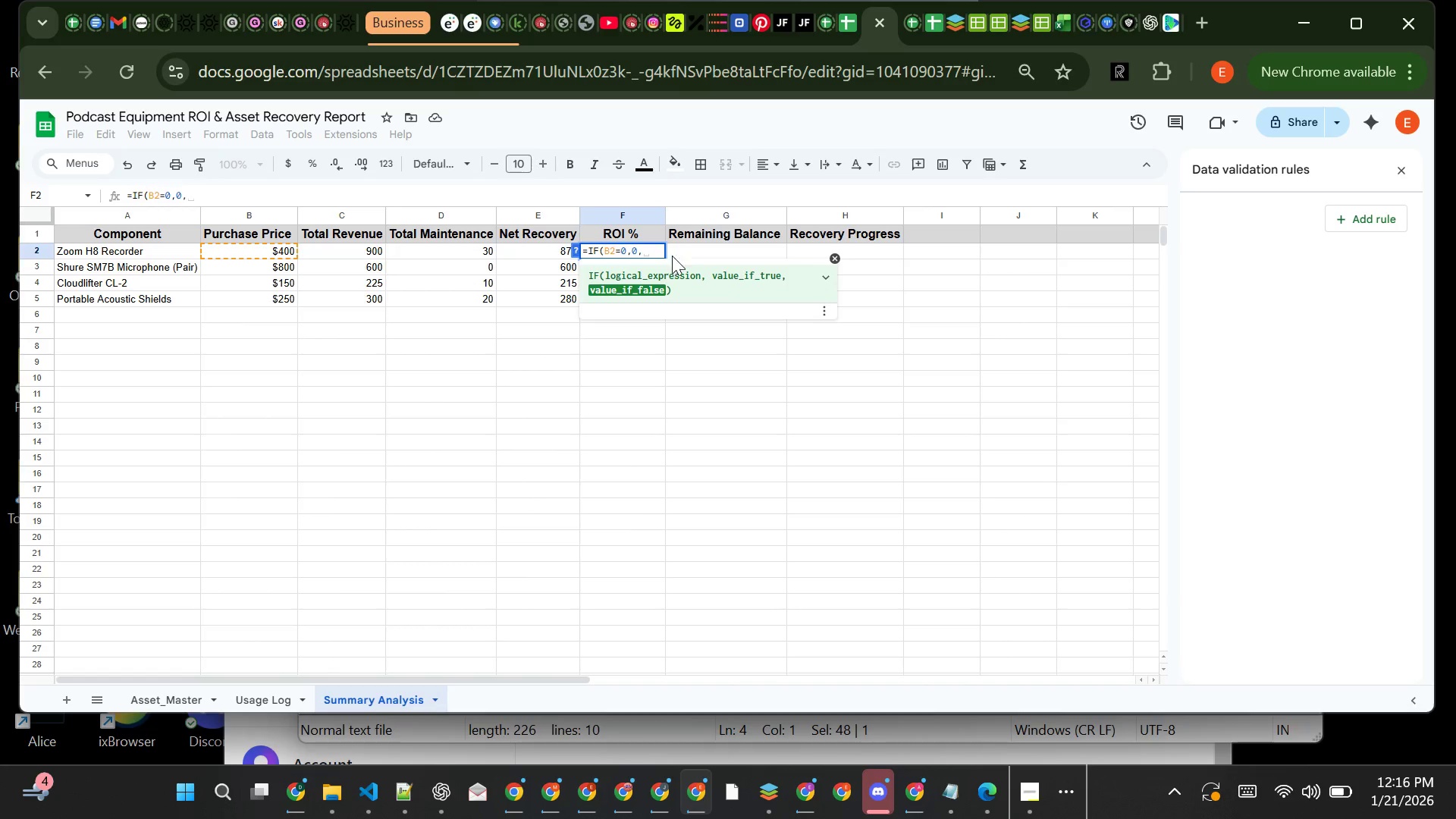 
type(E2)
 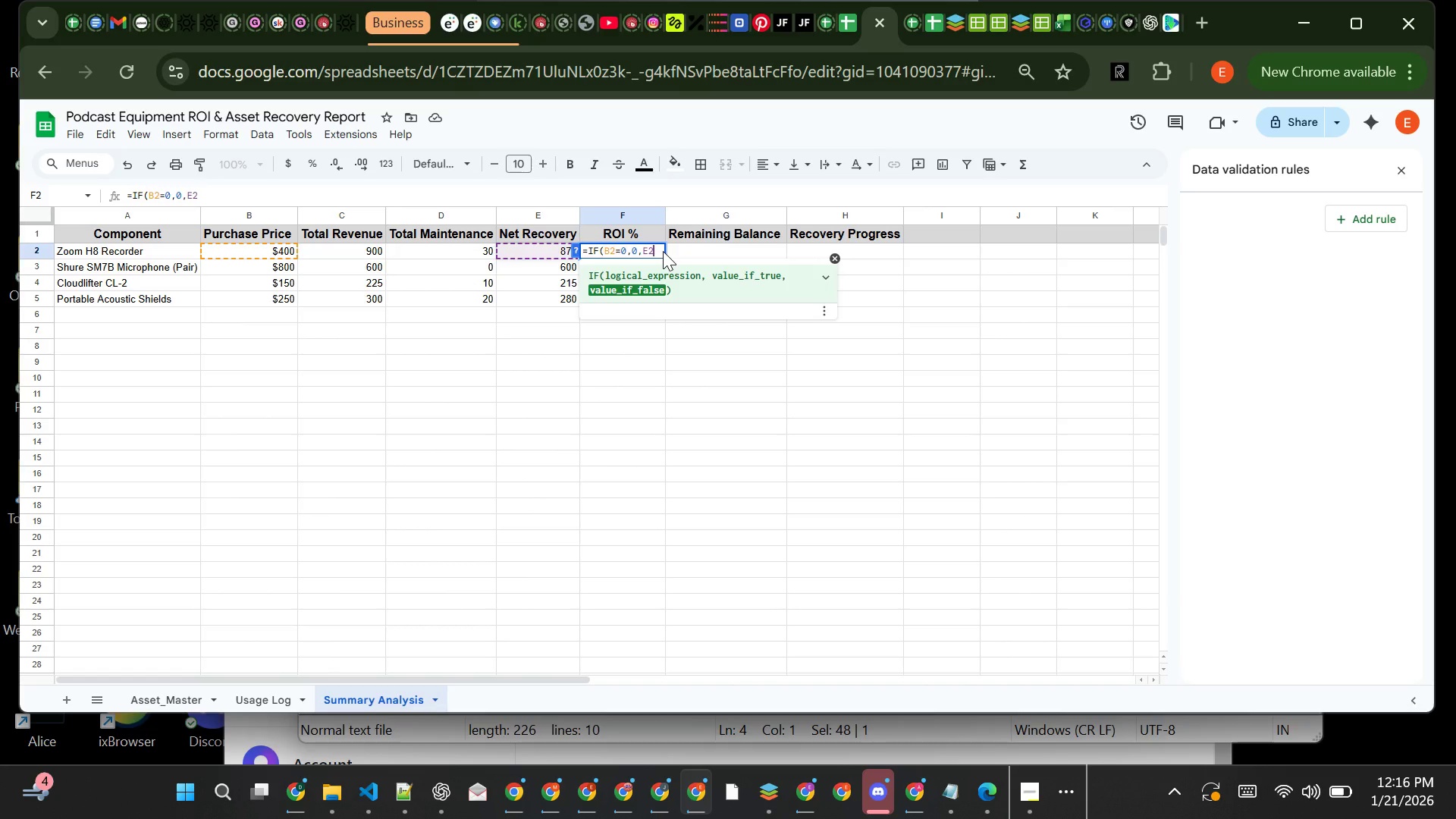 
type(/B2)
 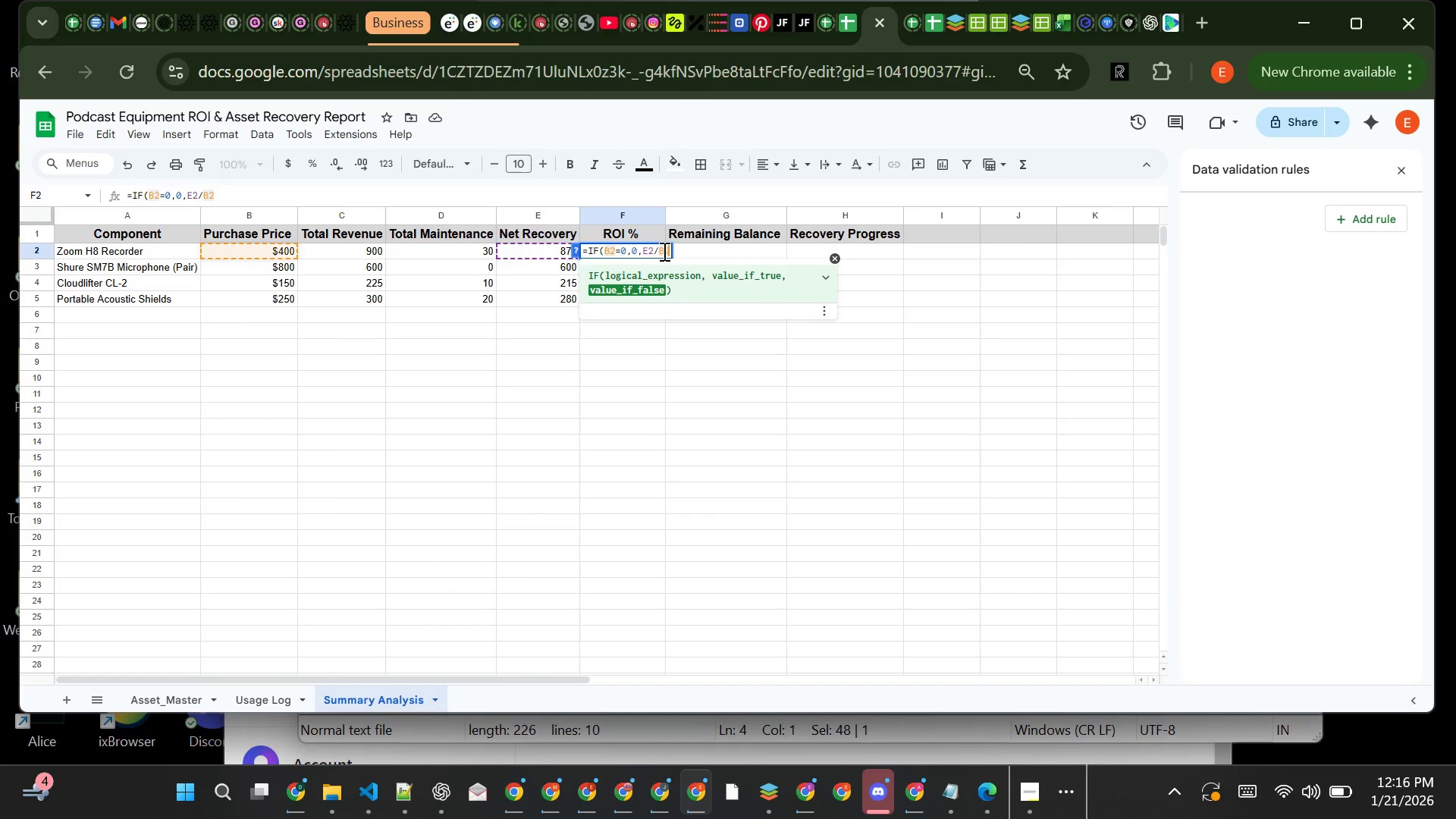 
key(Shift+0)
 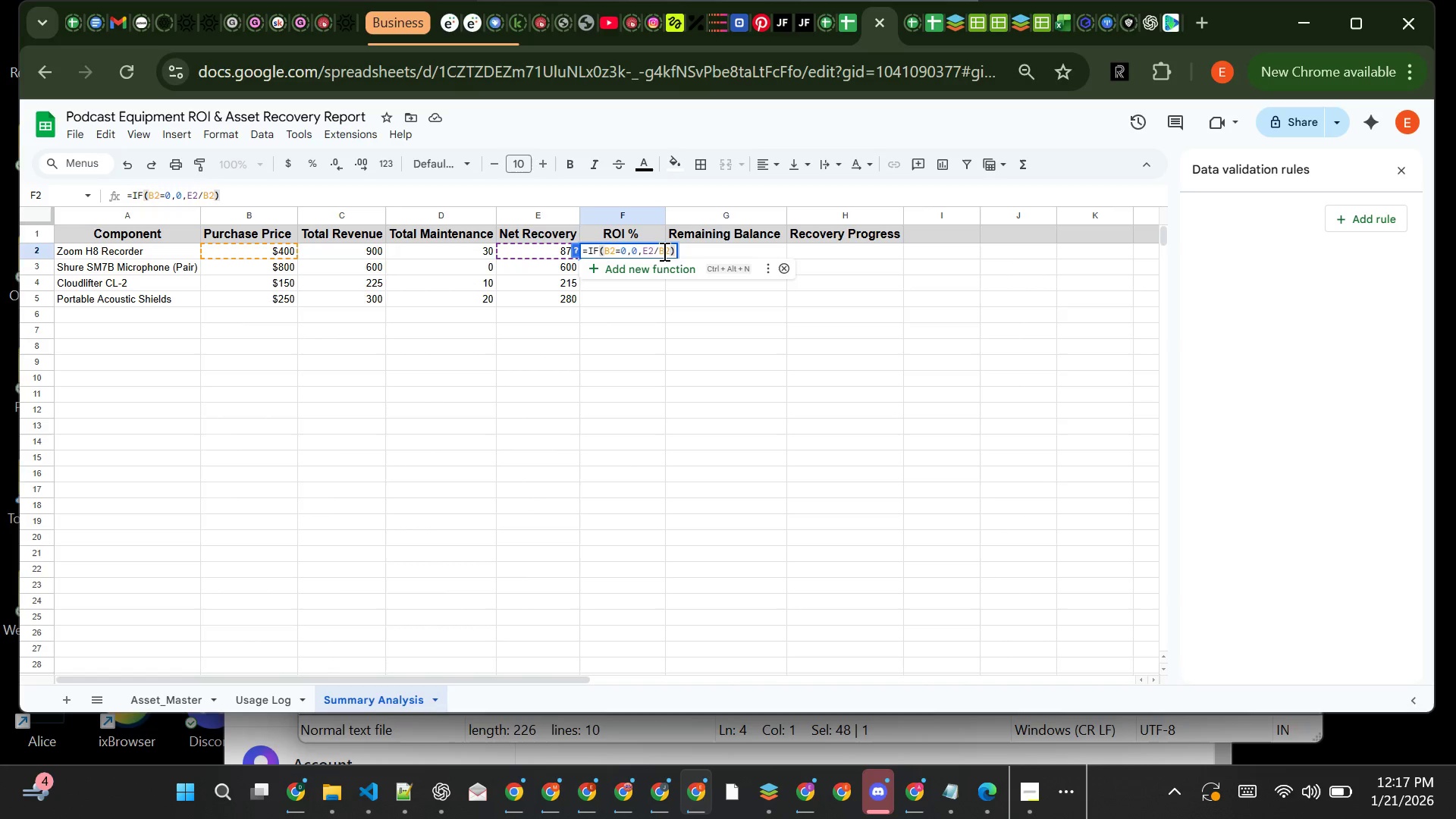 
wait(26.75)
 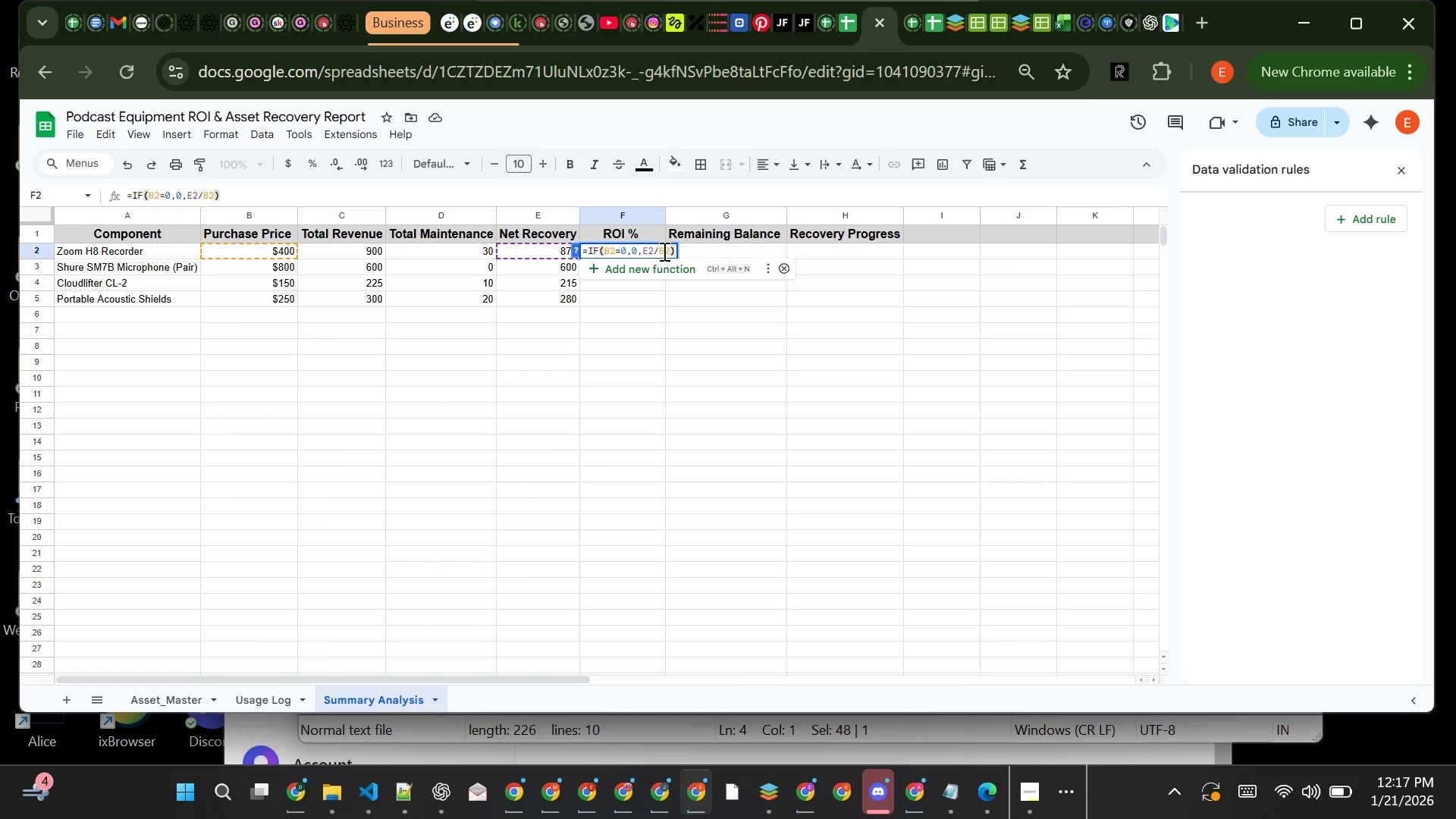 
left_click([1067, 783])
 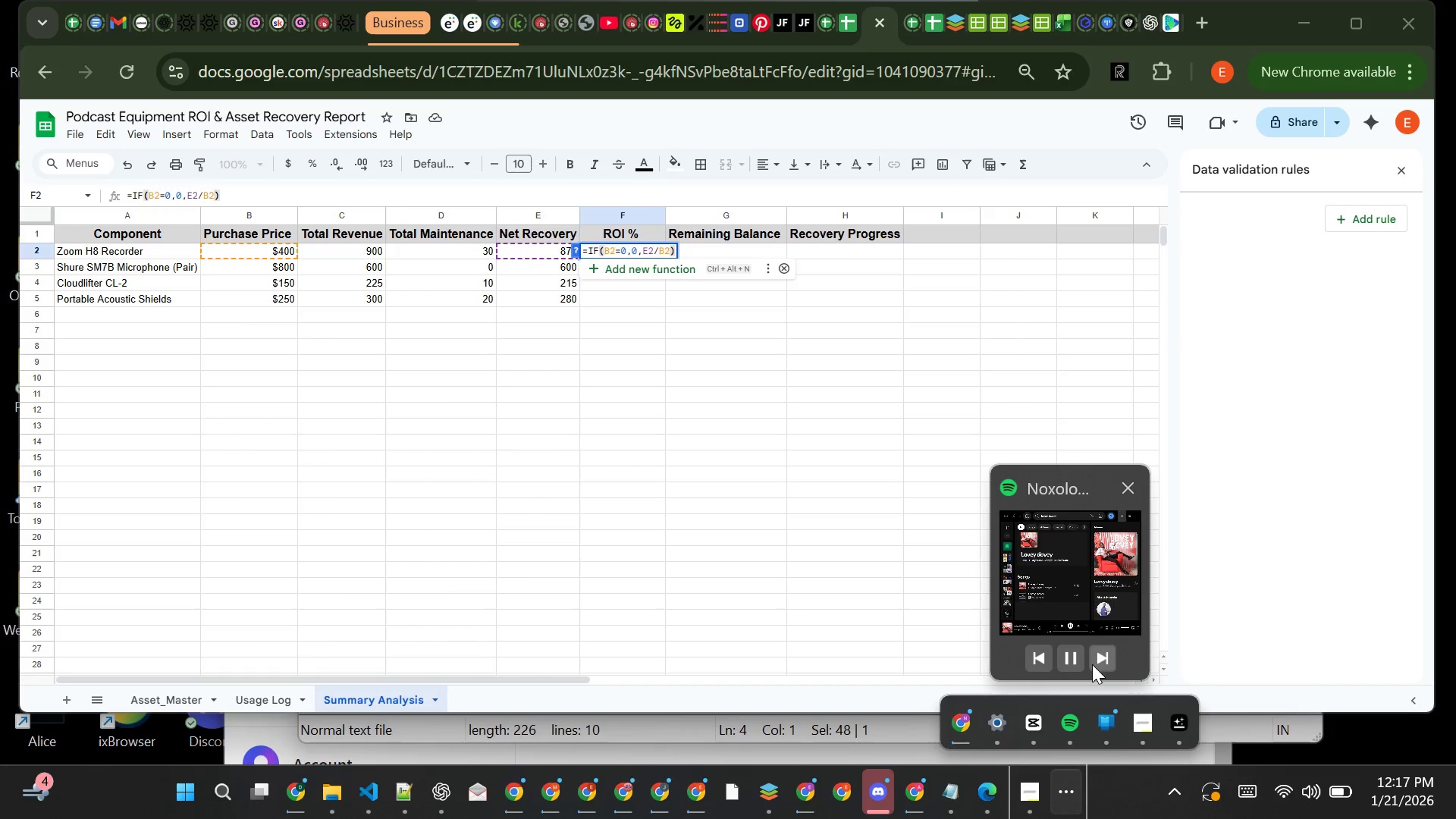 
left_click([1100, 659])
 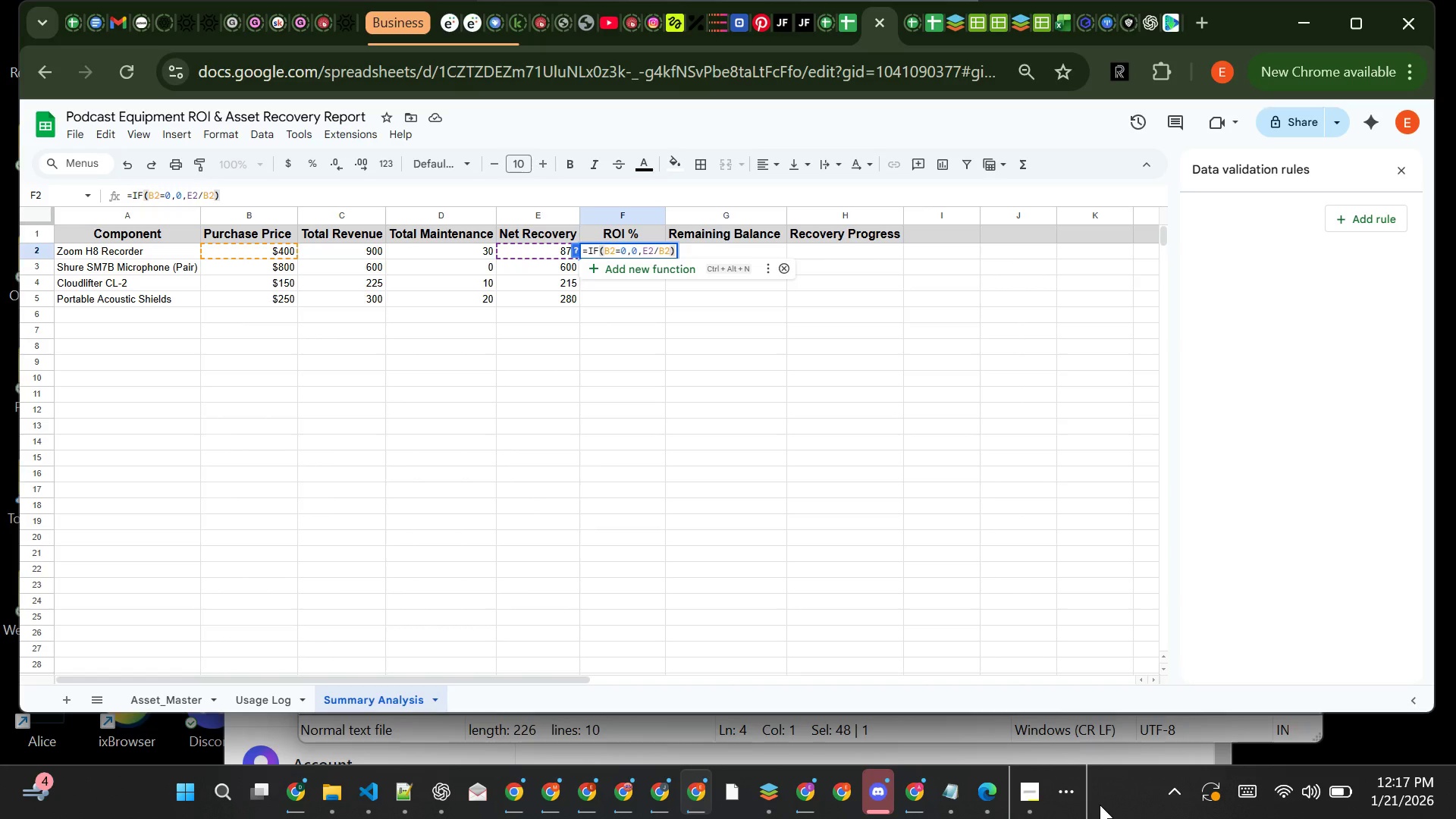 
wait(7.5)
 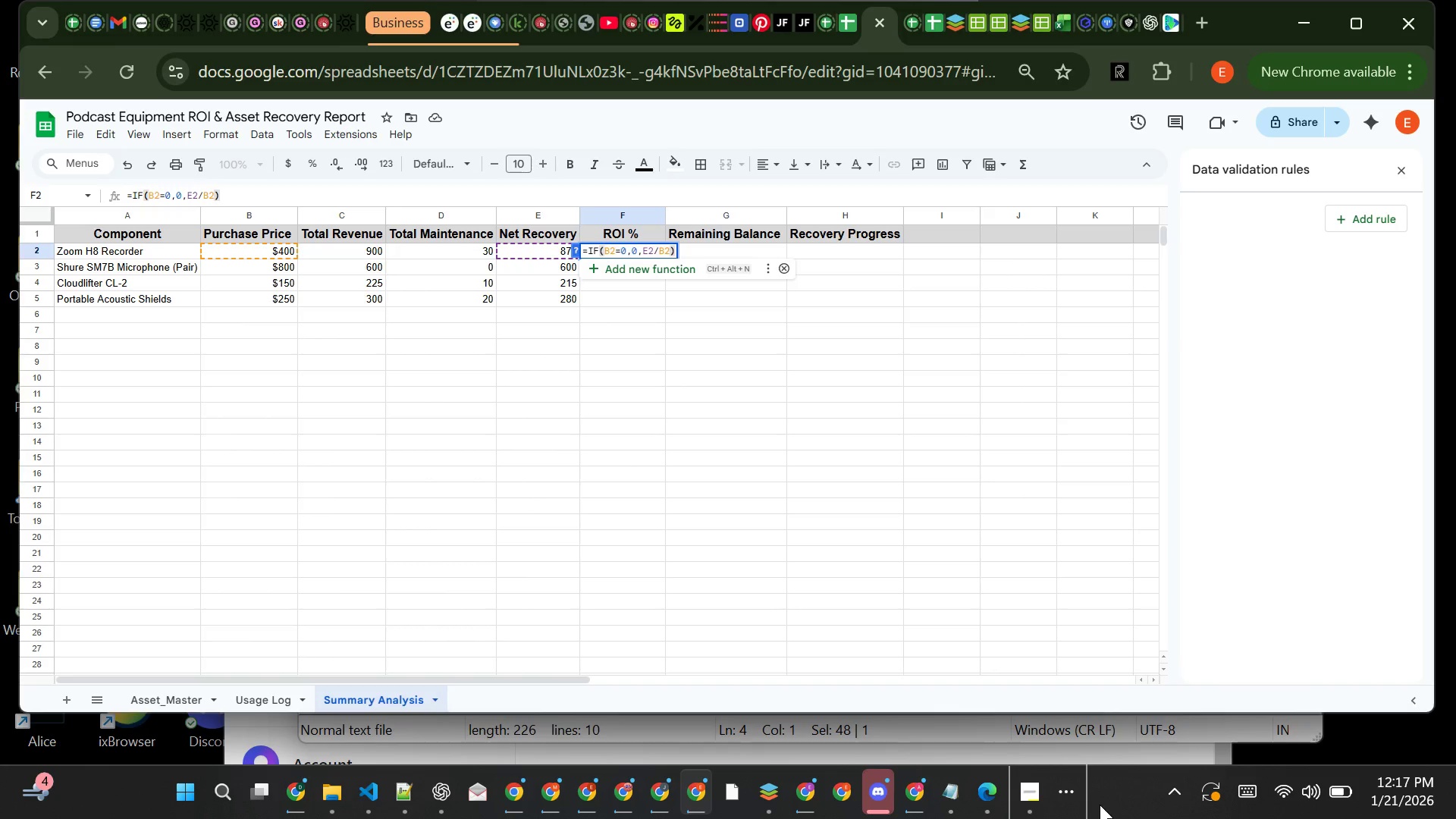 
key(Enter)
 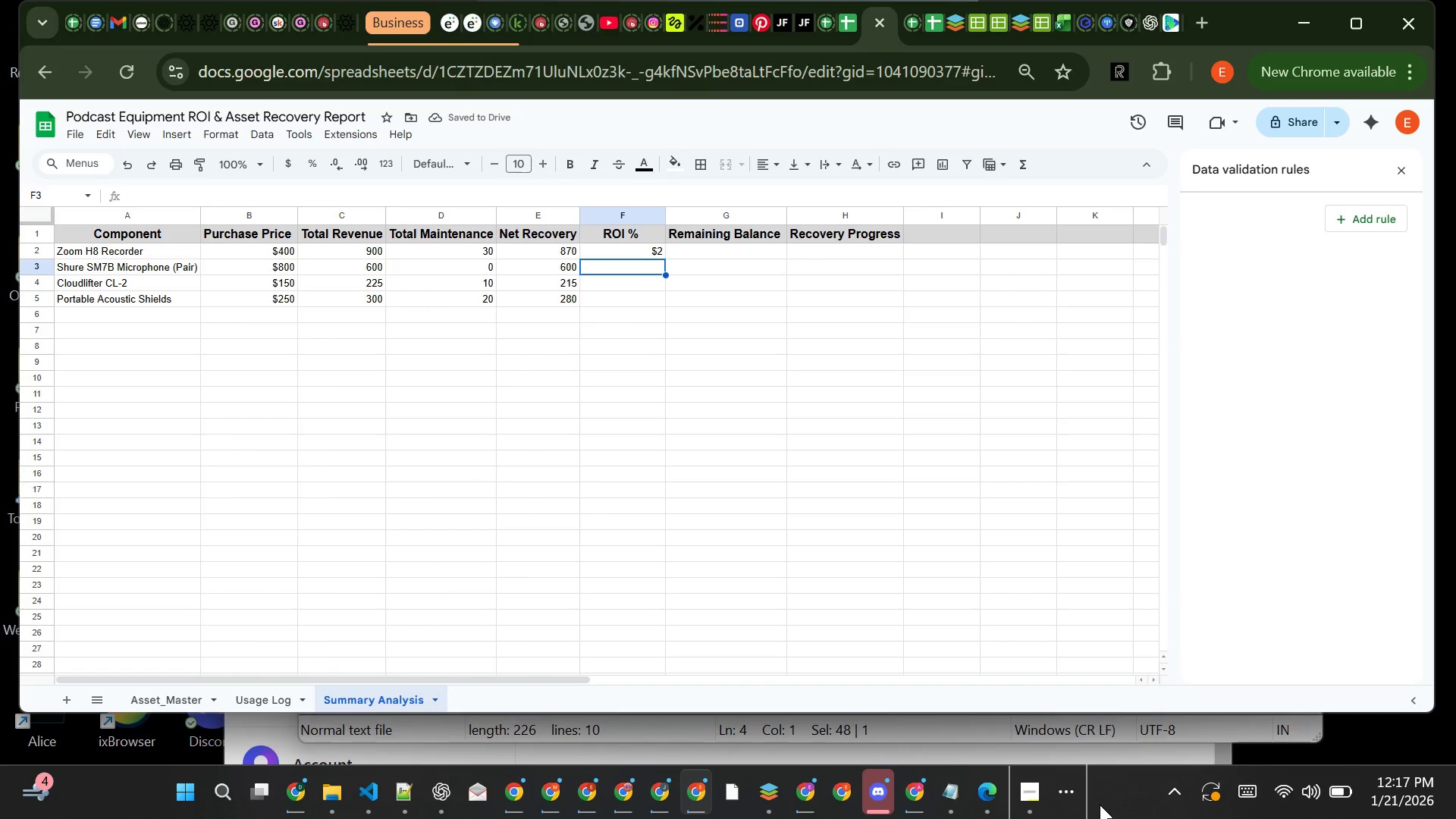 
wait(8.14)
 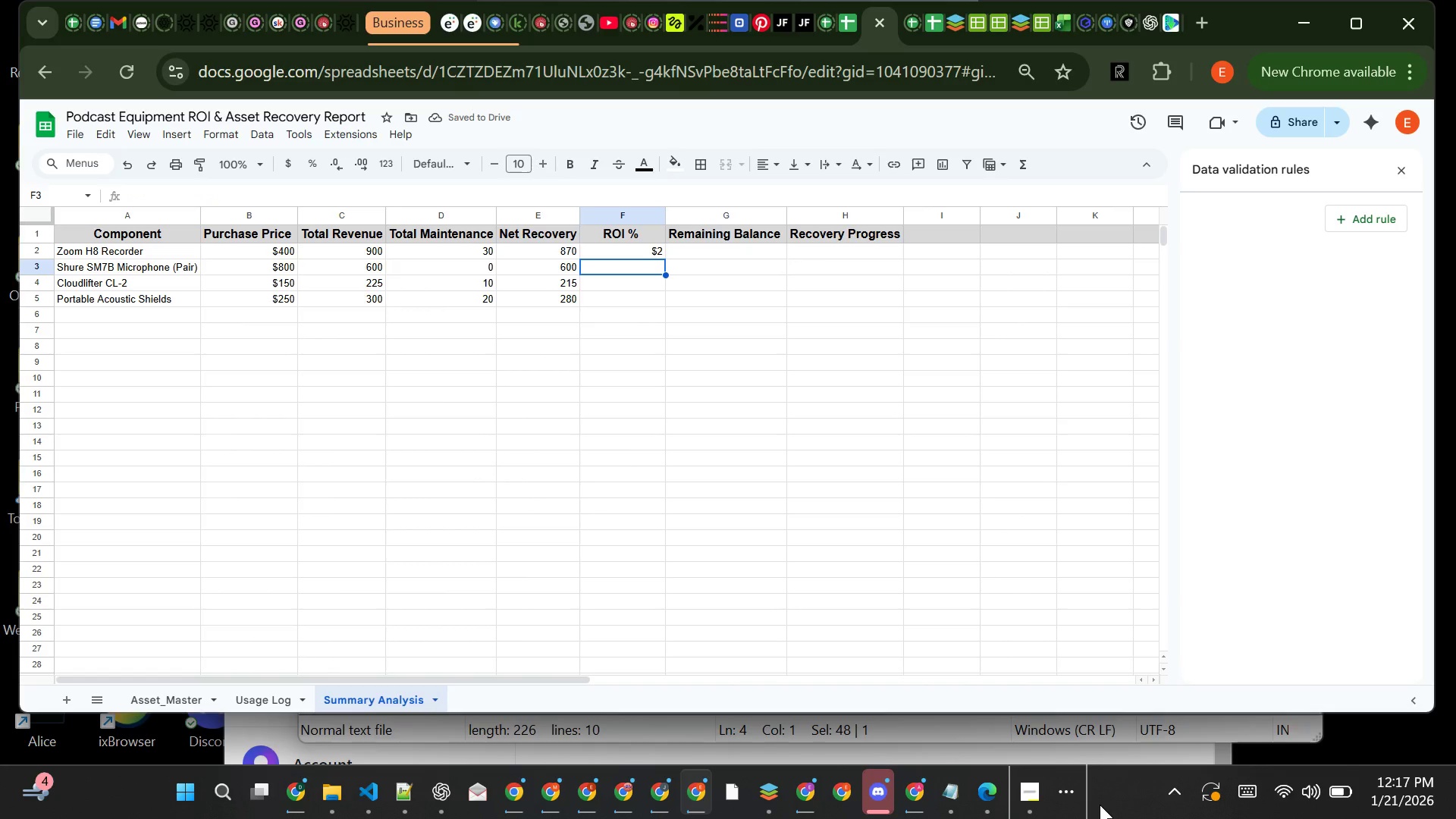 
left_click([642, 252])
 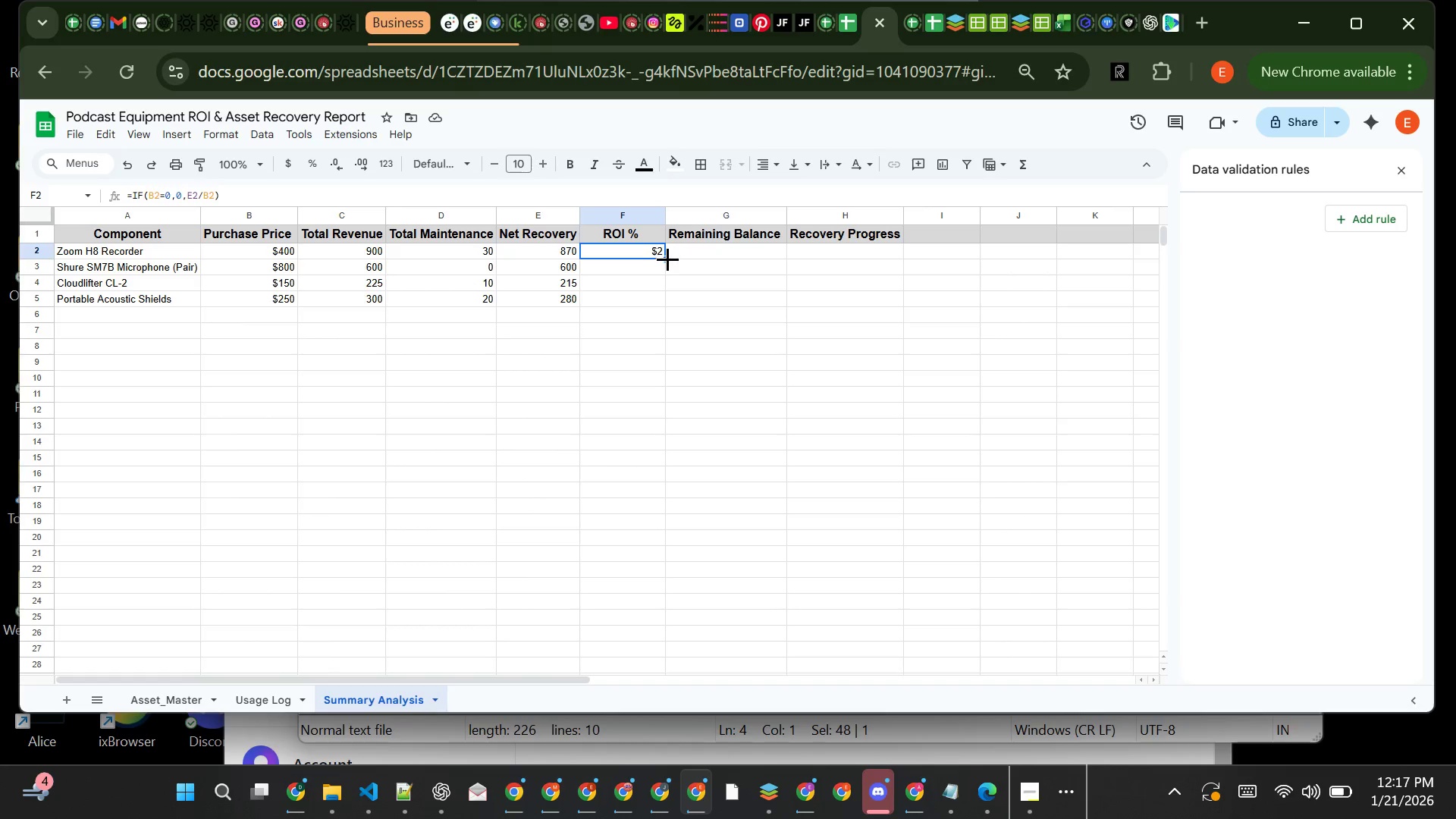 
double_click([668, 259])
 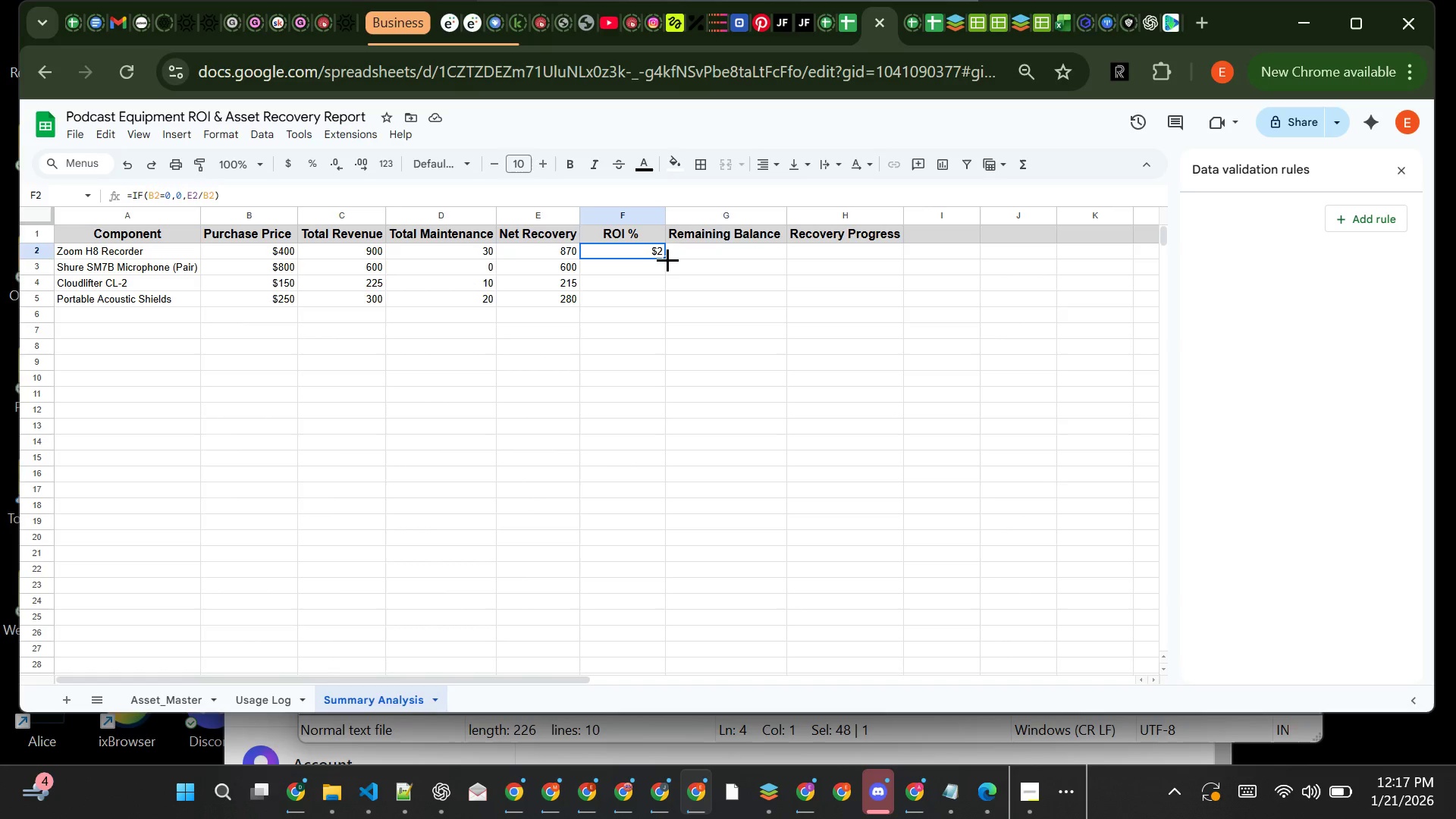 
double_click([667, 259])
 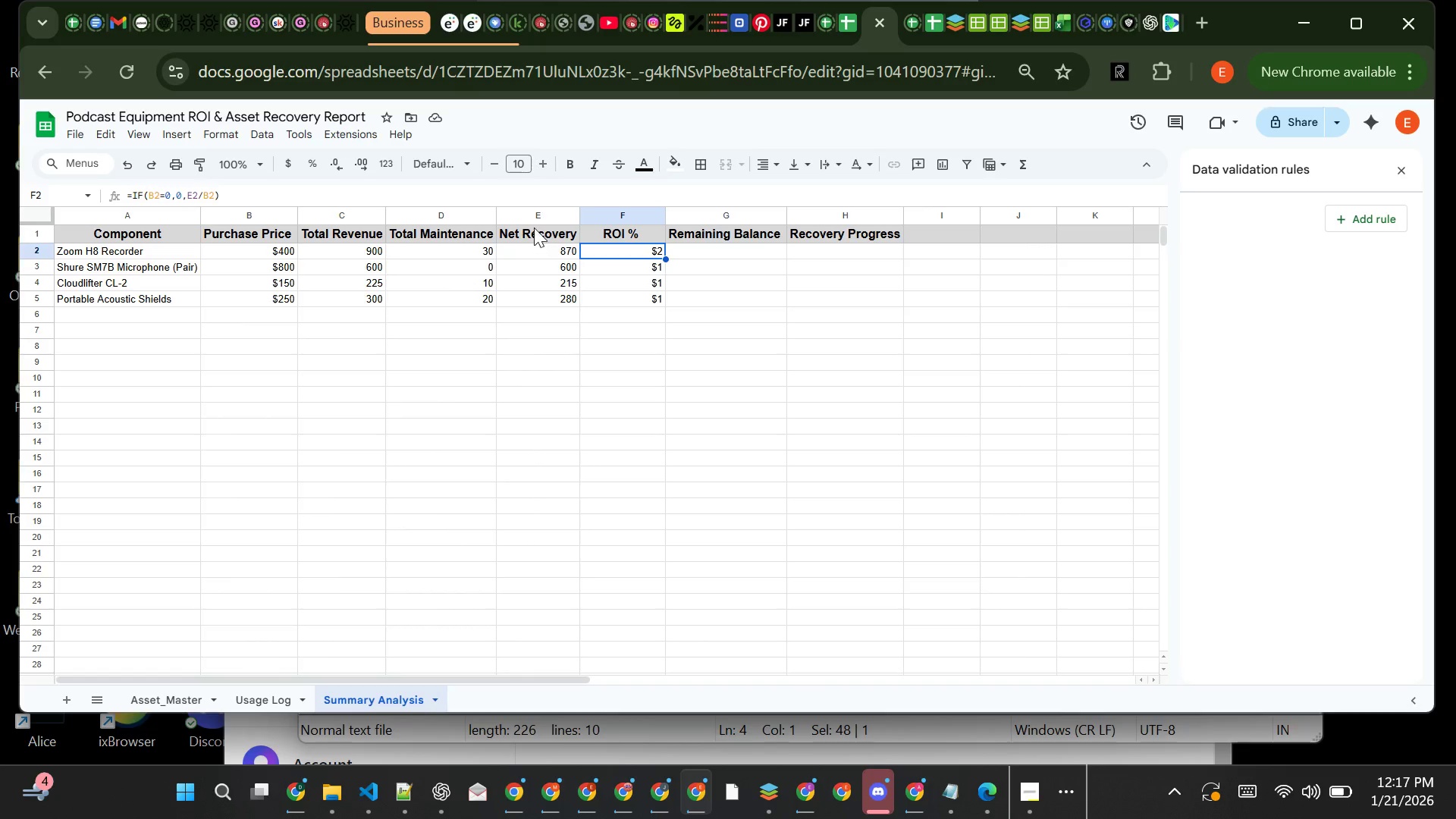 
wait(24.81)
 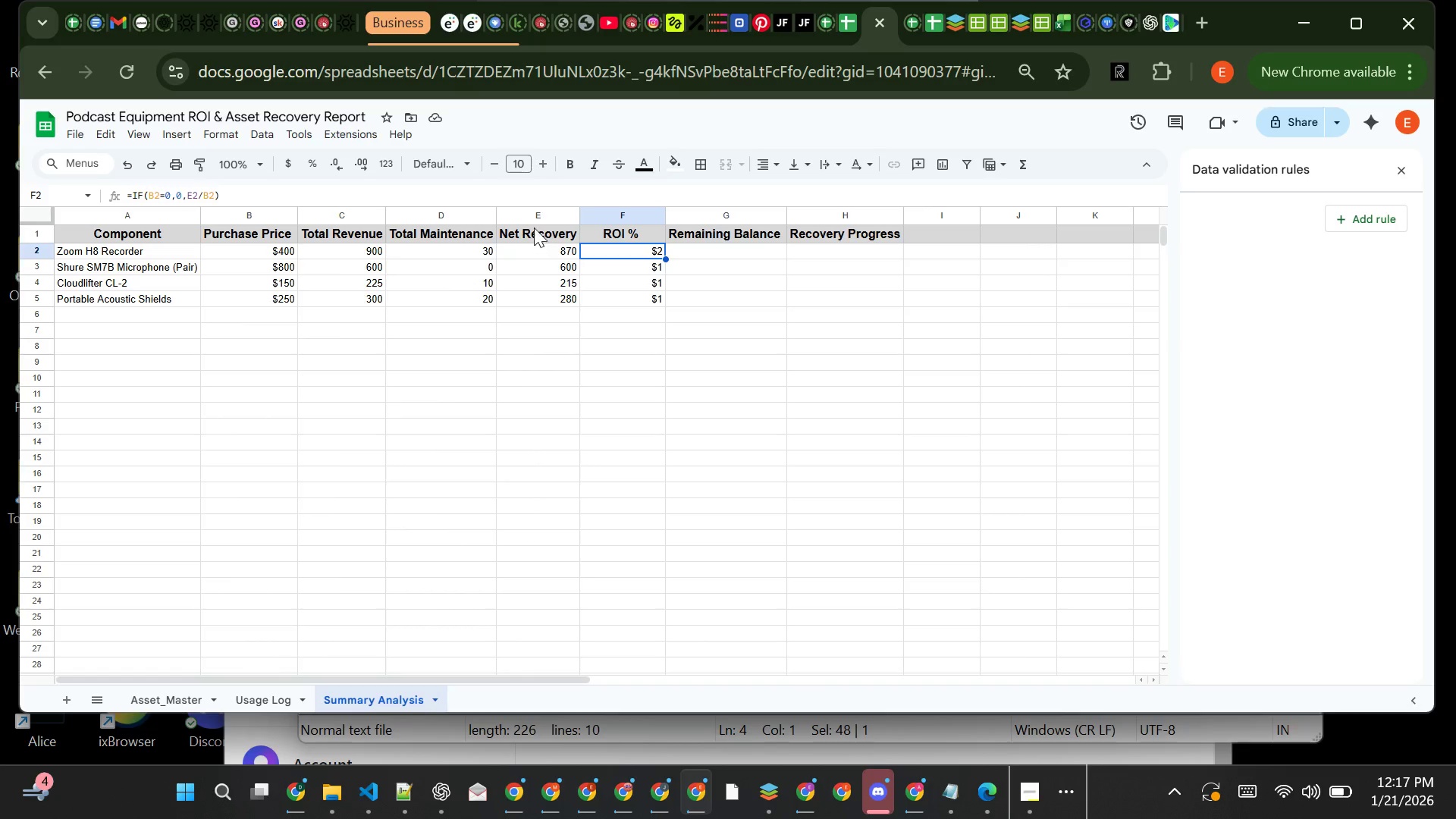 
left_click_drag(start_coordinate=[629, 252], to_coordinate=[629, 294])
 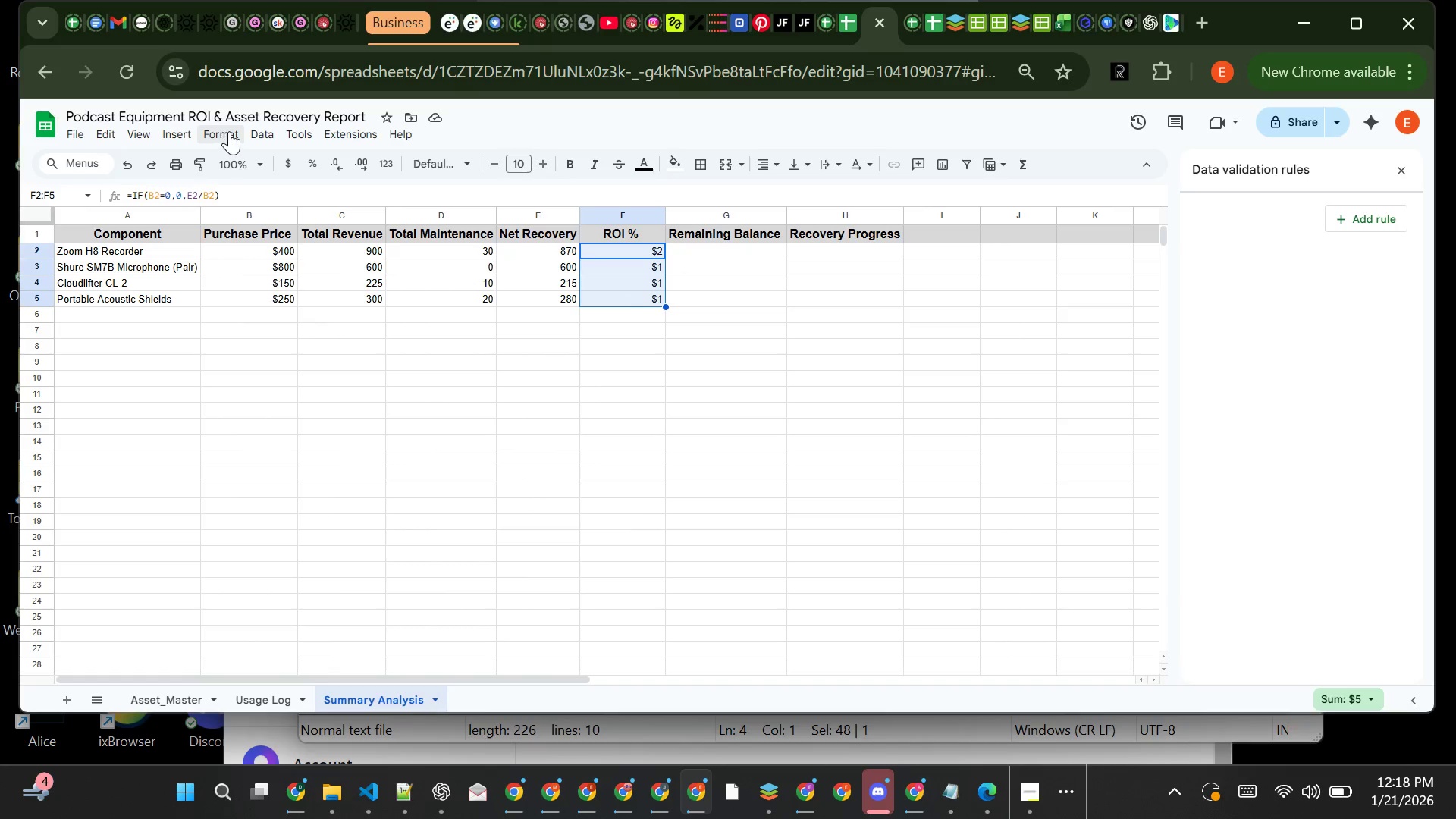 
left_click([230, 131])
 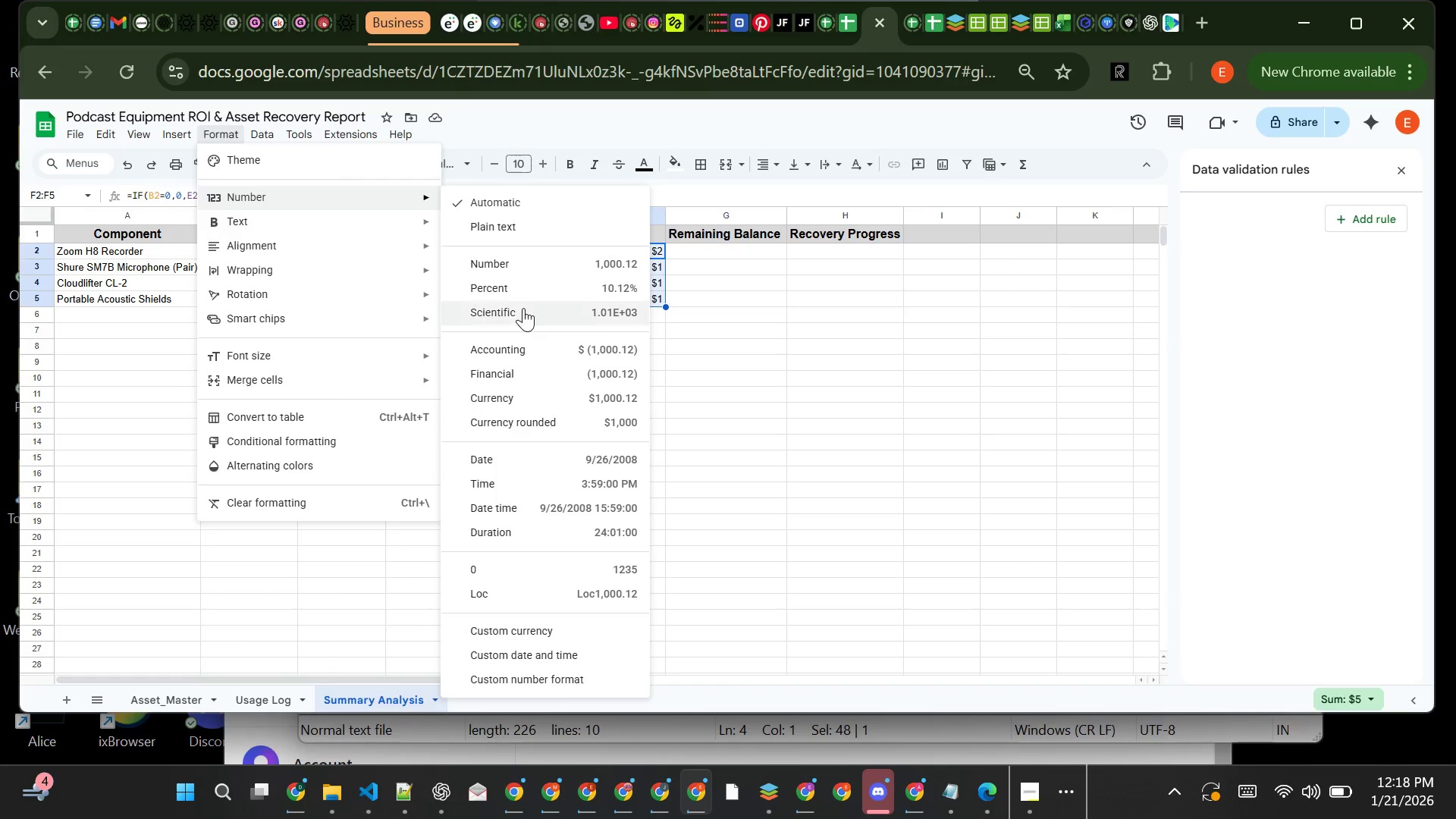 
wait(5.89)
 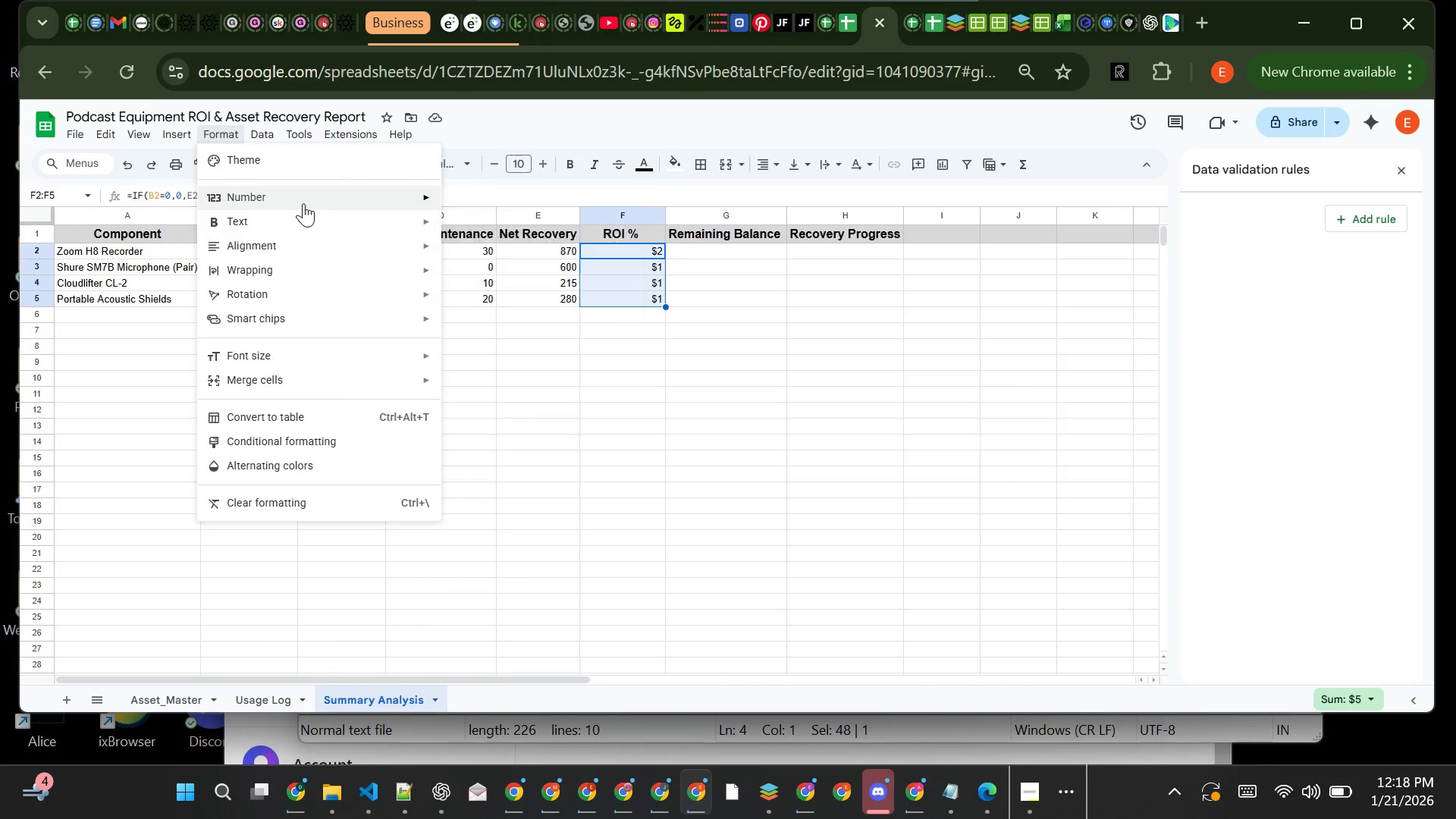 
left_click([529, 292])
 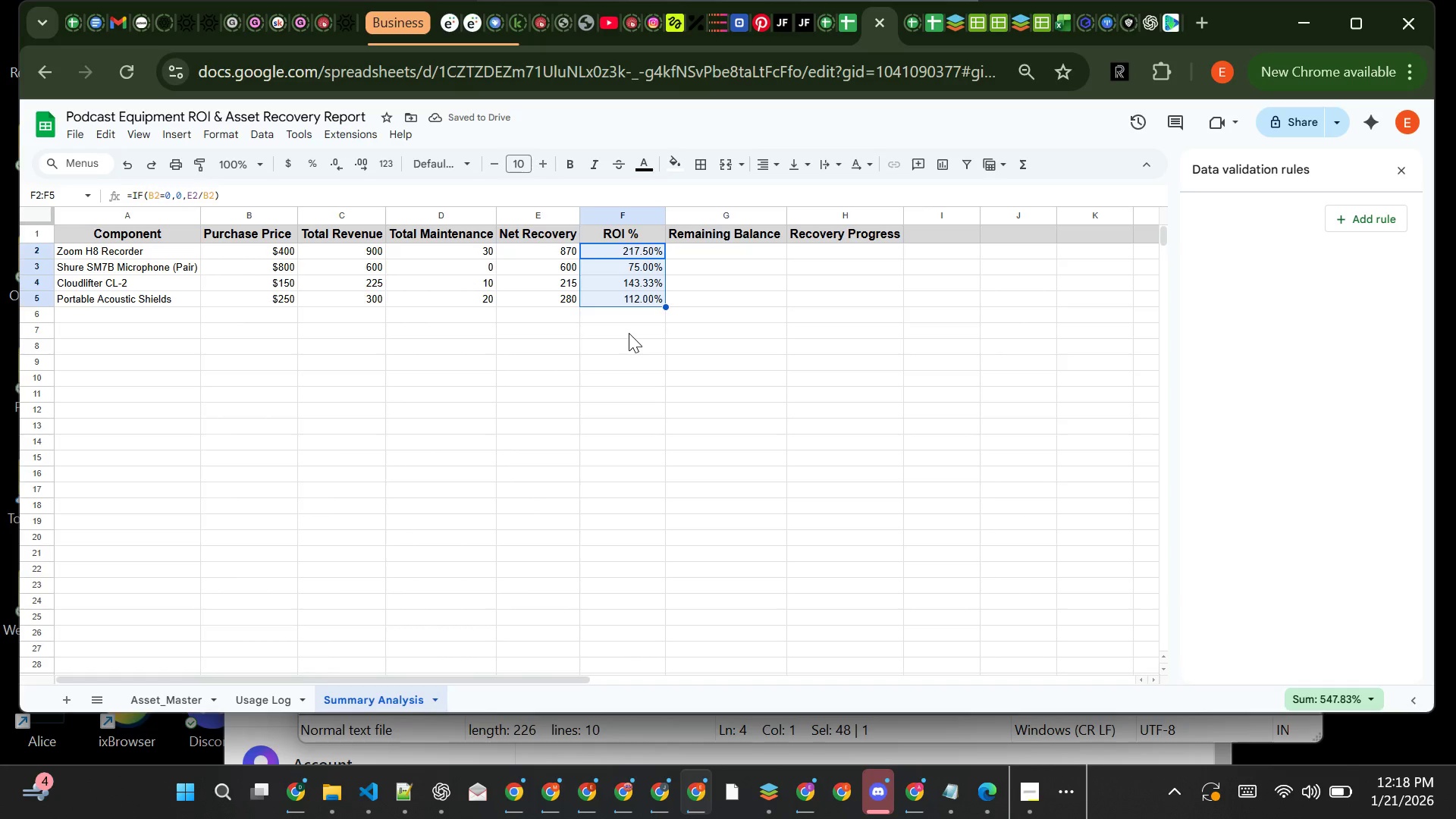 
wait(9.75)
 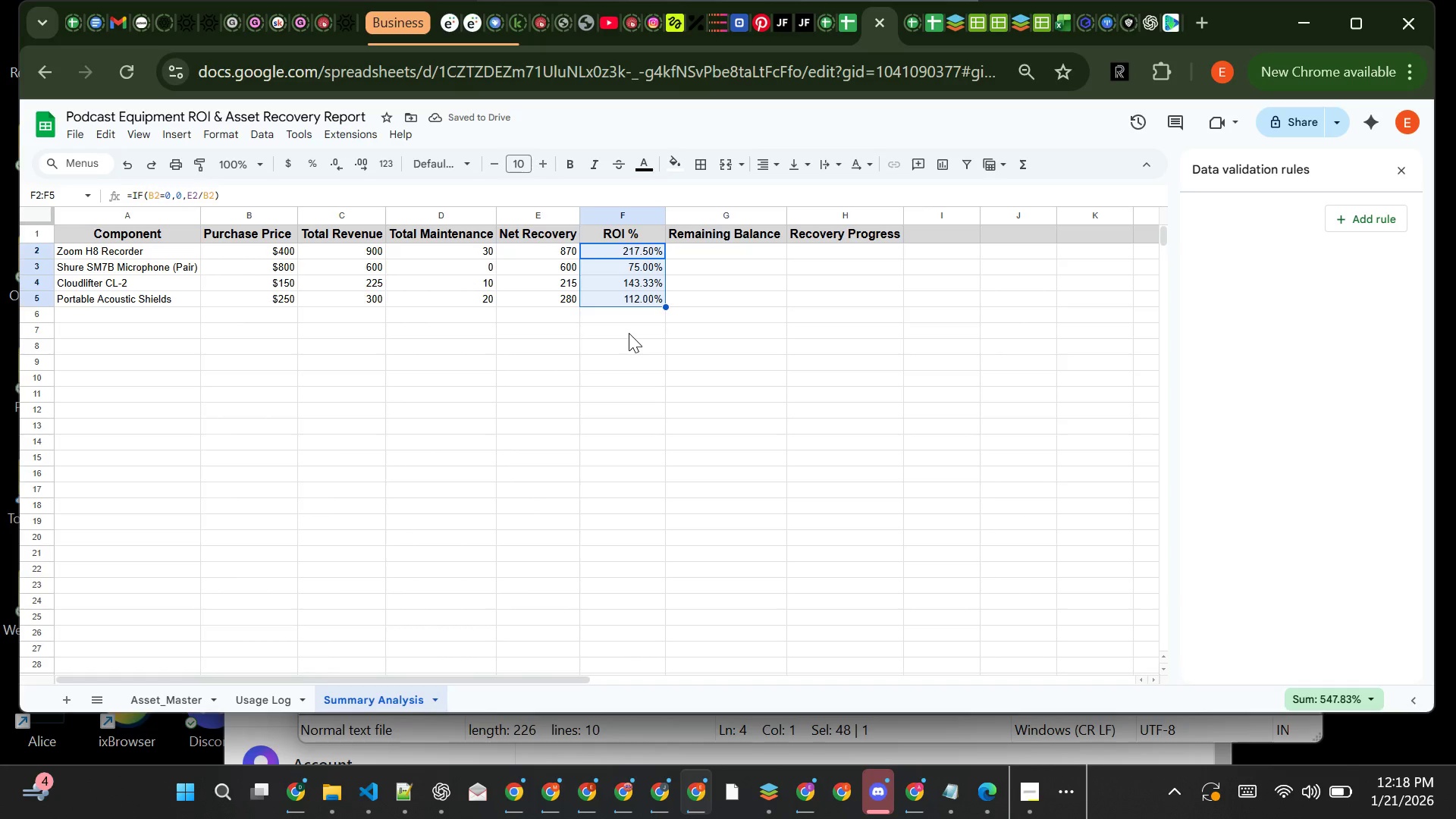 
left_click([629, 333])
 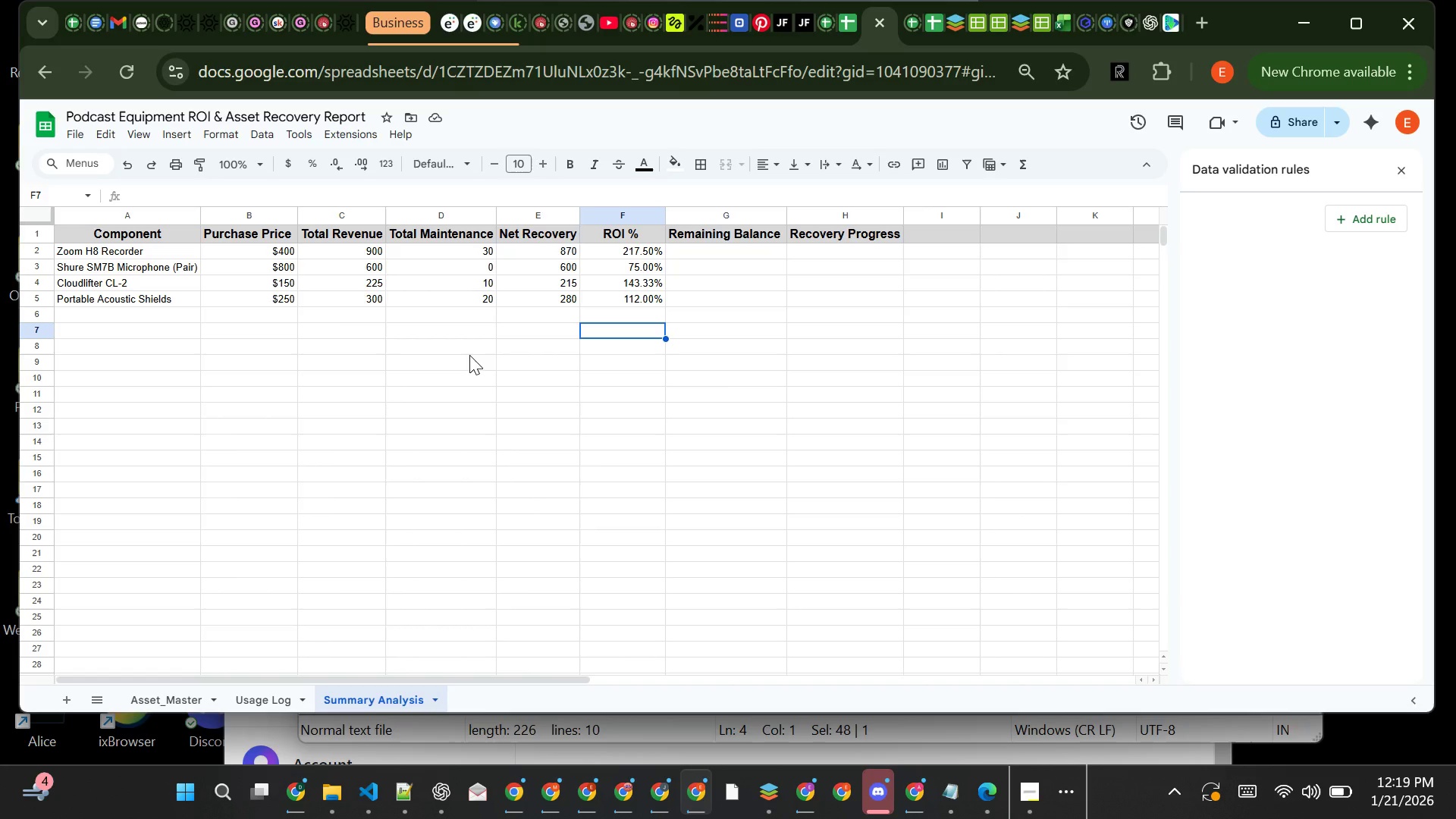 
wait(67.52)
 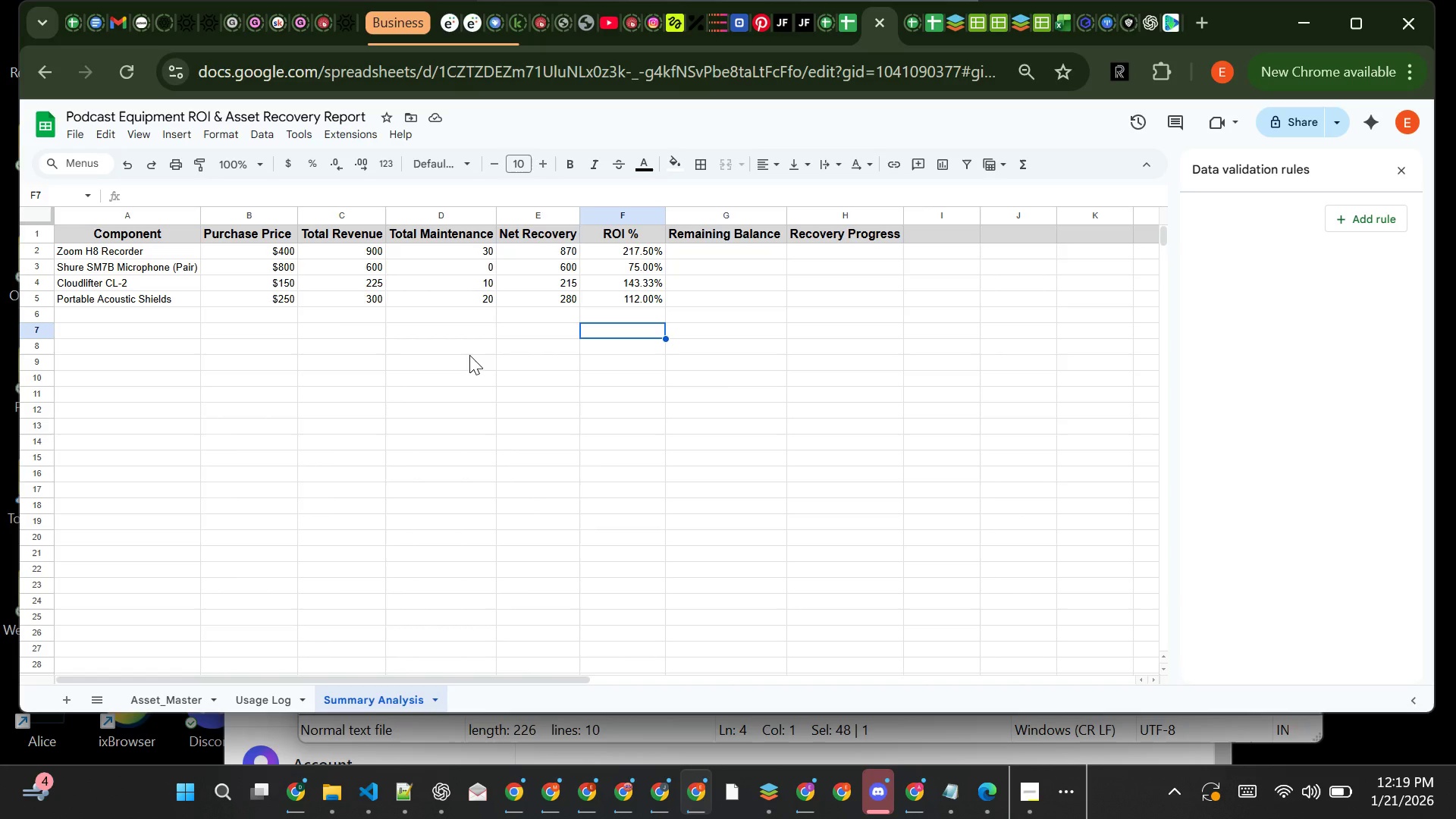 
left_click([712, 253])
 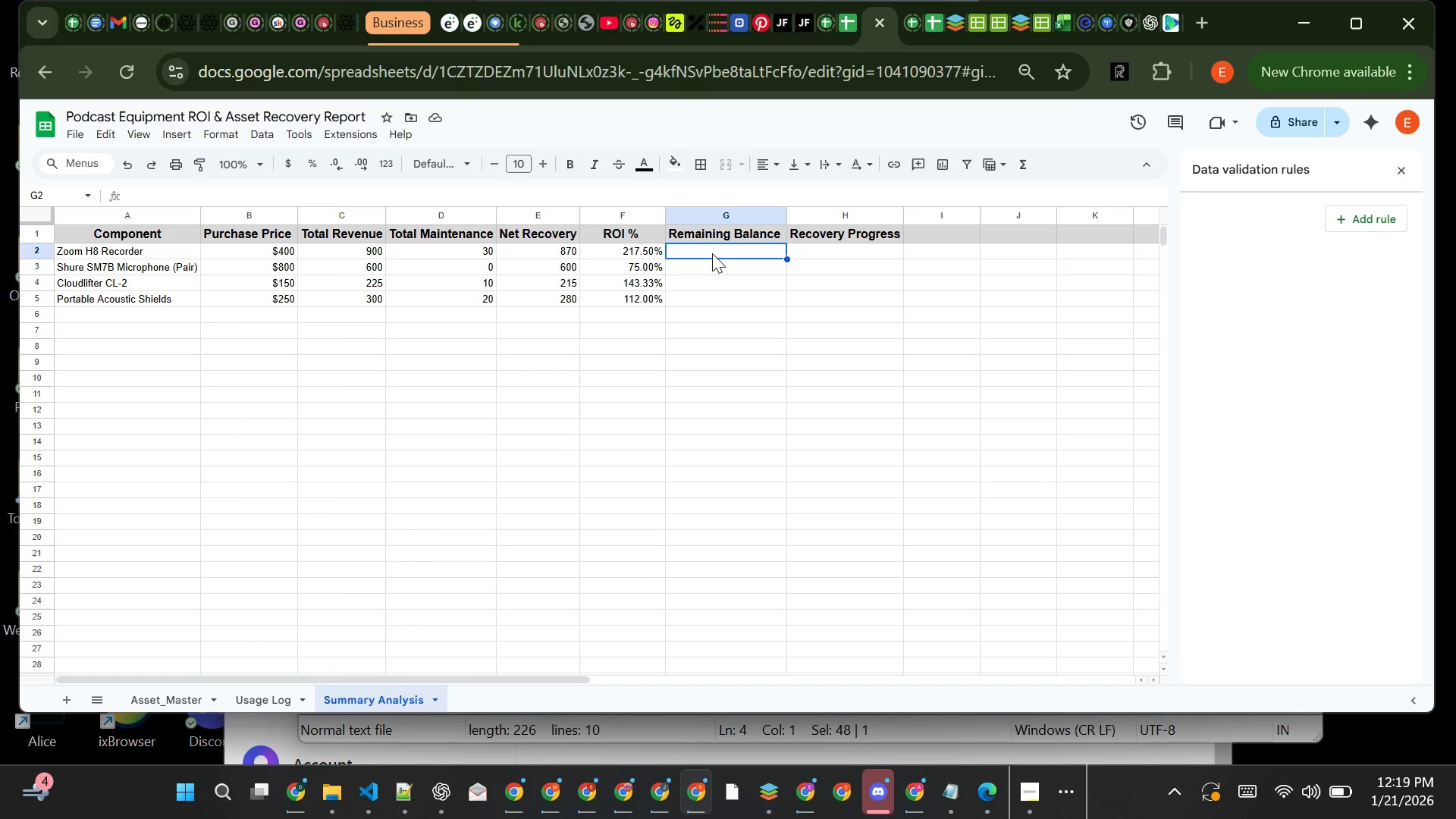 
wait(10.0)
 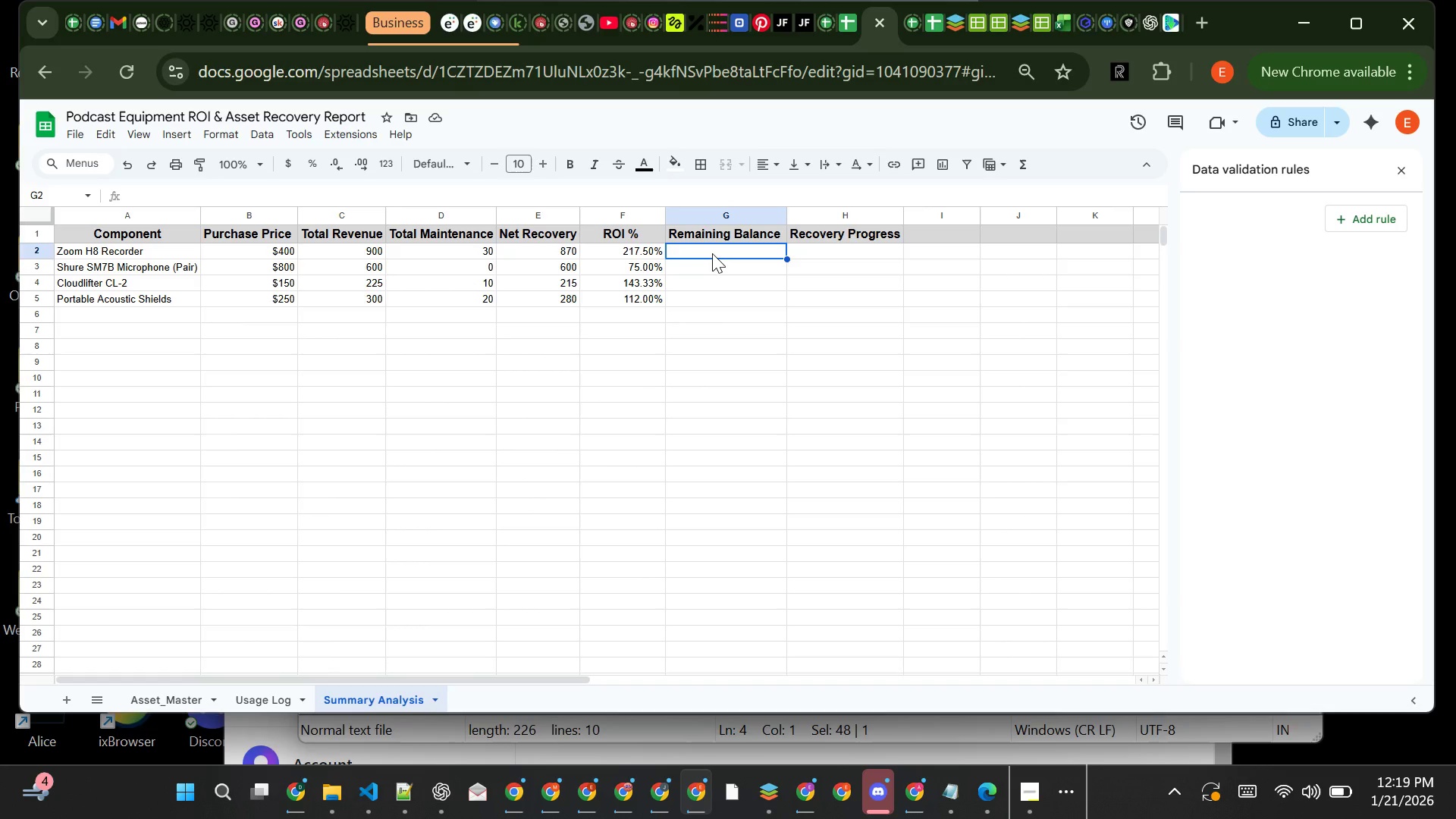 
left_click([639, 268])
 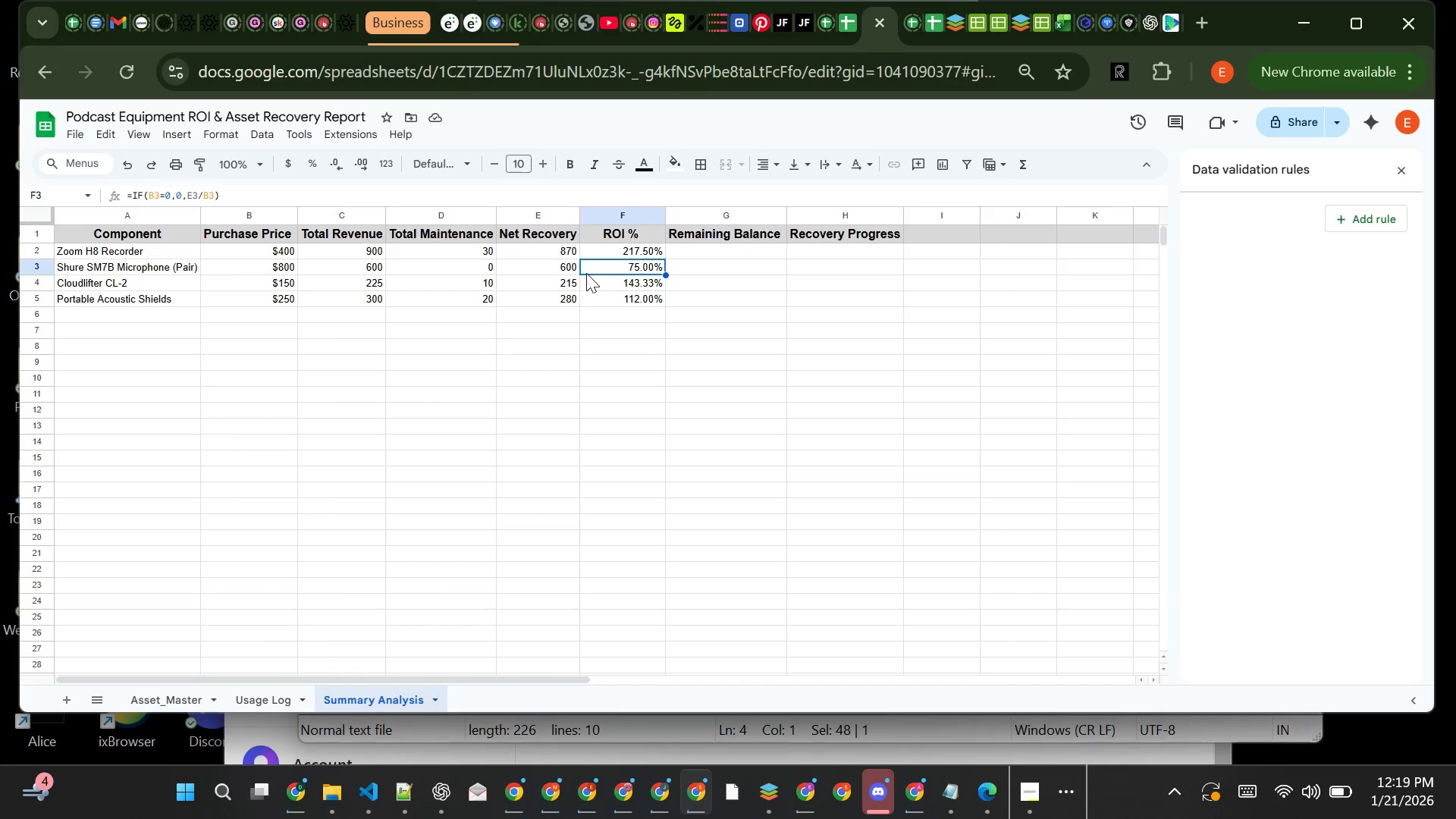 
left_click([511, 267])
 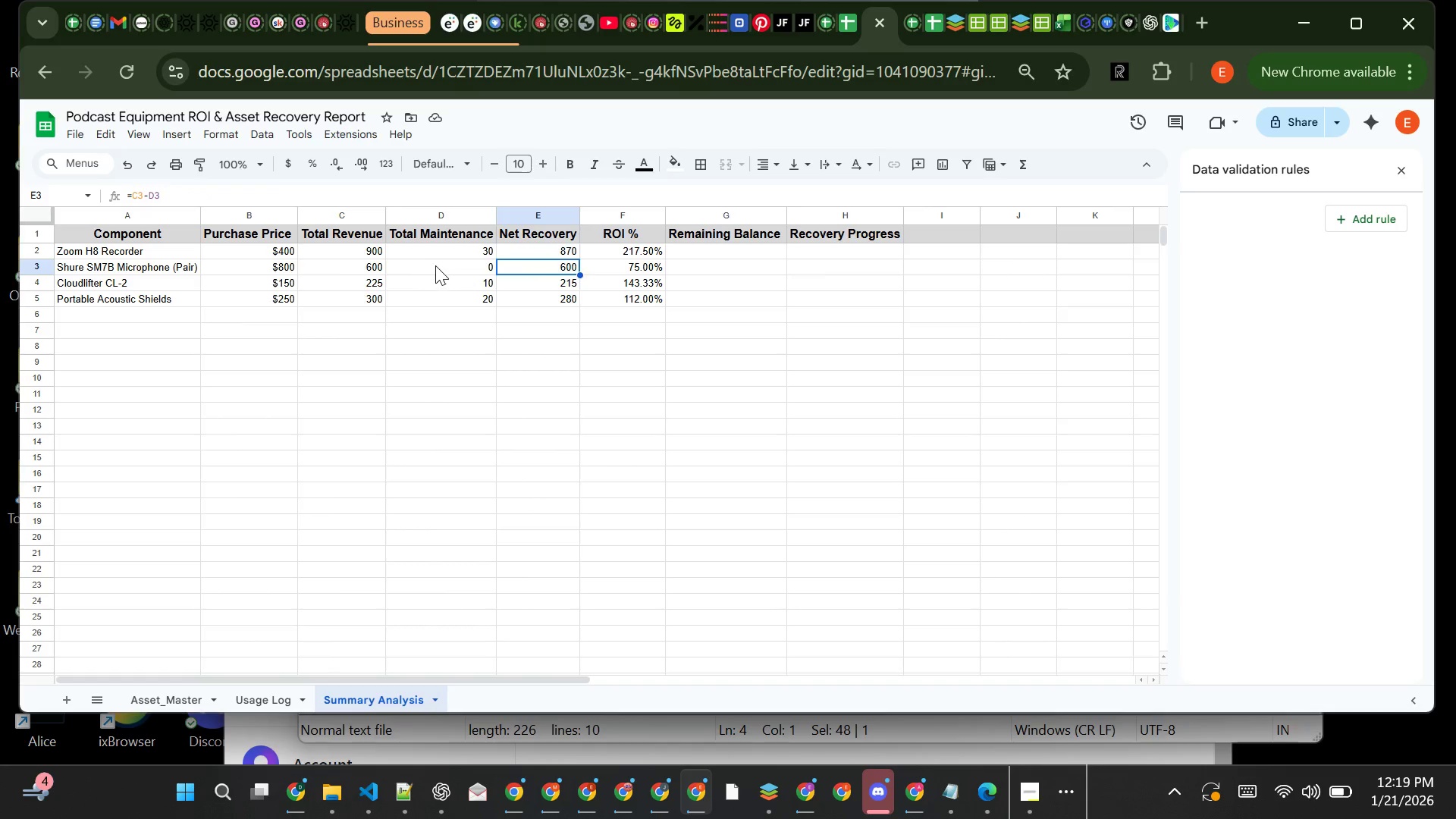 
left_click([436, 265])
 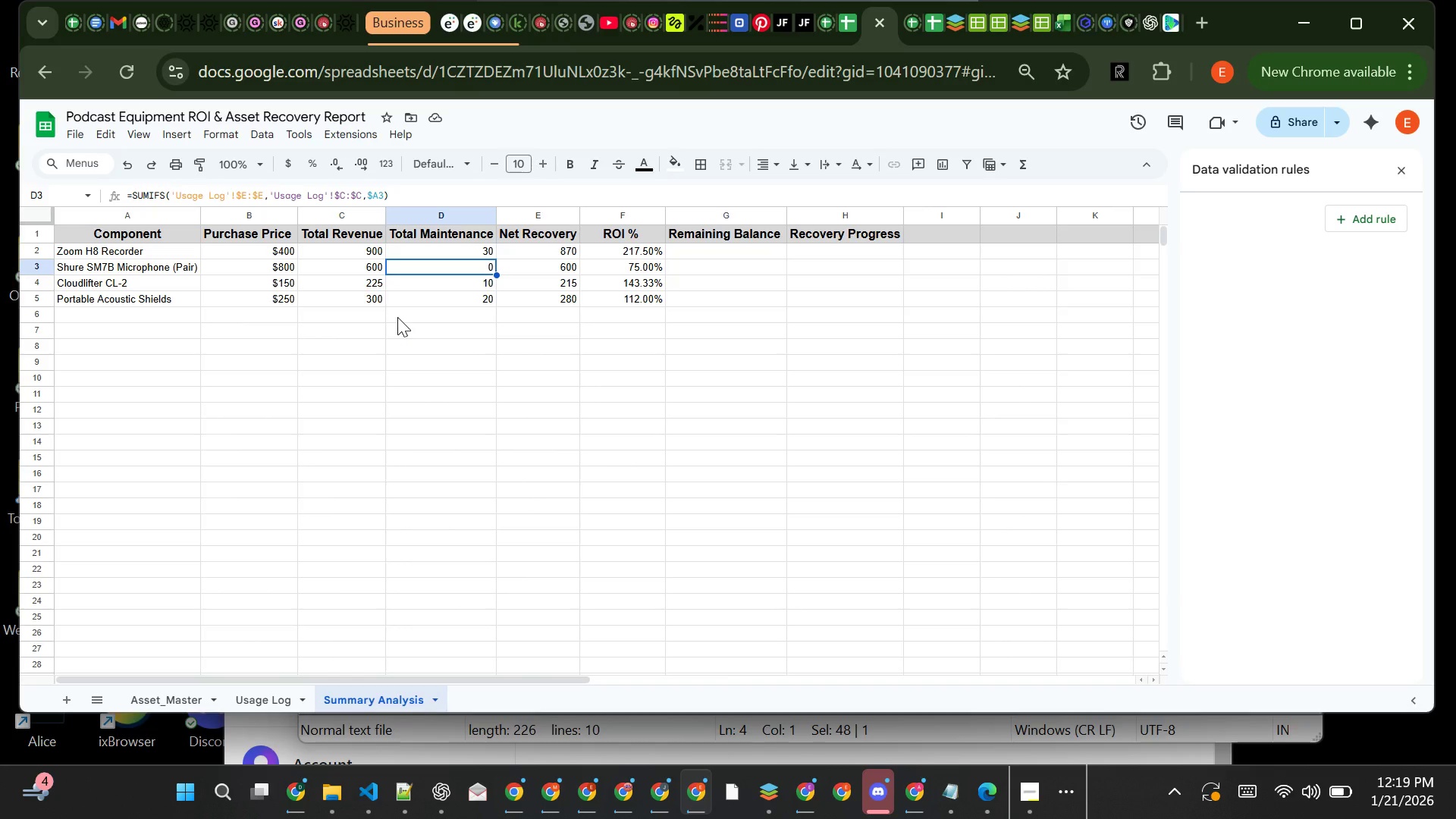 
wait(21.86)
 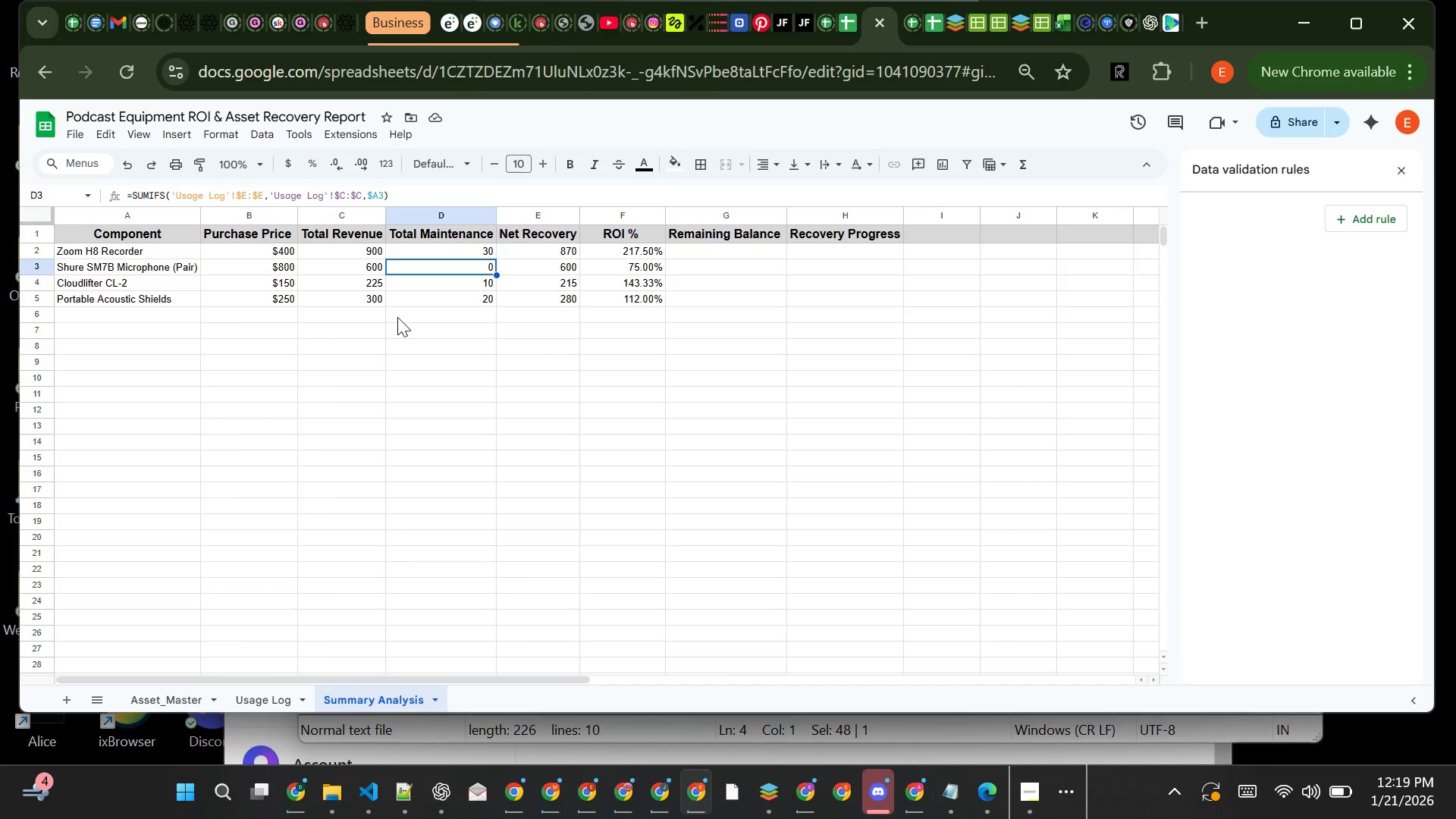 
left_click([441, 249])
 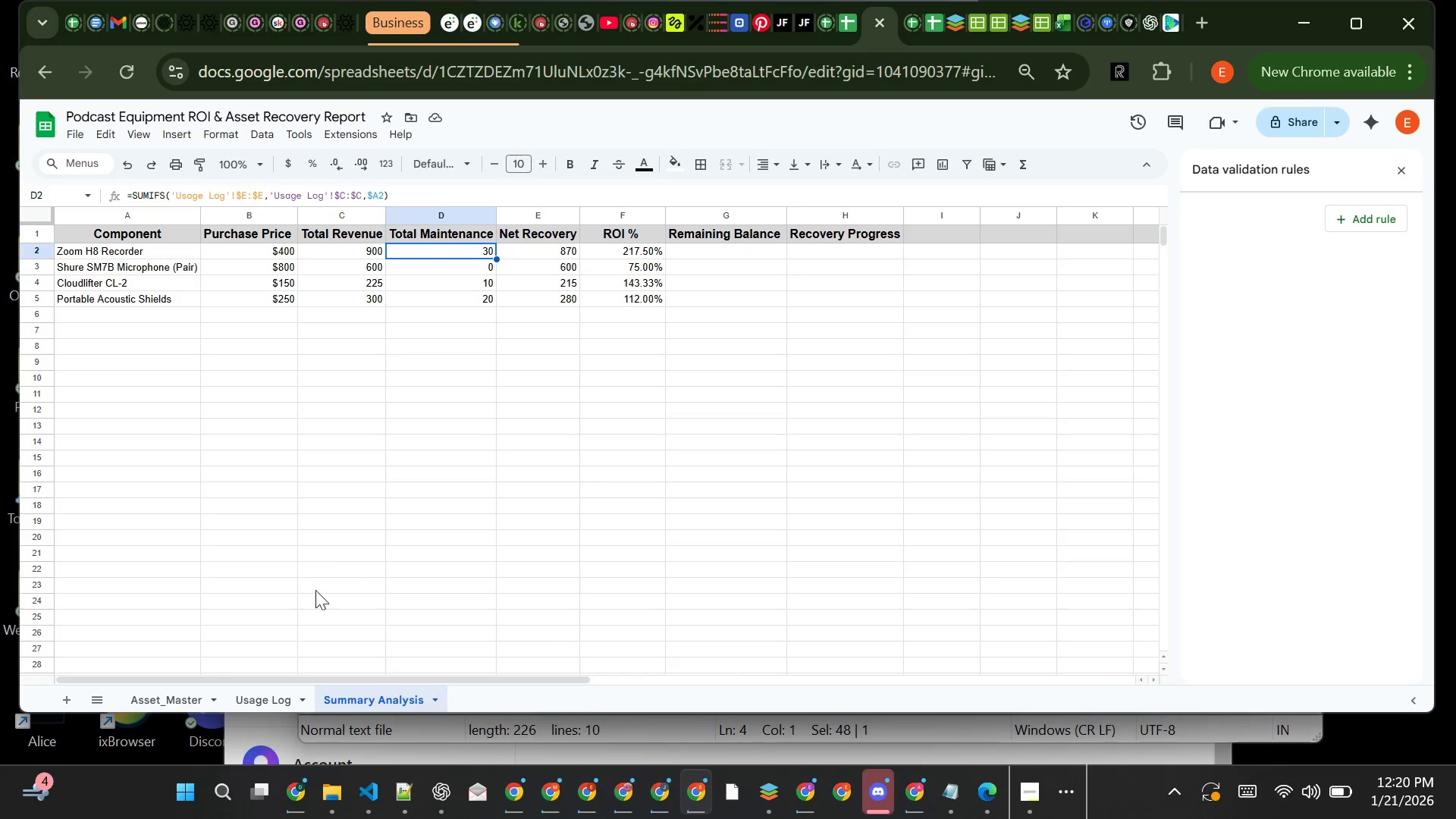 
left_click([271, 686])
 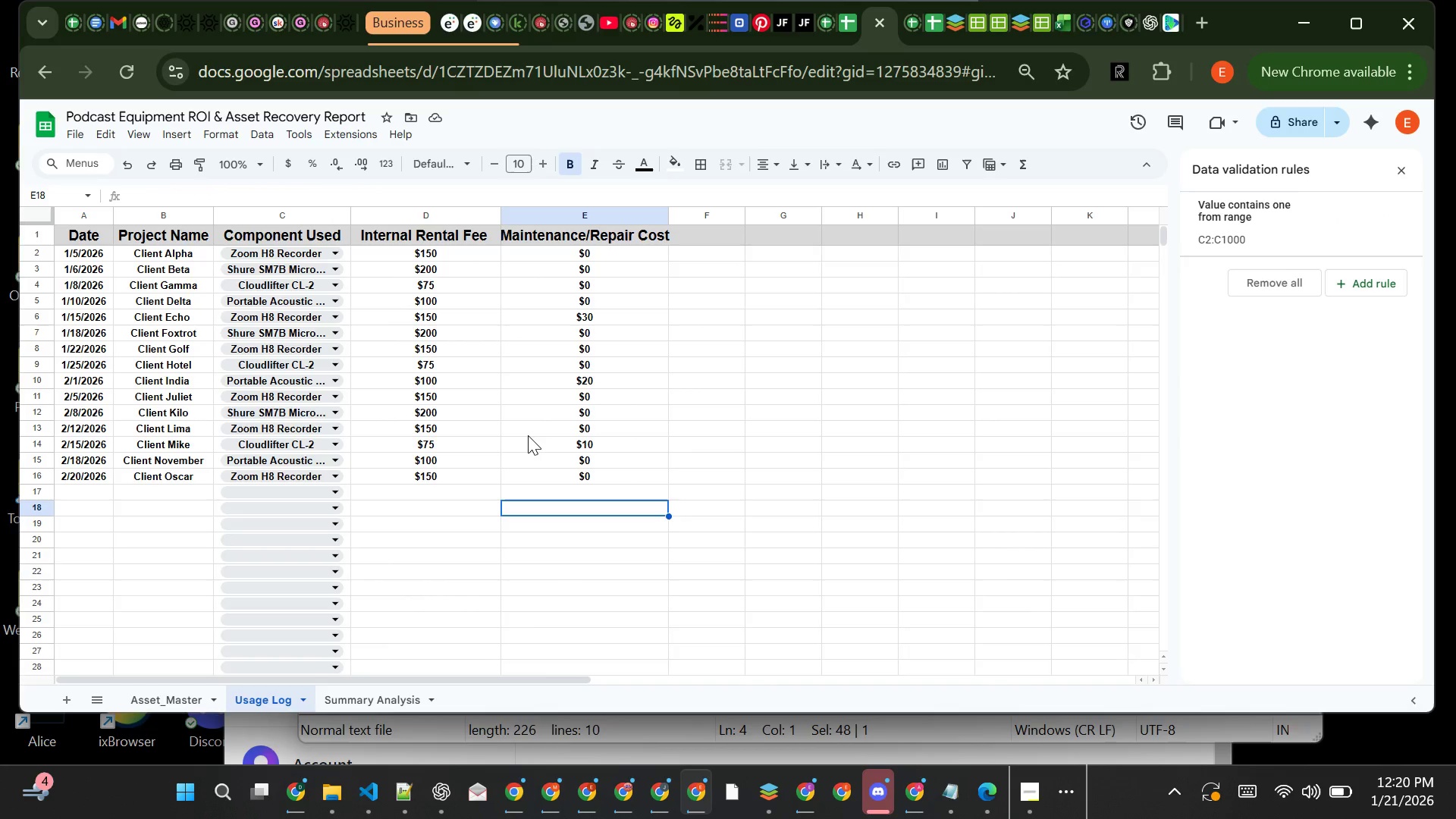 
left_click([515, 446])
 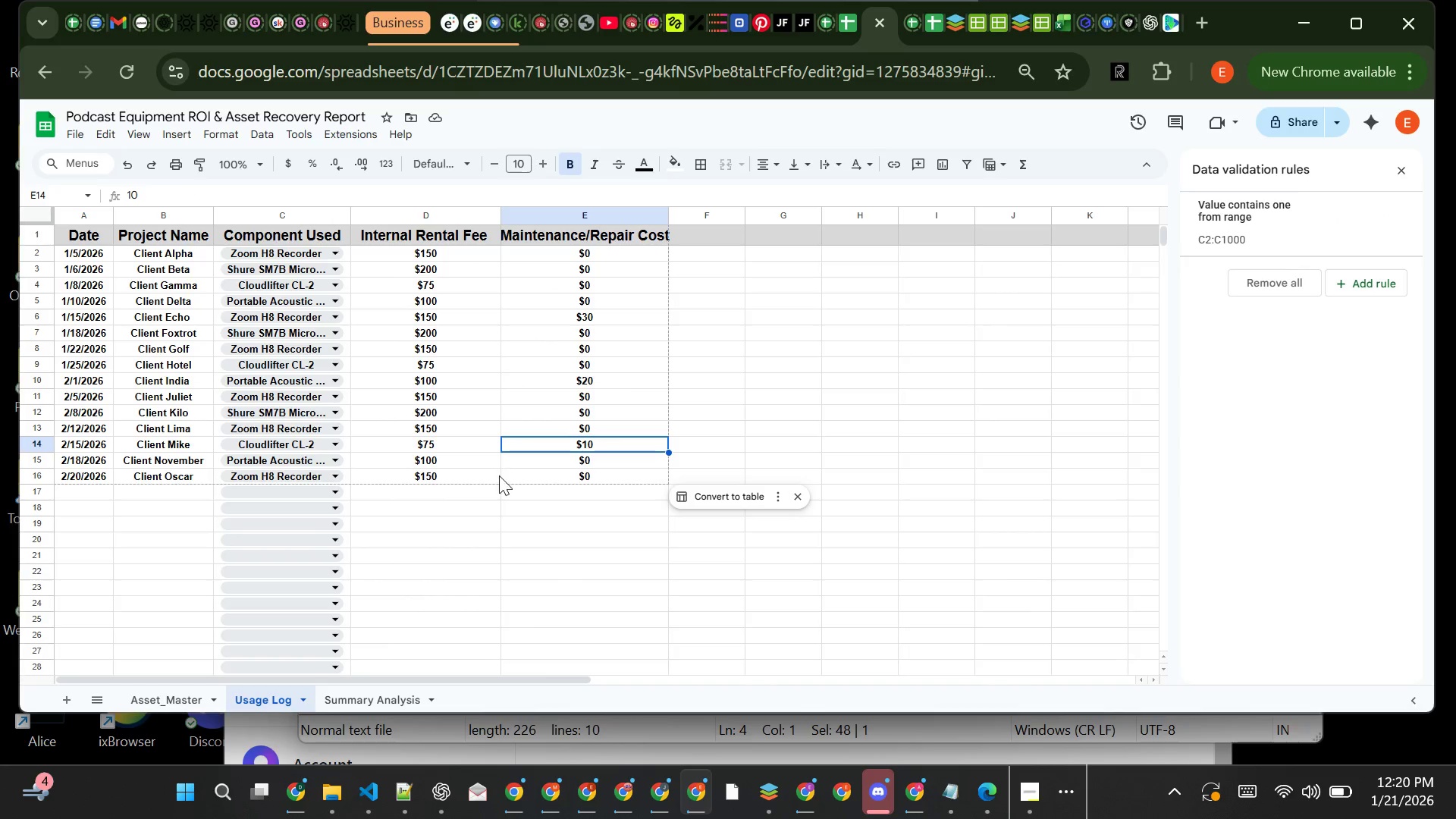 
wait(5.41)
 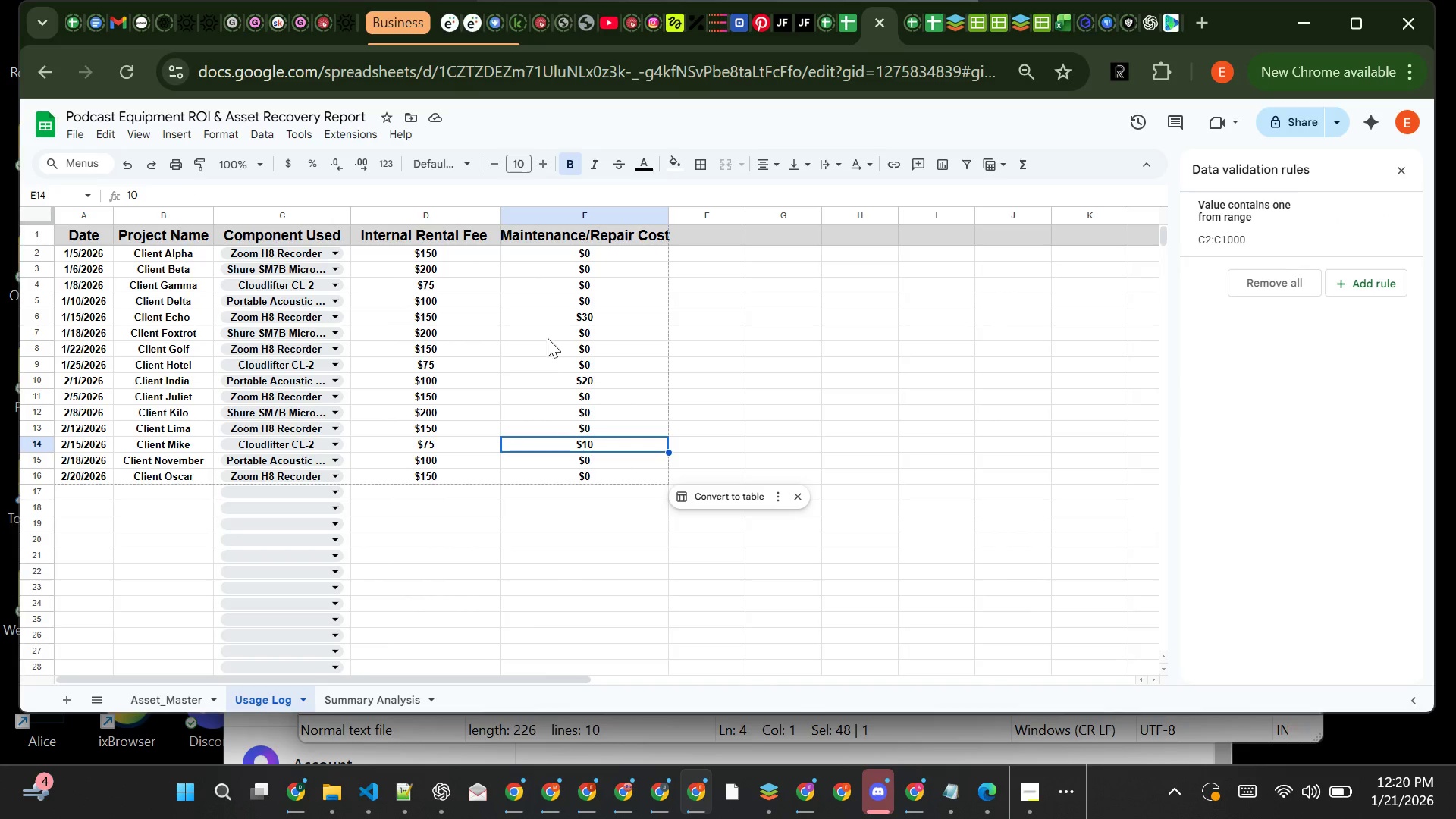 
left_click([501, 497])
 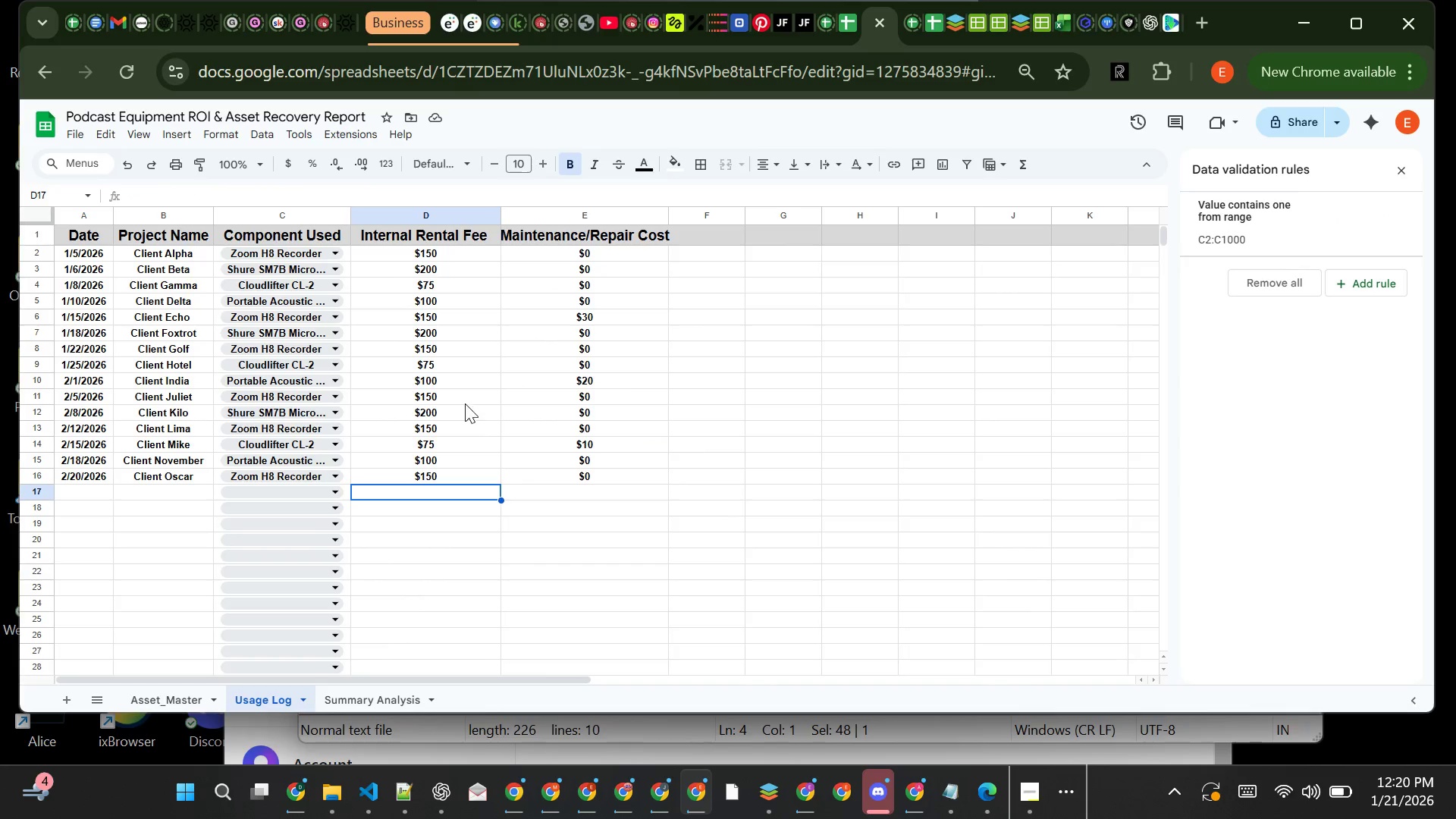 
left_click([457, 383])
 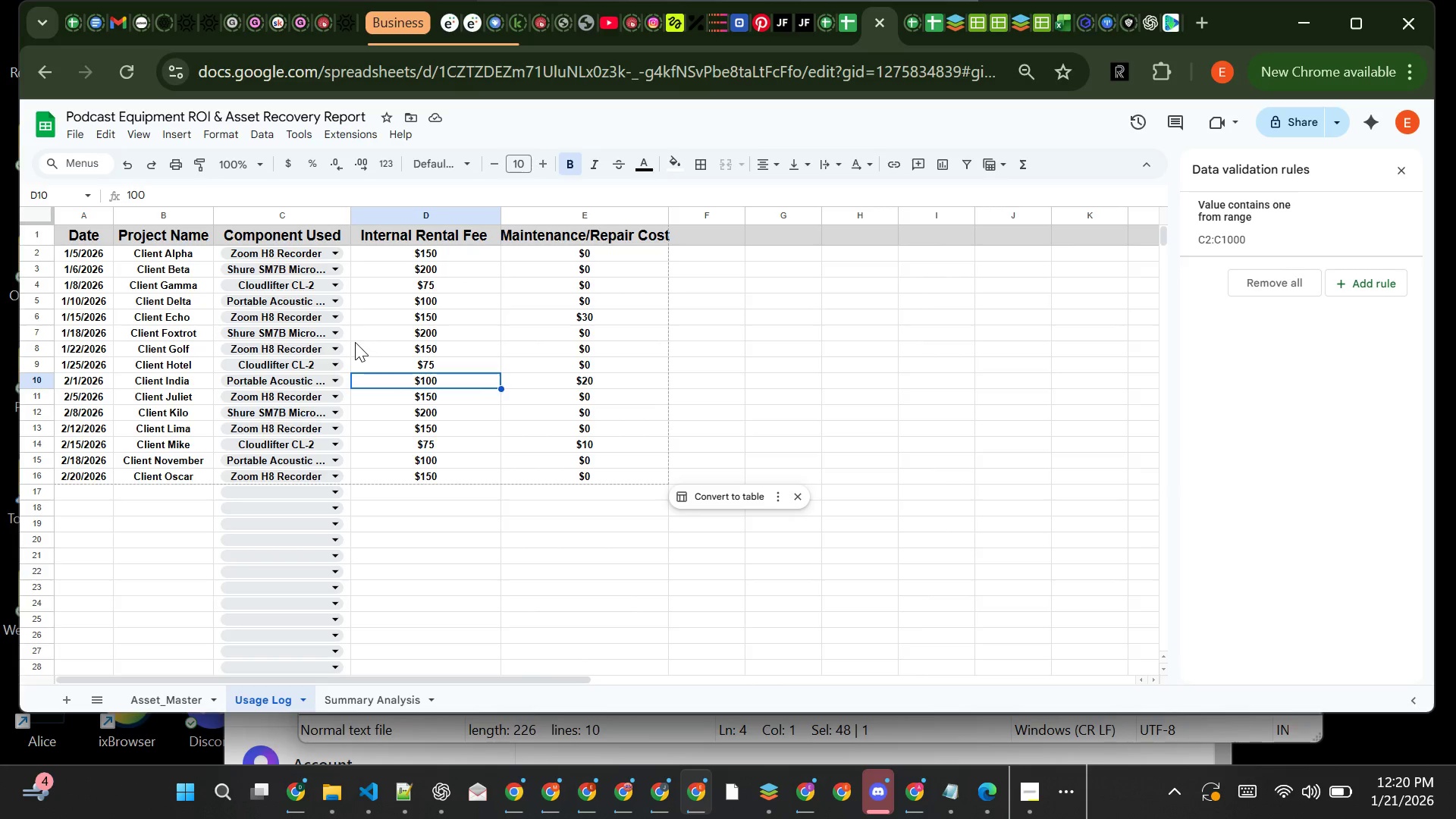 
wait(10.88)
 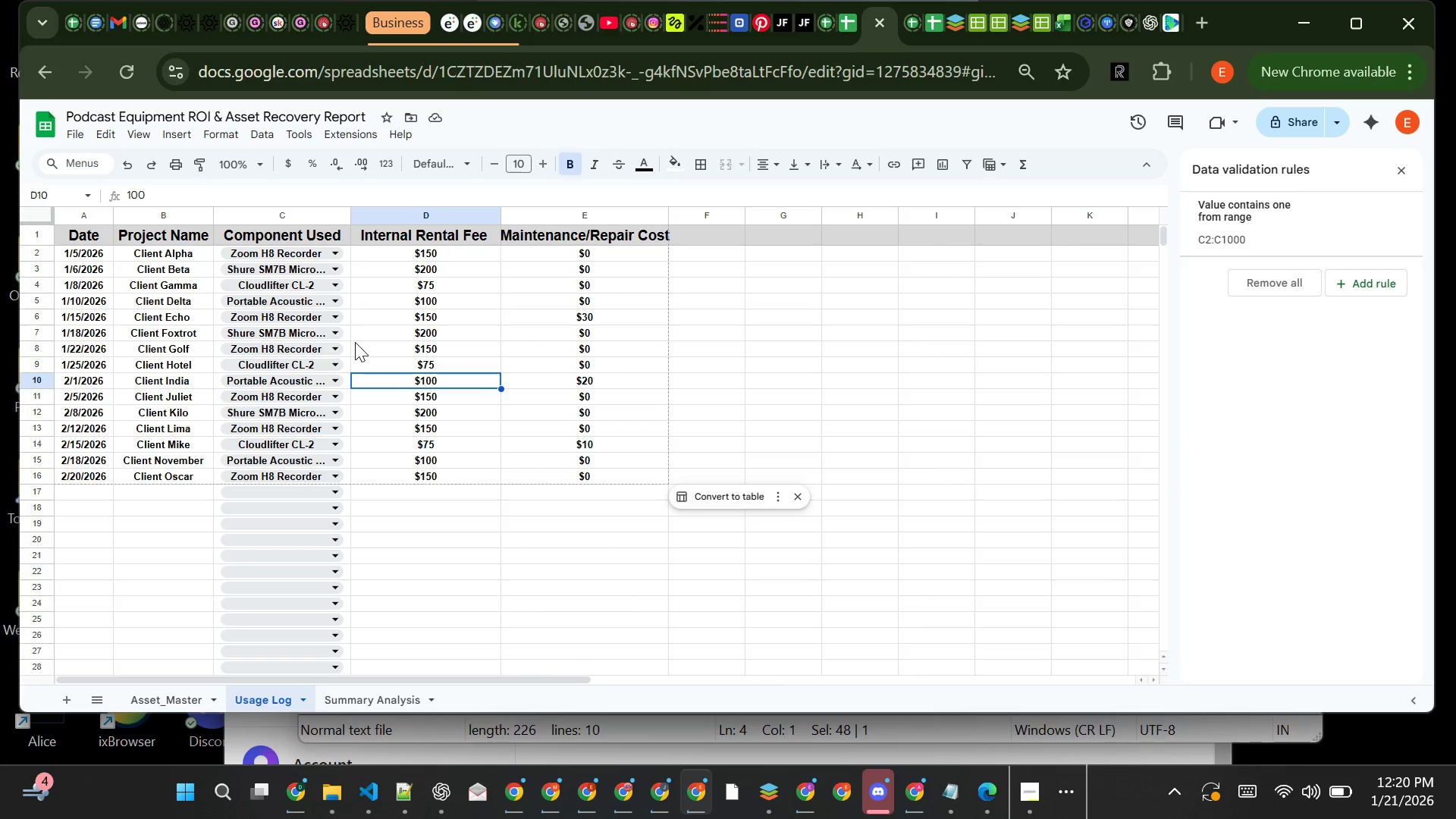 
left_click([419, 448])
 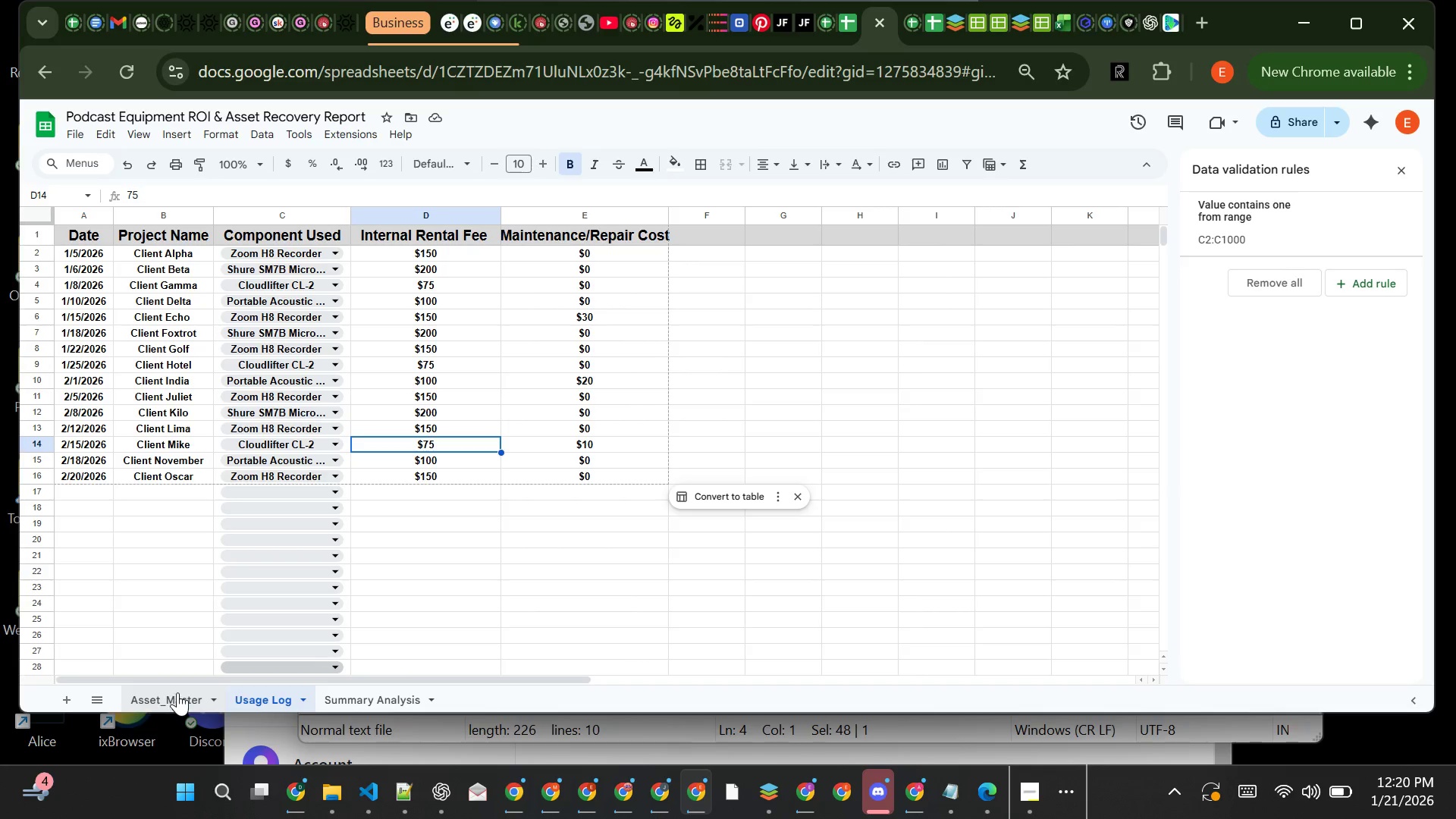 
wait(7.84)
 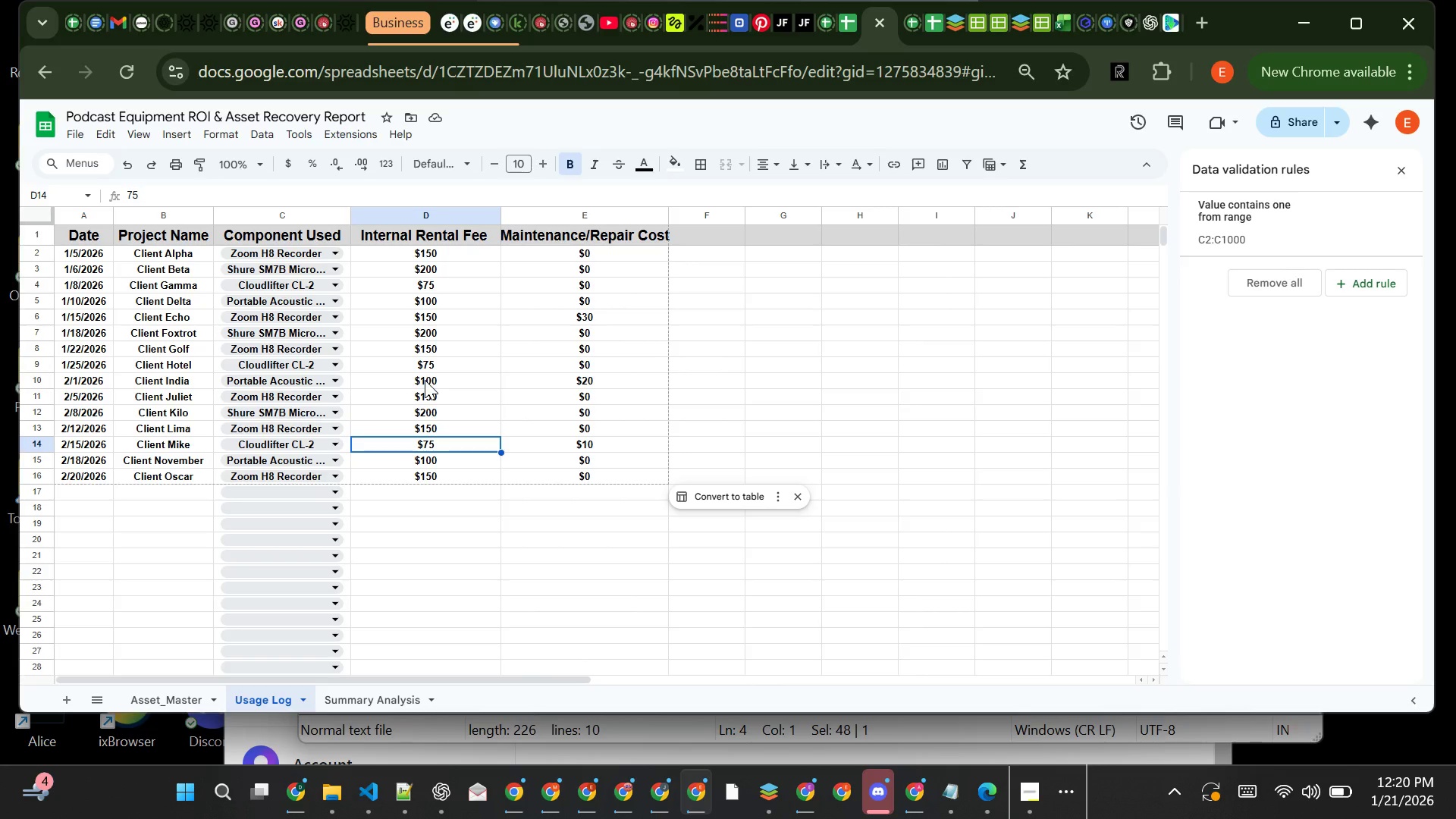 
left_click([365, 693])
 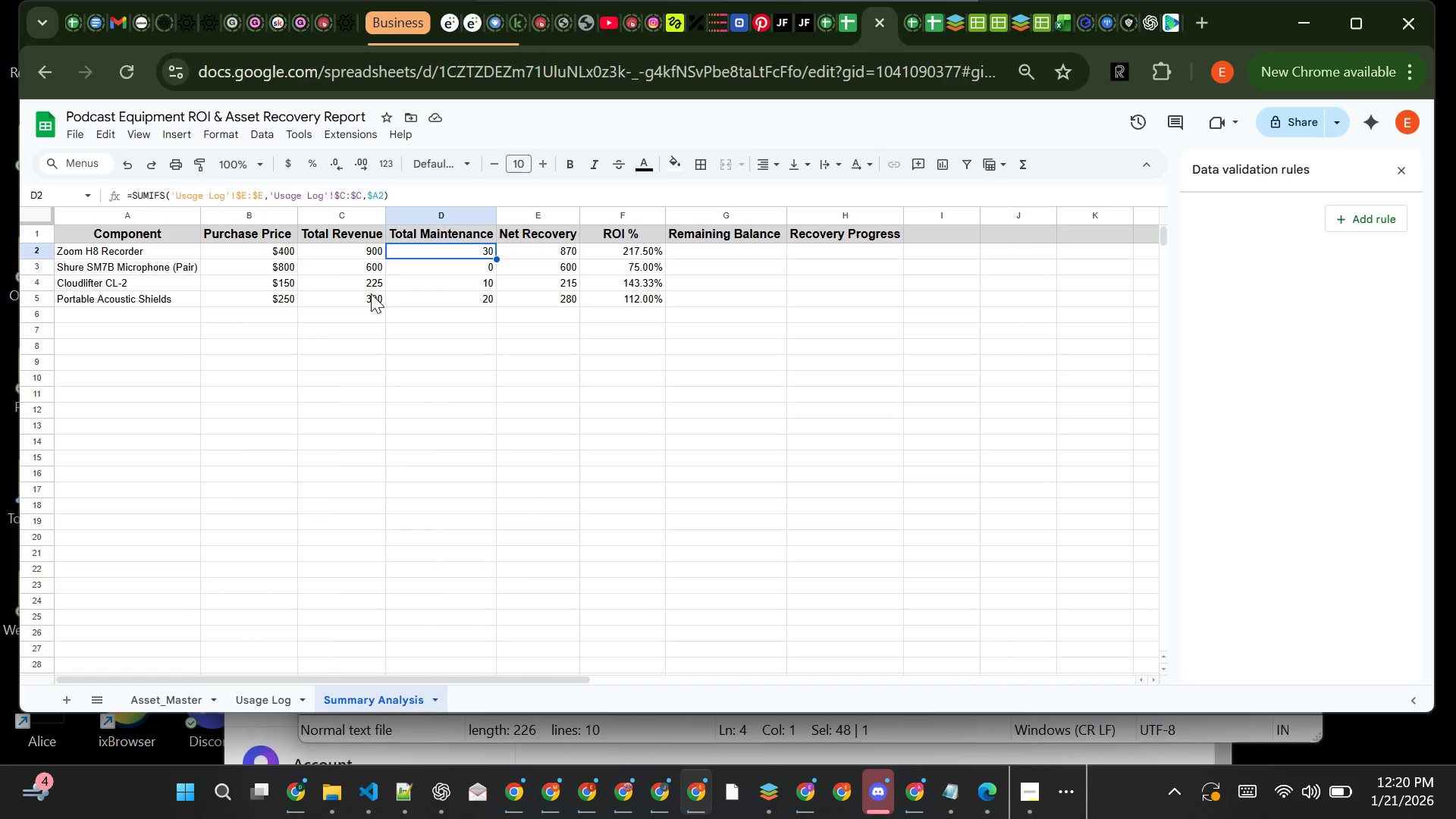 
wait(5.55)
 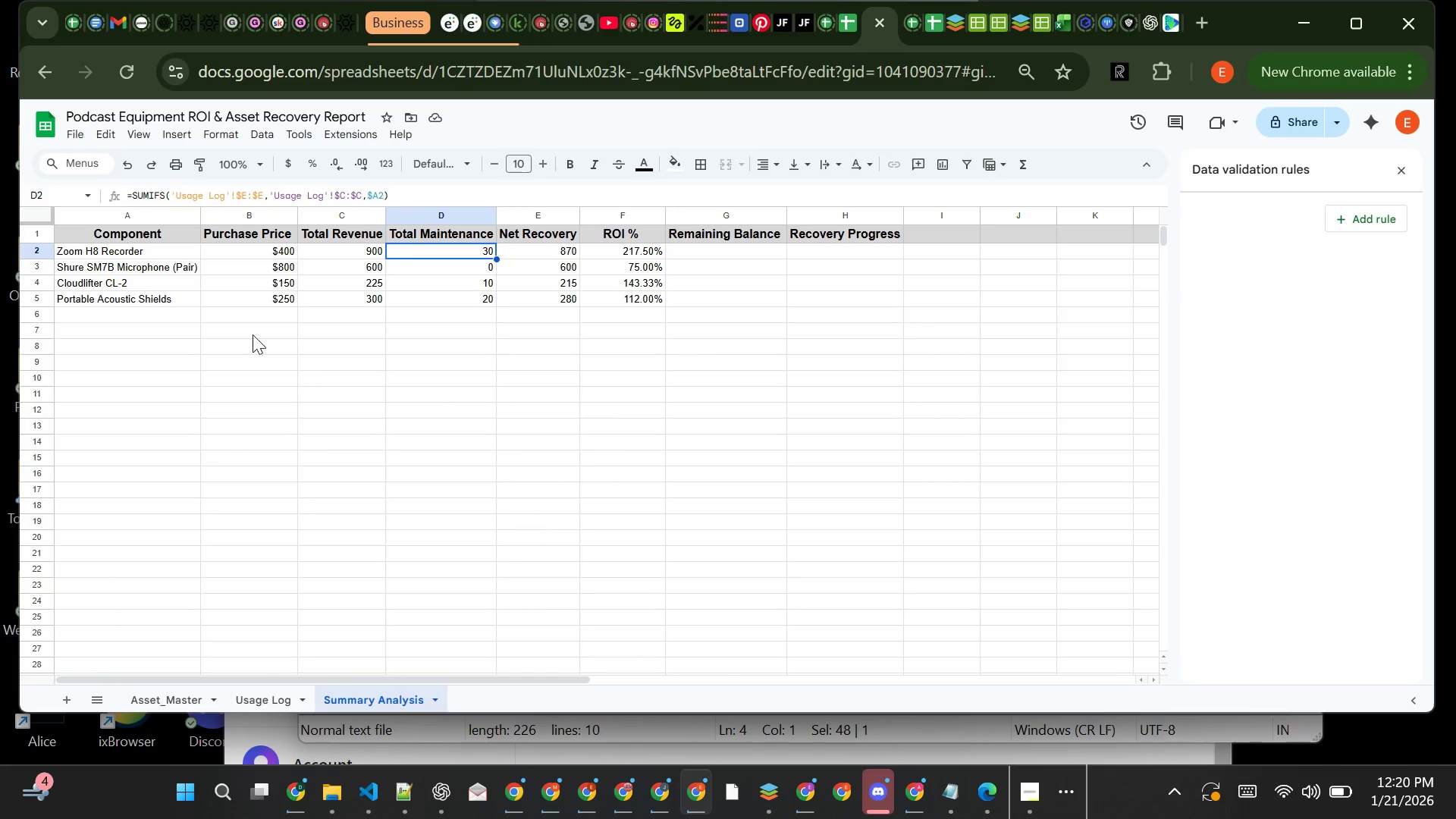 
left_click([353, 247])
 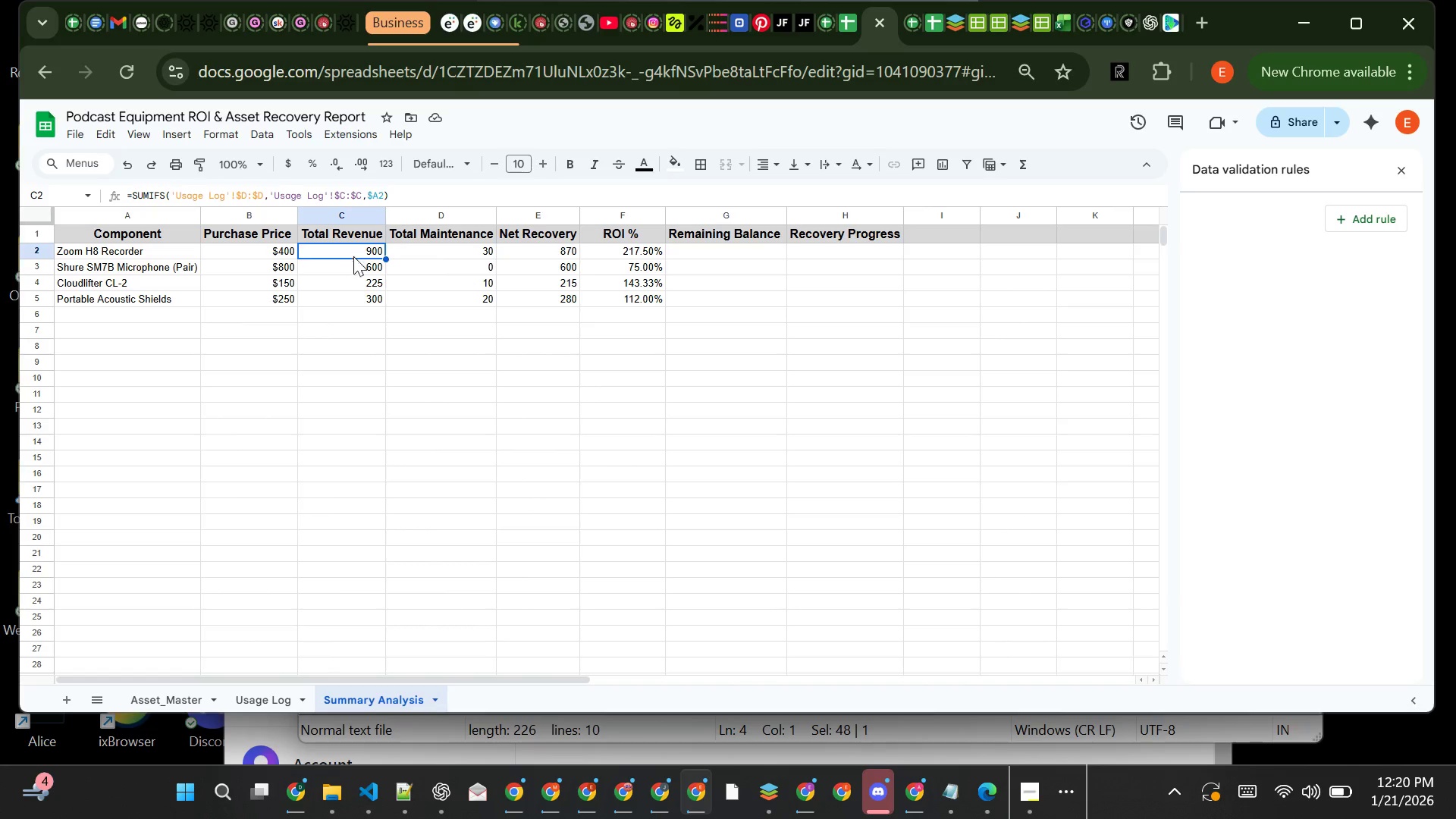 
mouse_move([336, 282])
 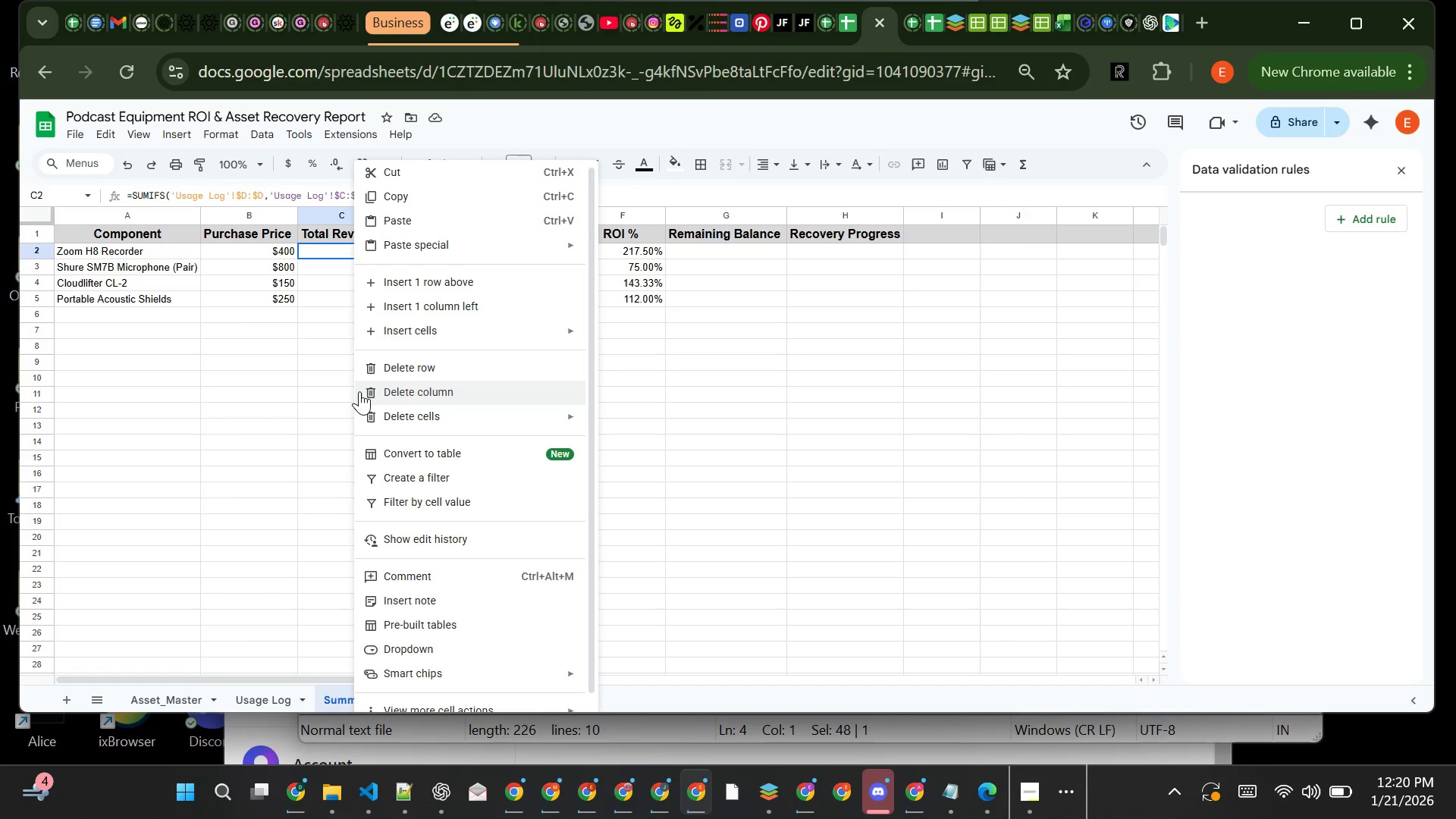 
left_click([315, 369])
 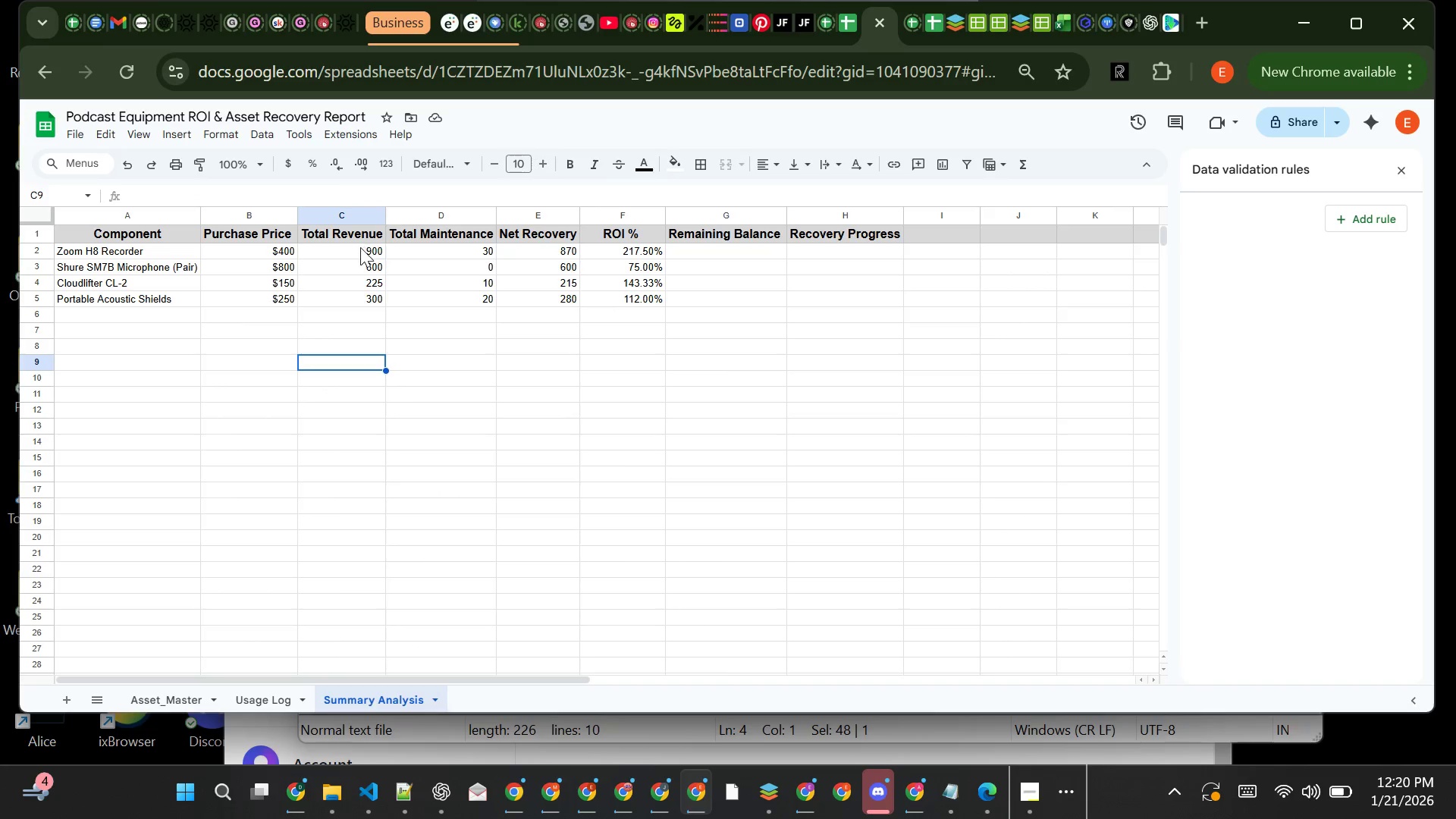 
left_click([356, 246])
 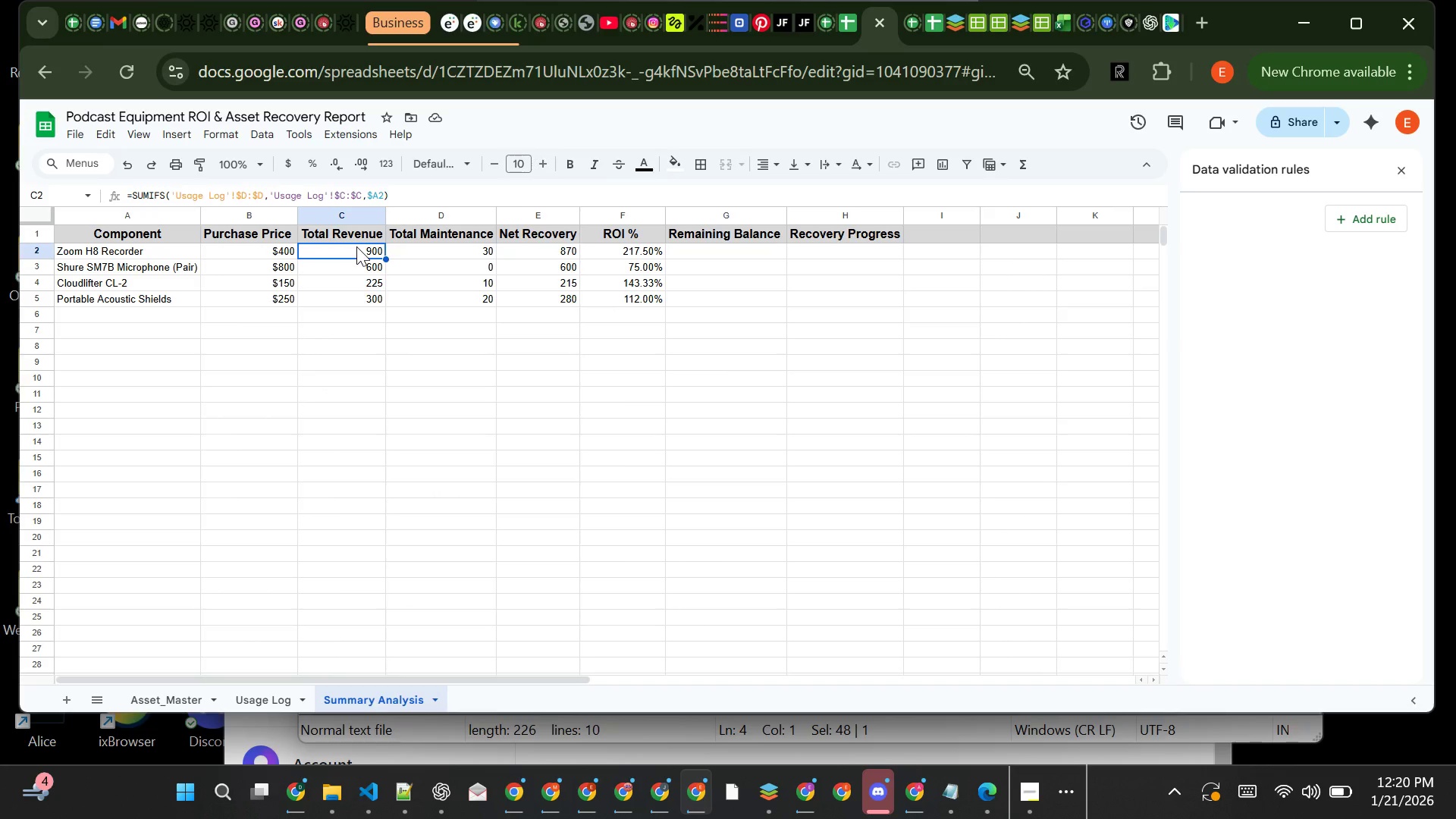 
left_click_drag(start_coordinate=[356, 246], to_coordinate=[355, 301])
 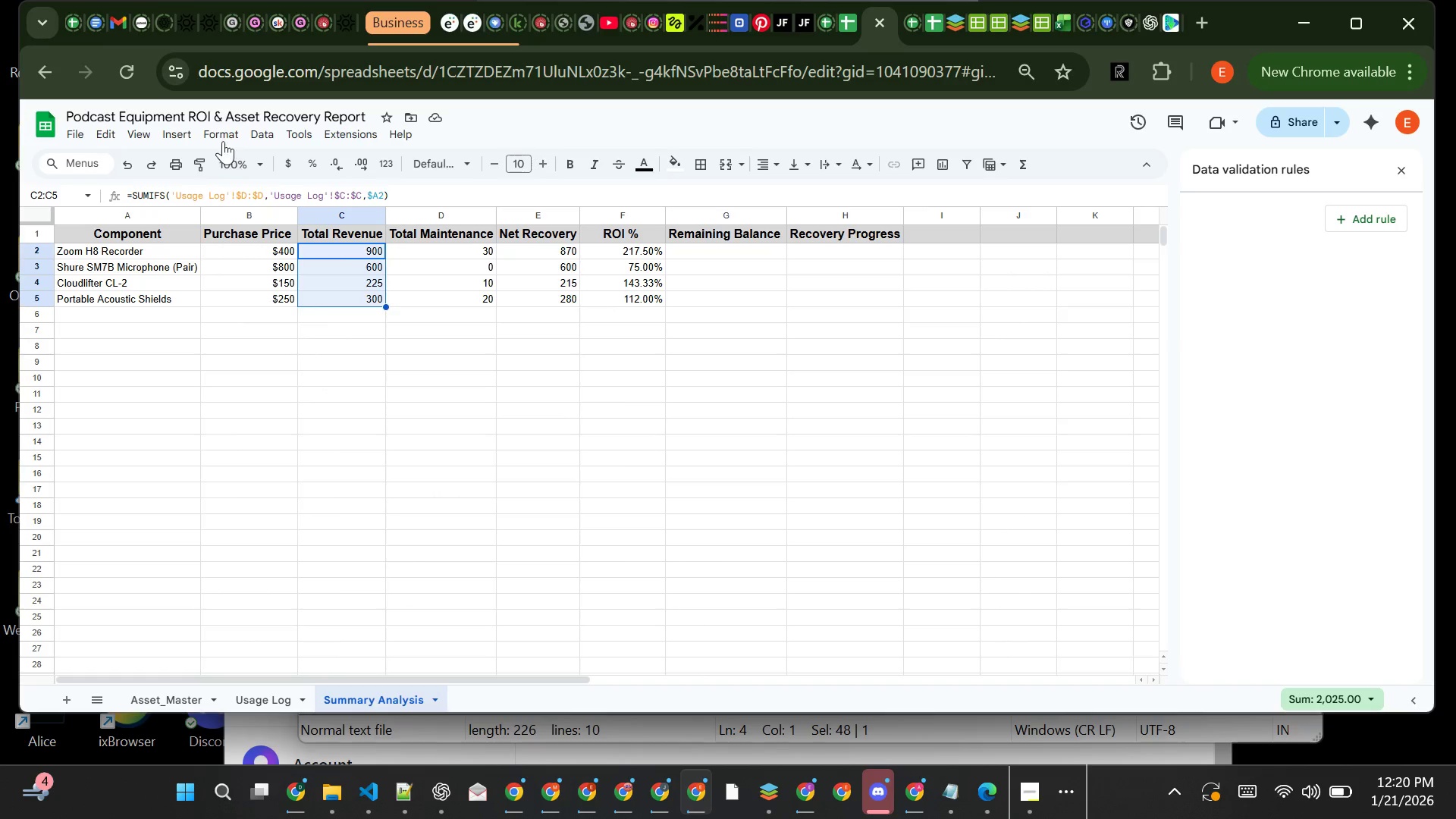 
left_click([222, 142])
 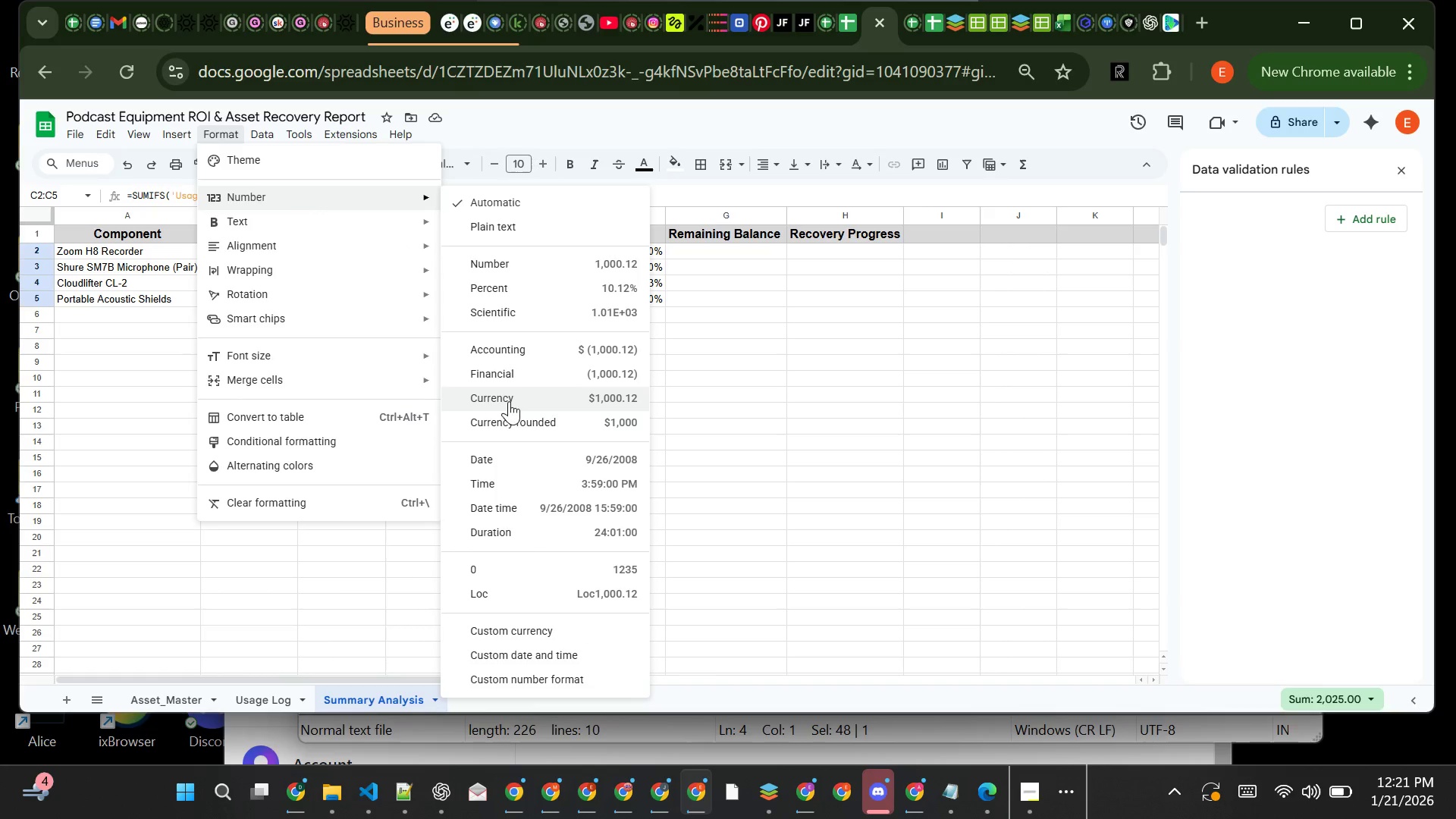 
left_click([510, 411])
 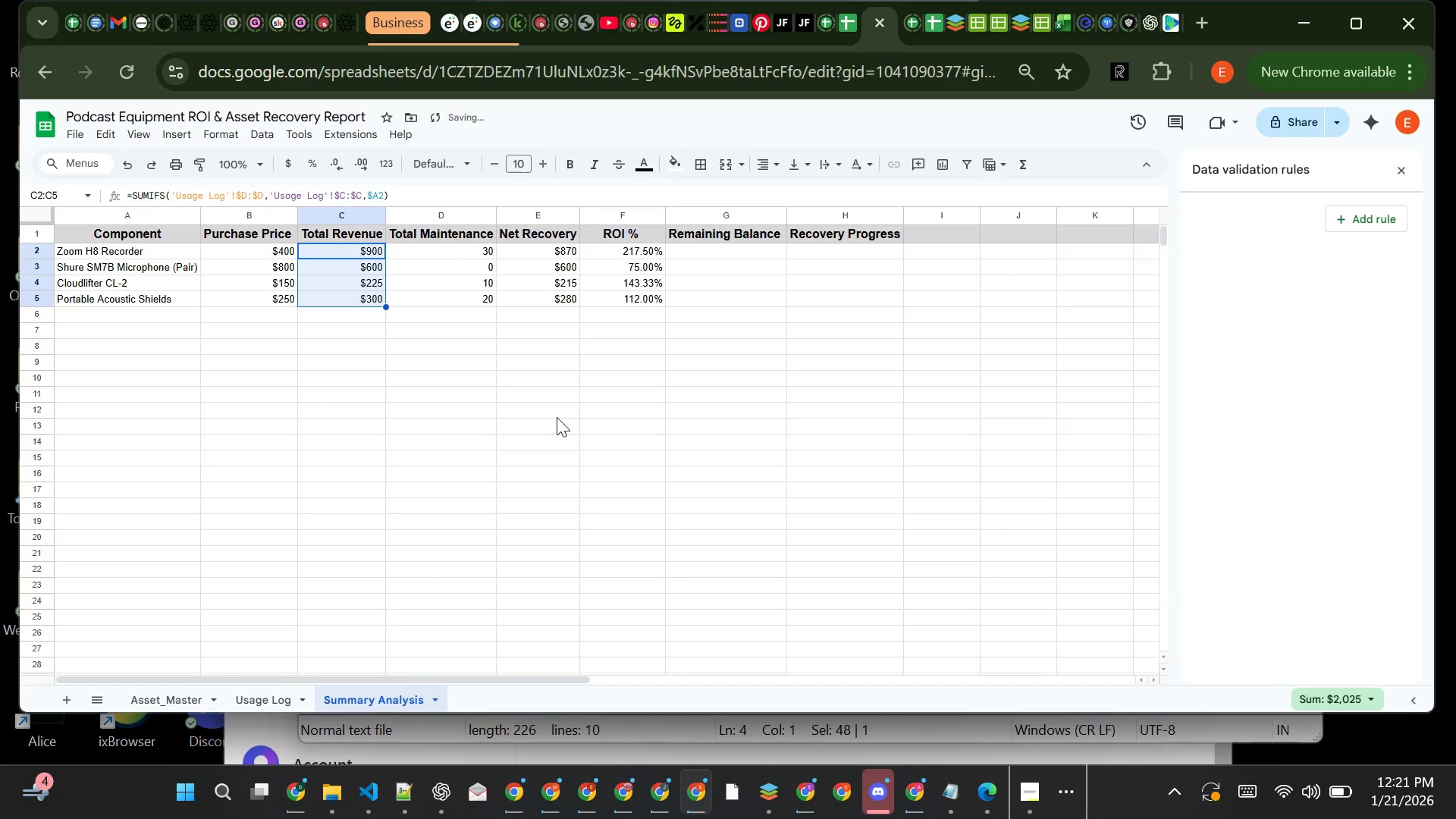 
left_click([557, 417])
 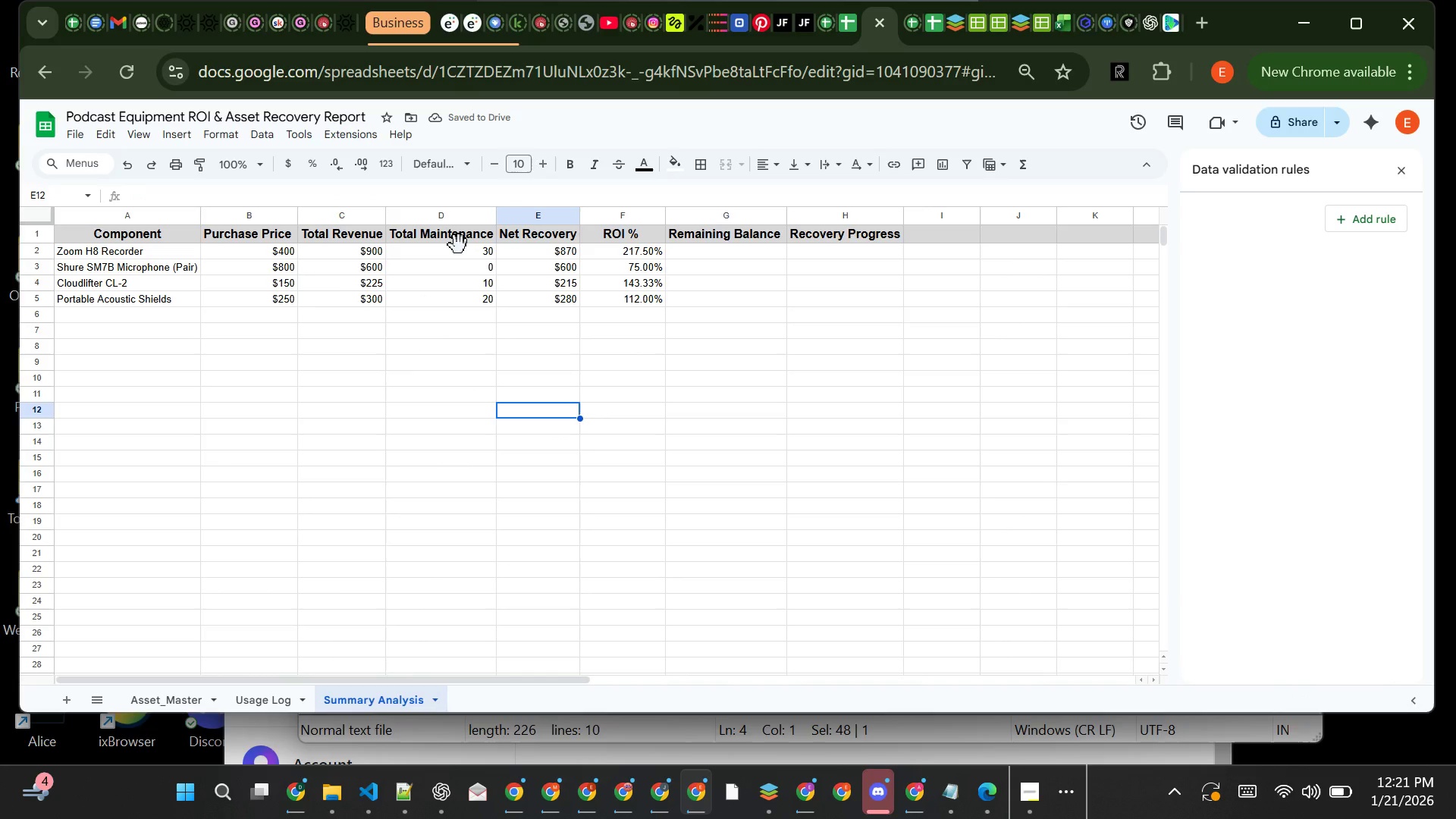 
wait(5.31)
 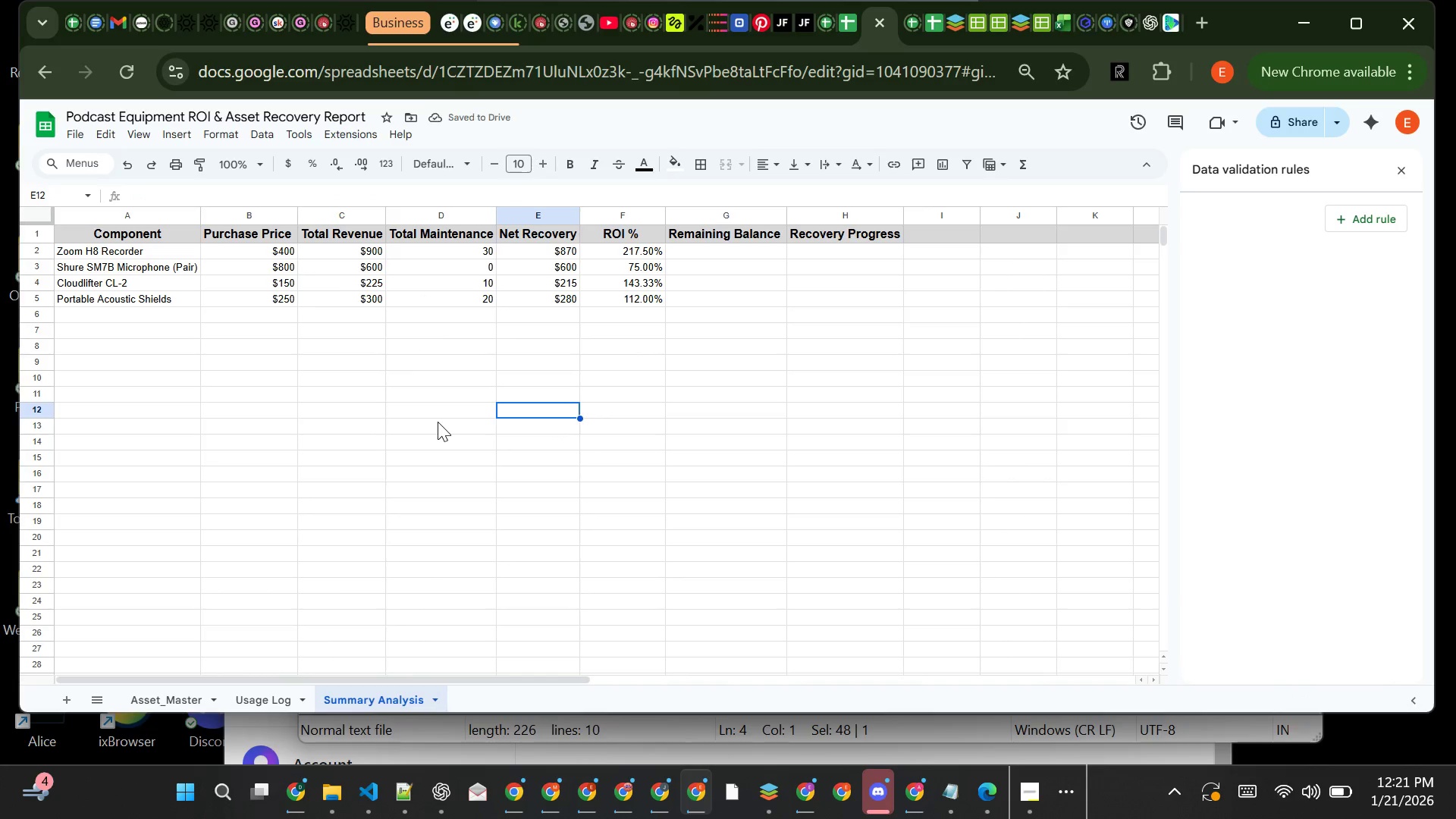 
left_click([459, 246])
 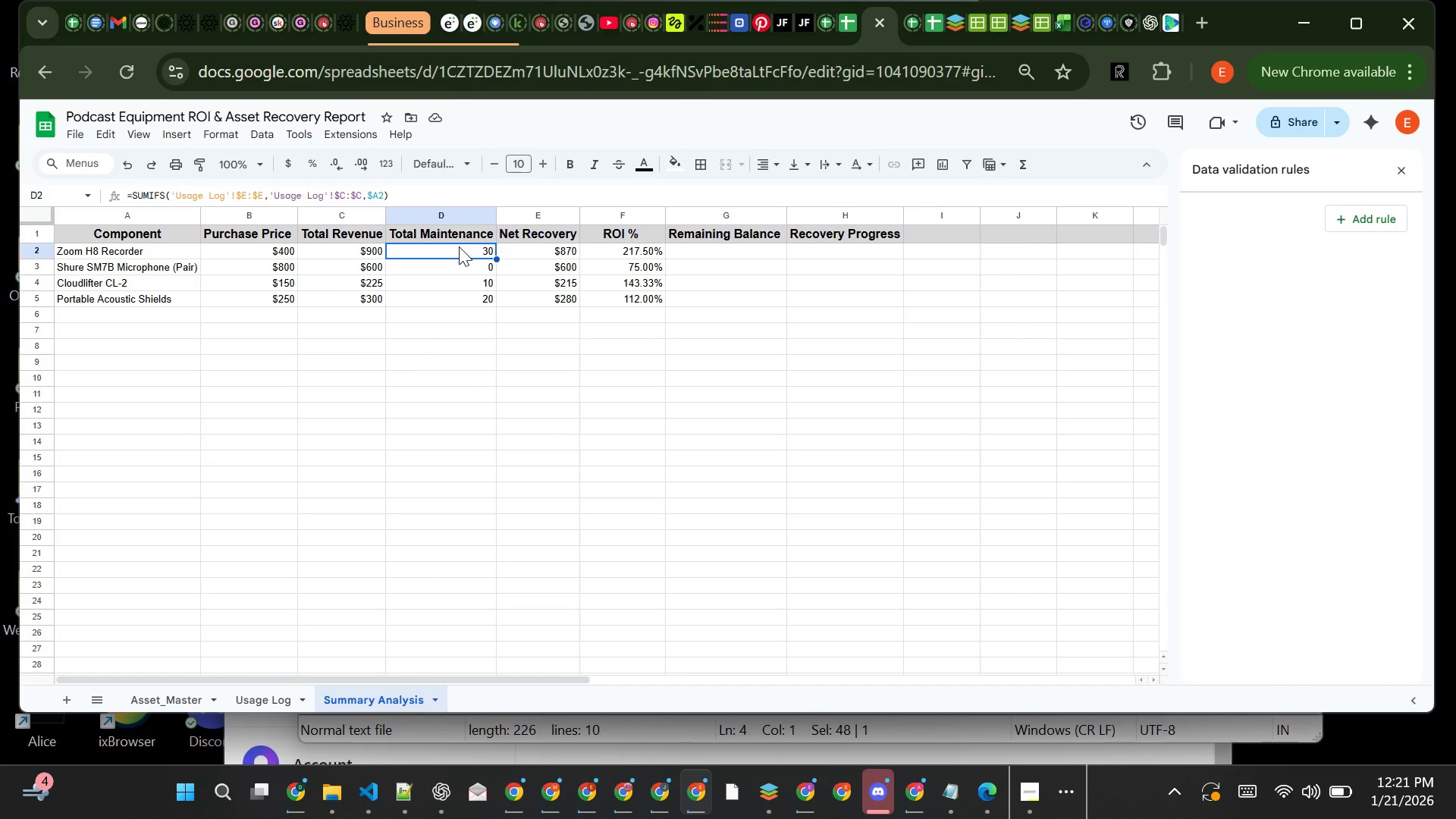 
left_click_drag(start_coordinate=[459, 246], to_coordinate=[459, 300])
 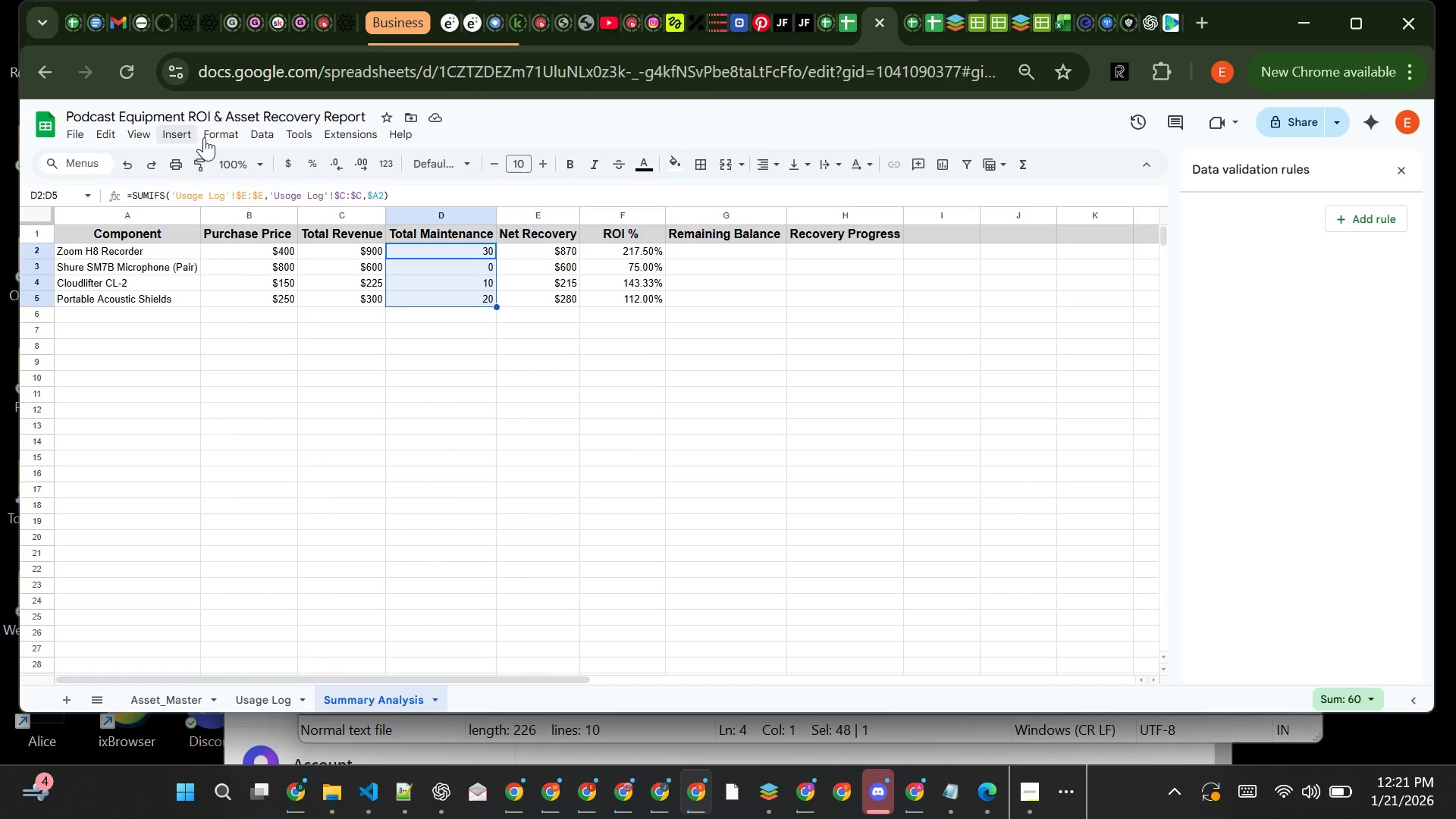 
left_click([231, 138])
 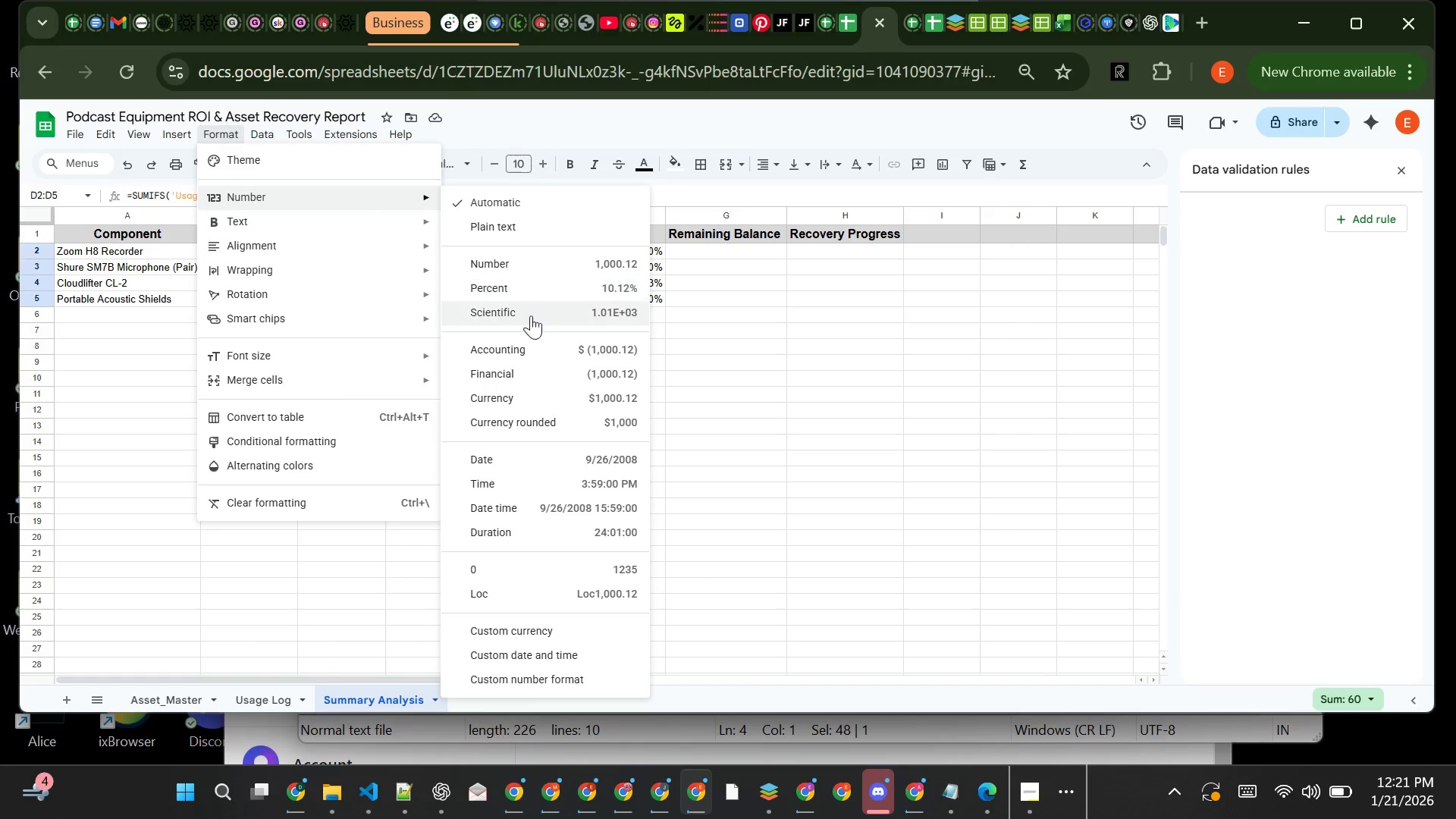 
wait(6.99)
 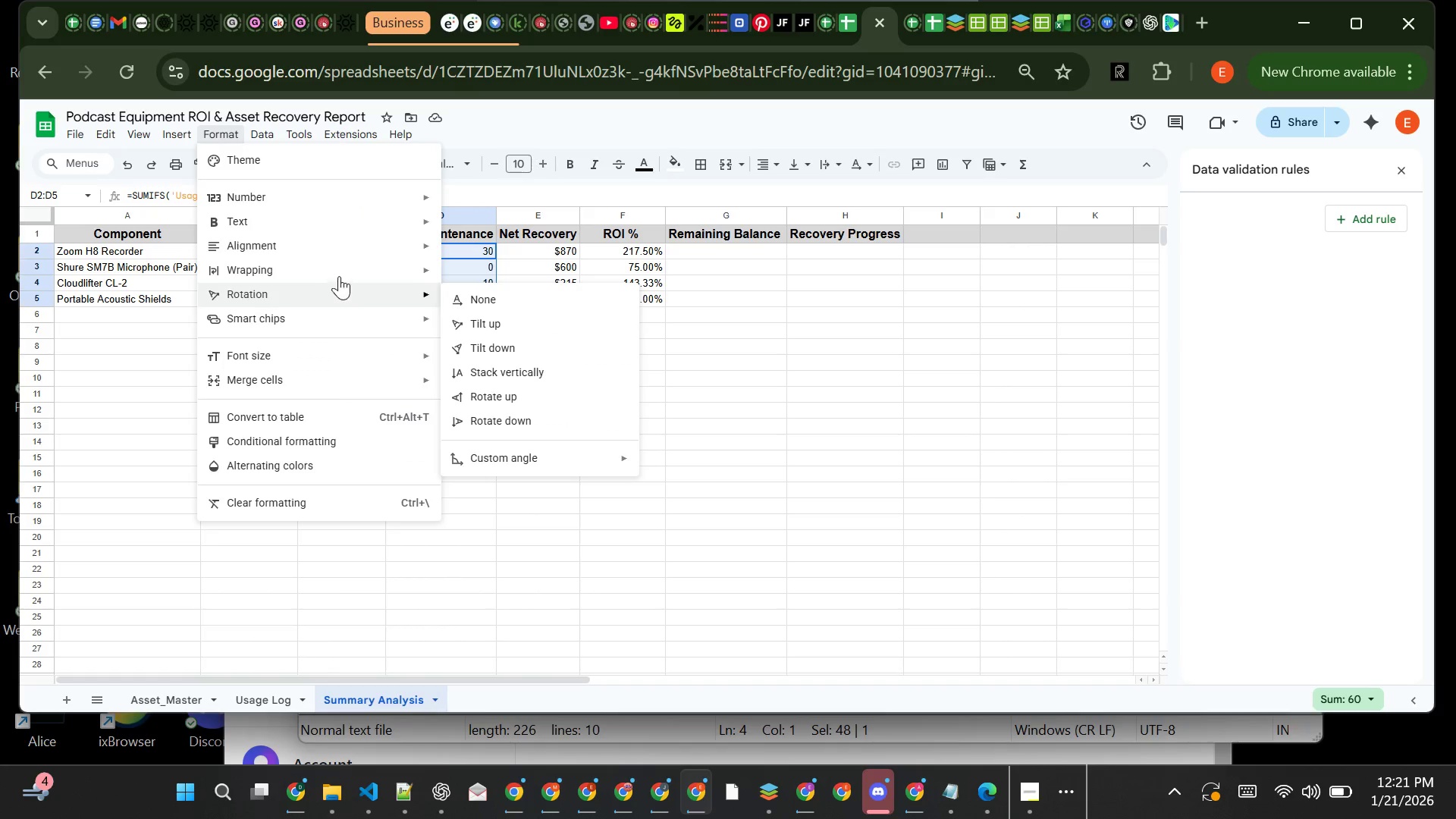 
left_click([522, 413])
 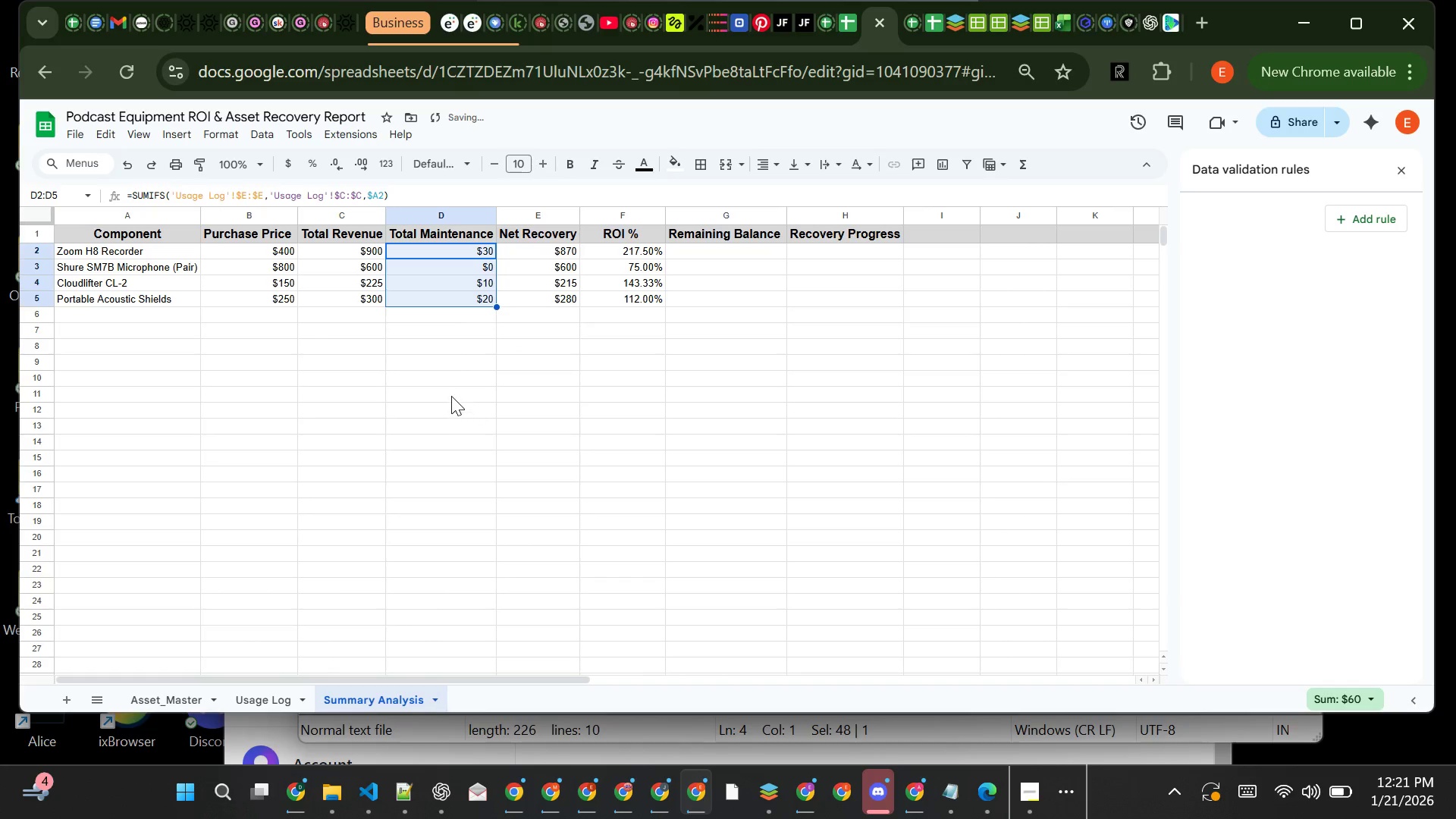 
left_click([451, 395])
 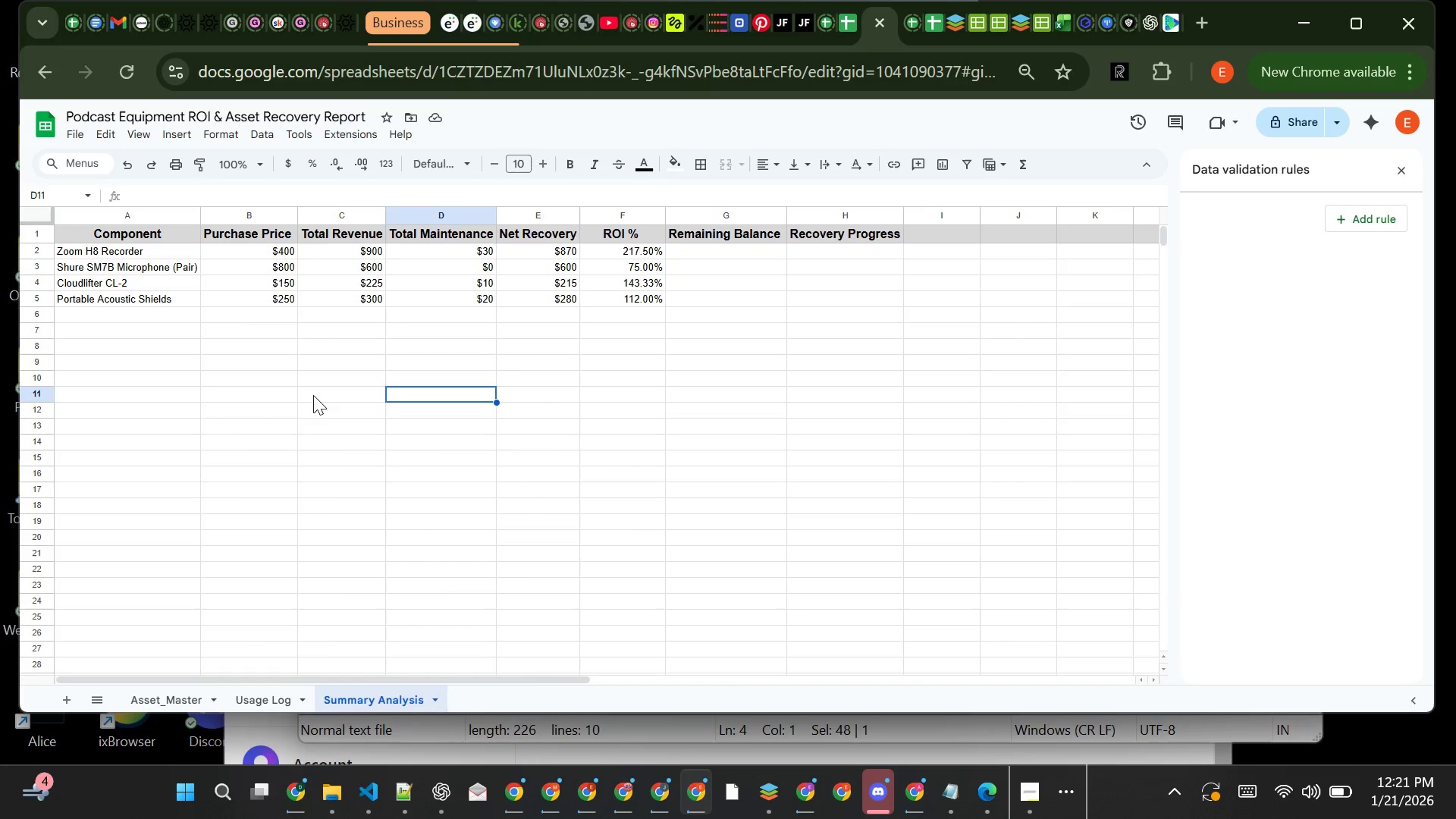 
wait(27.72)
 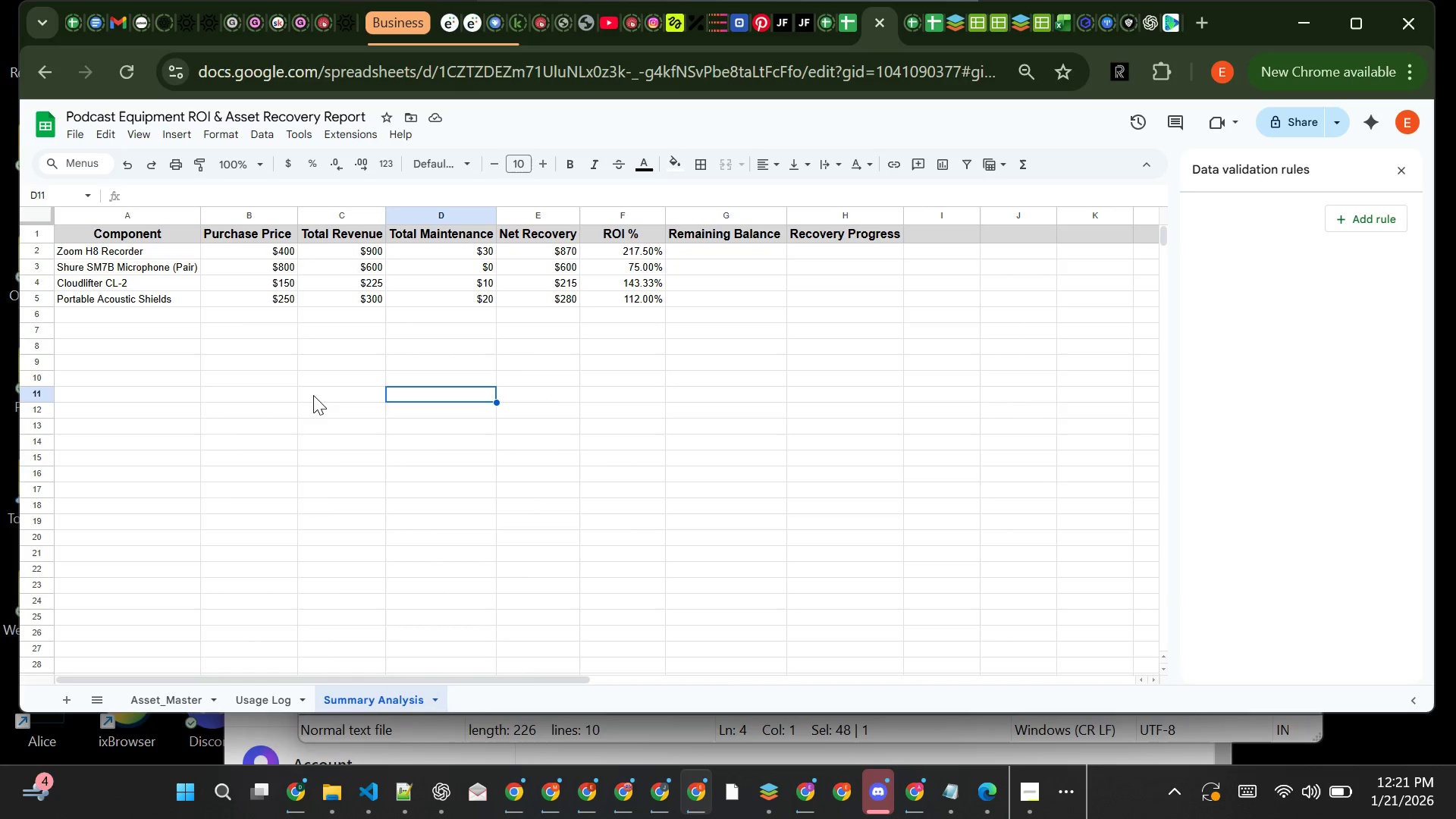 
left_click([1075, 797])
 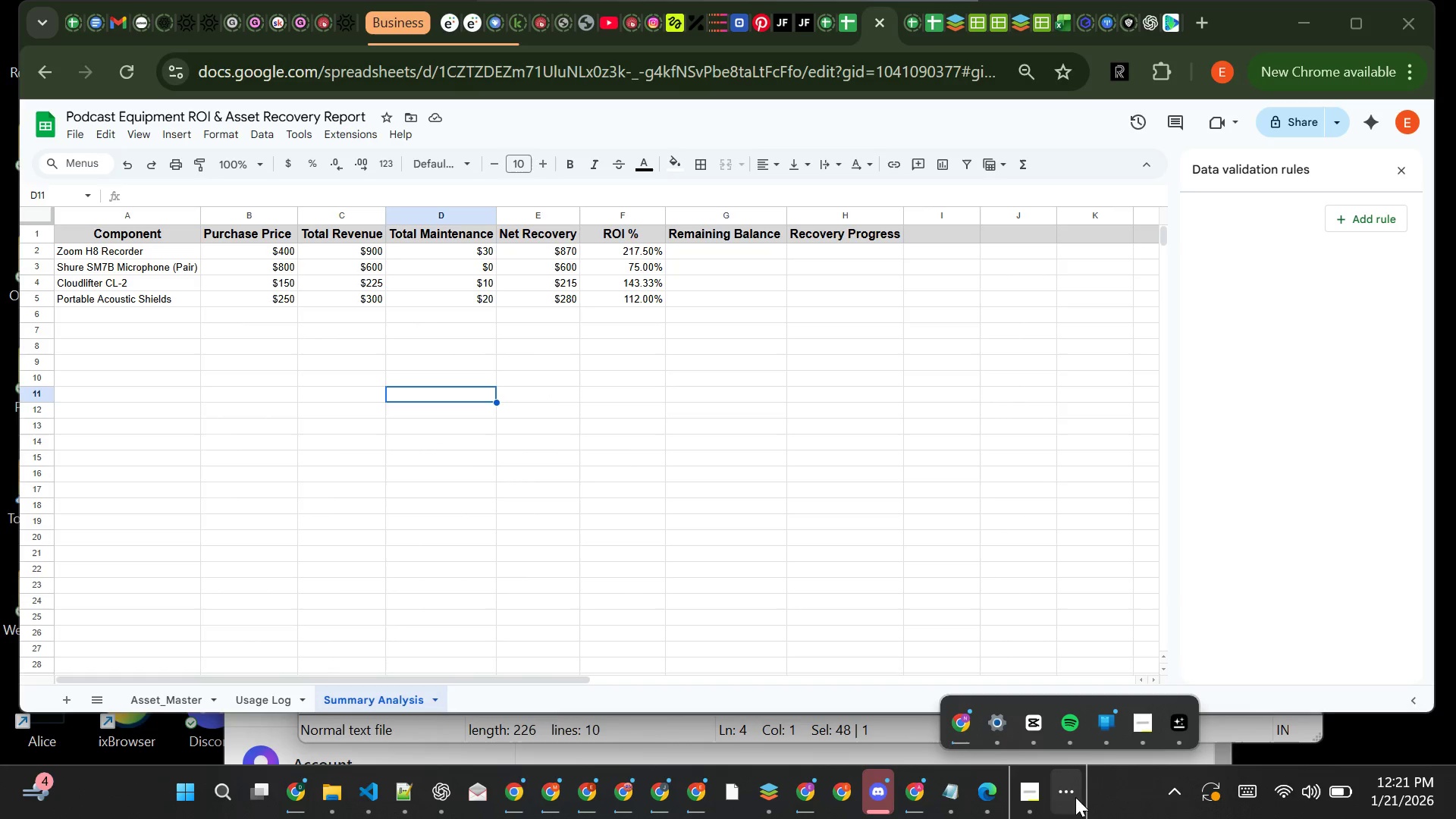 
mouse_move([1061, 711])
 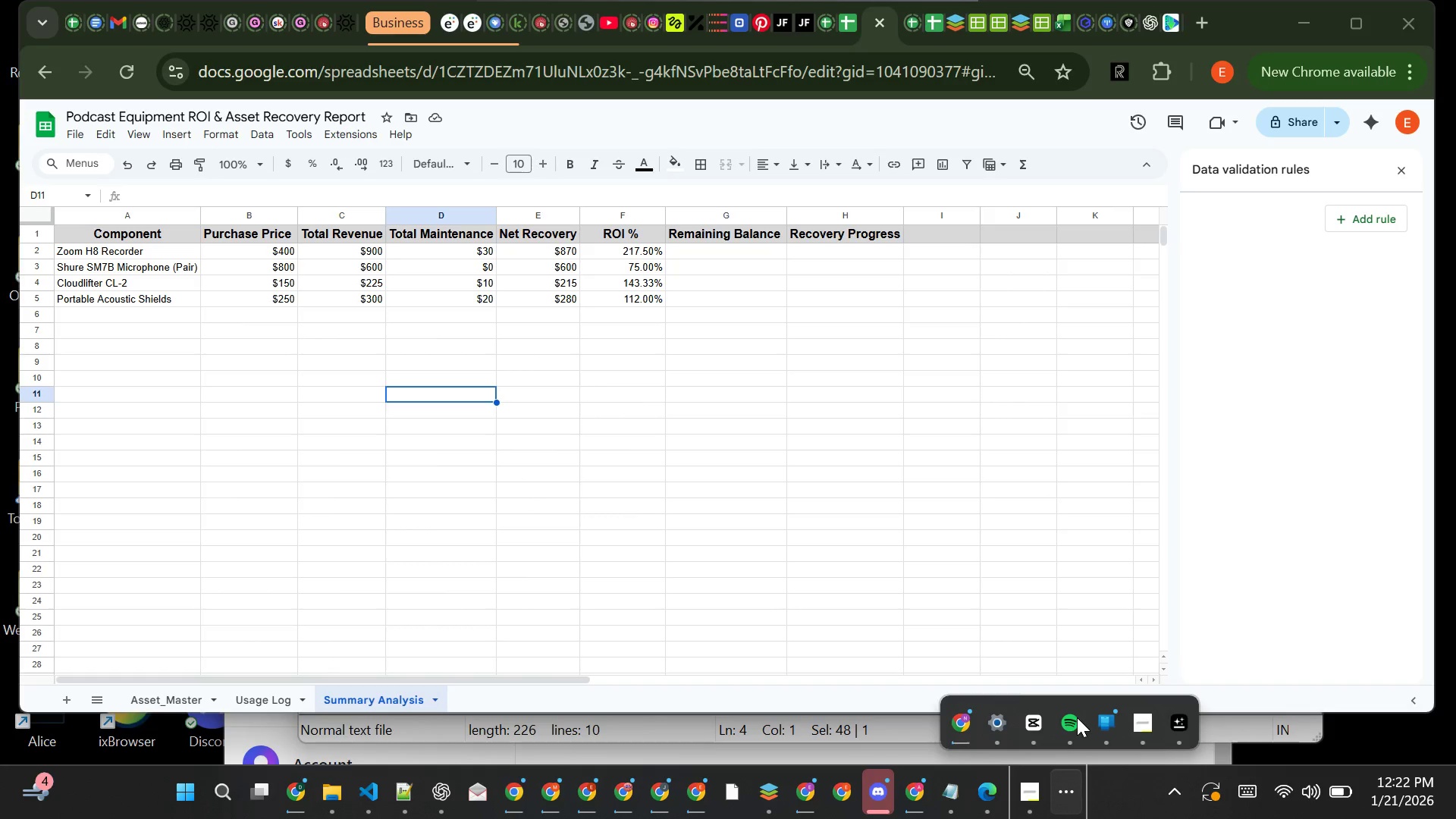 
wait(5.63)
 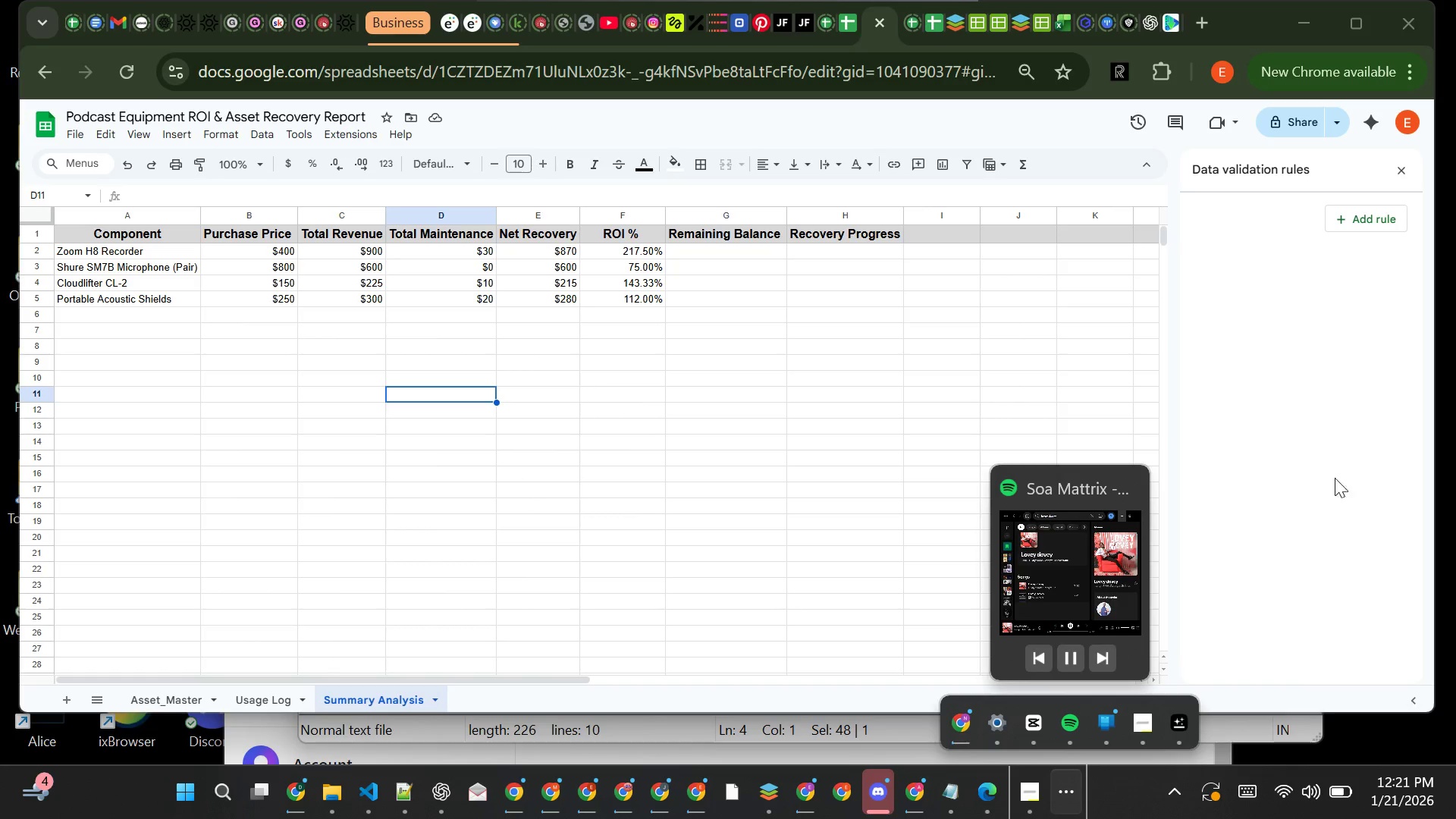 
mouse_move([1084, 753])
 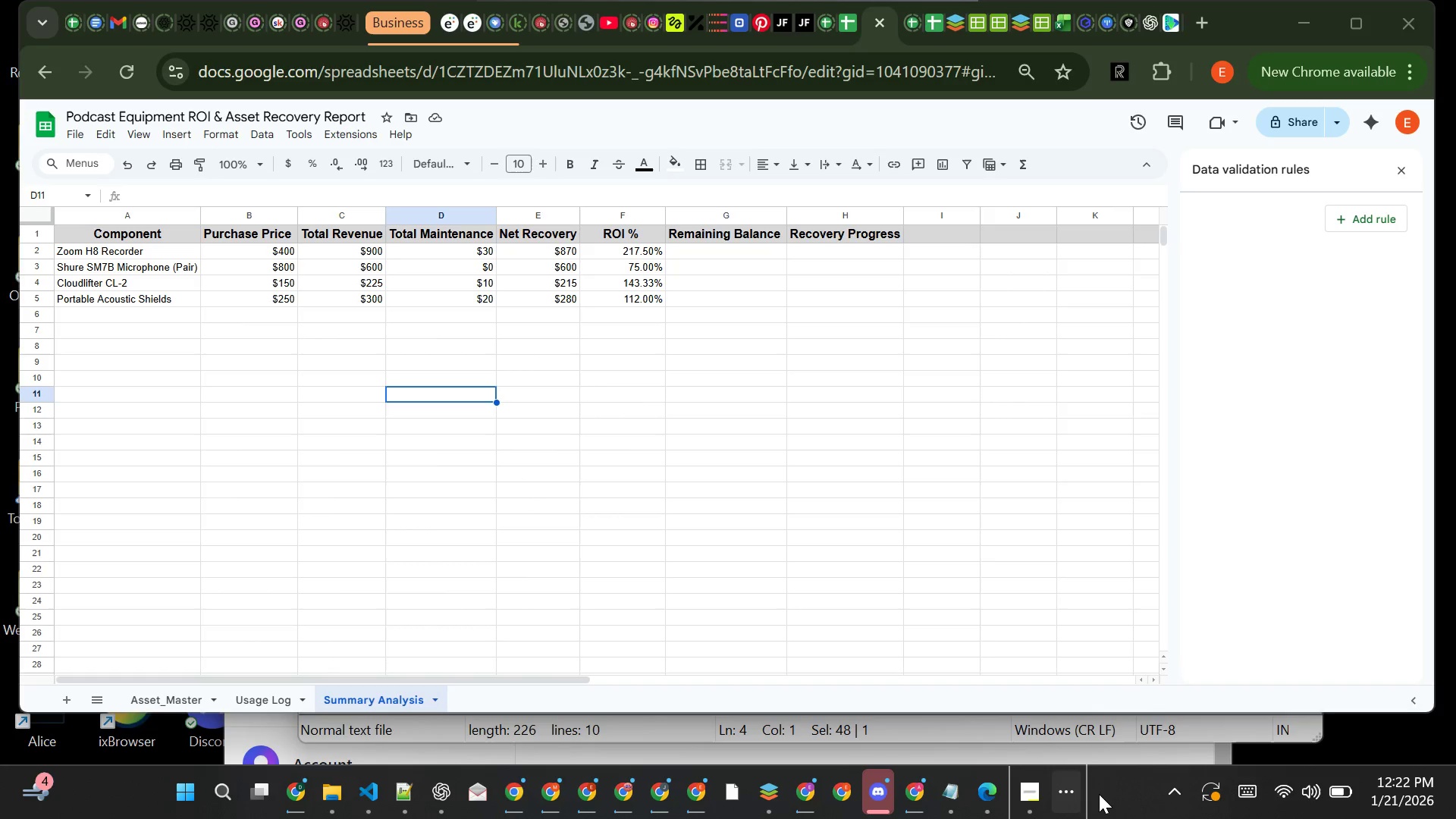 
left_click([1099, 794])
 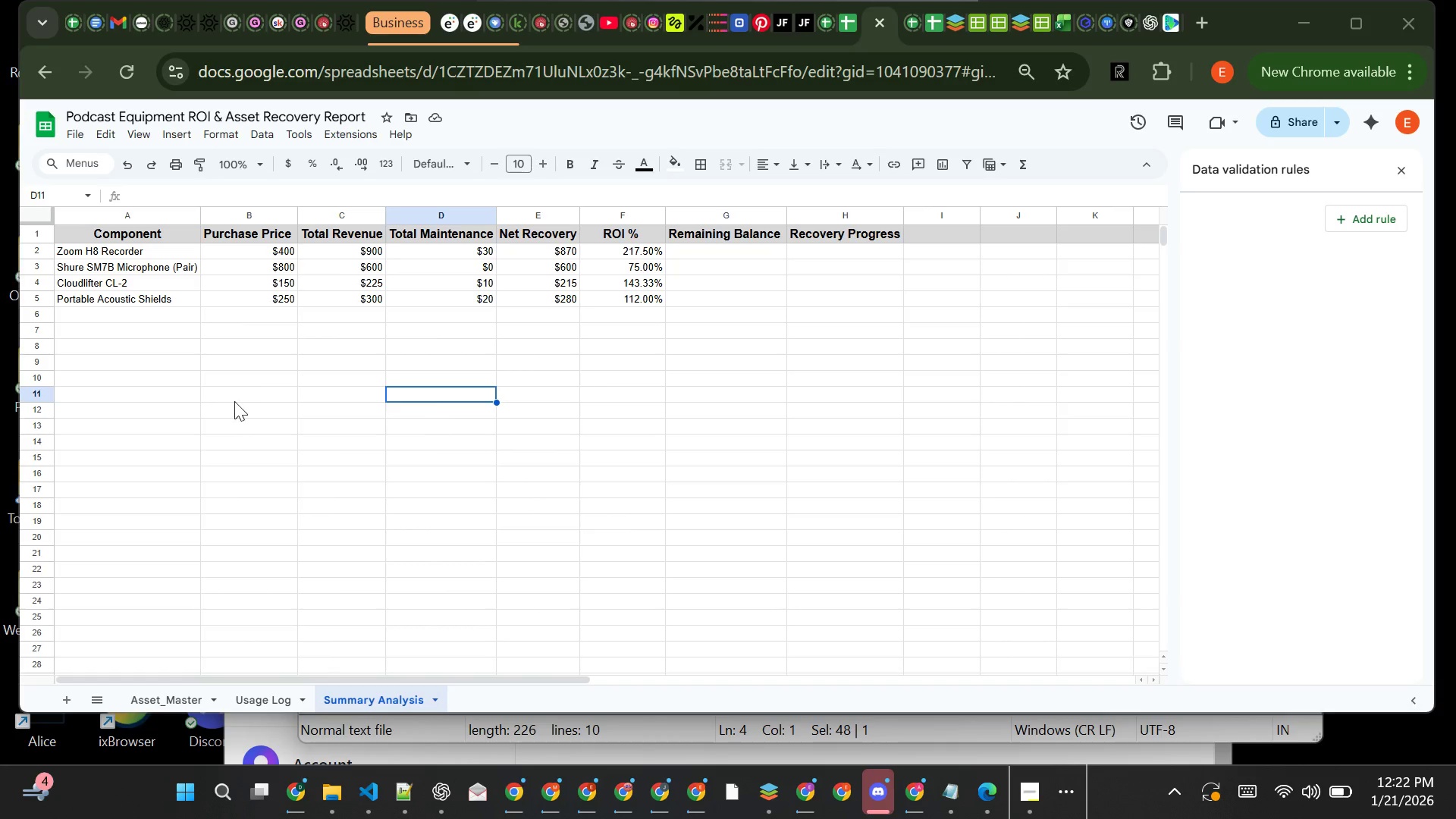 
left_click([231, 400])
 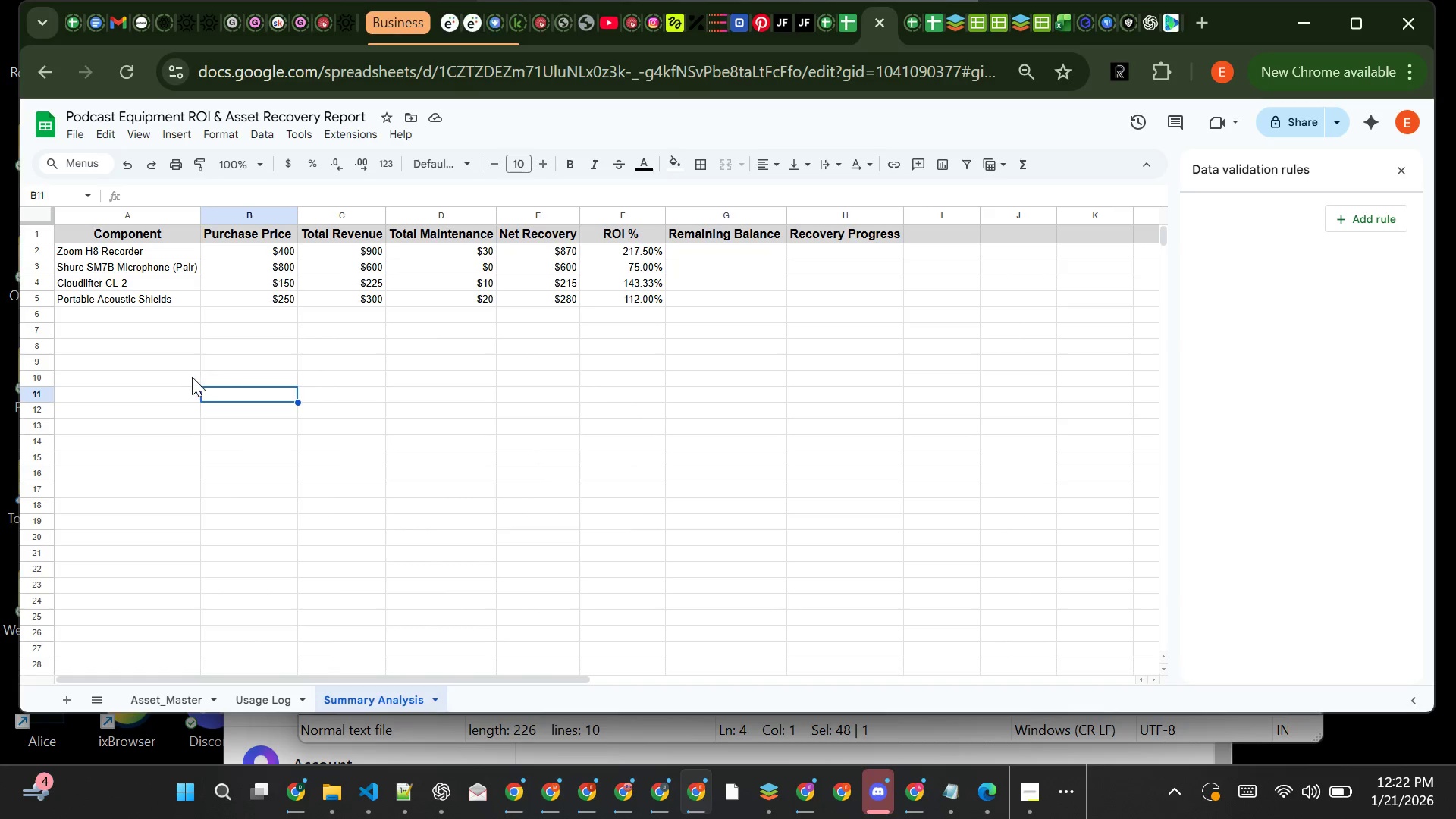 
left_click([192, 377])
 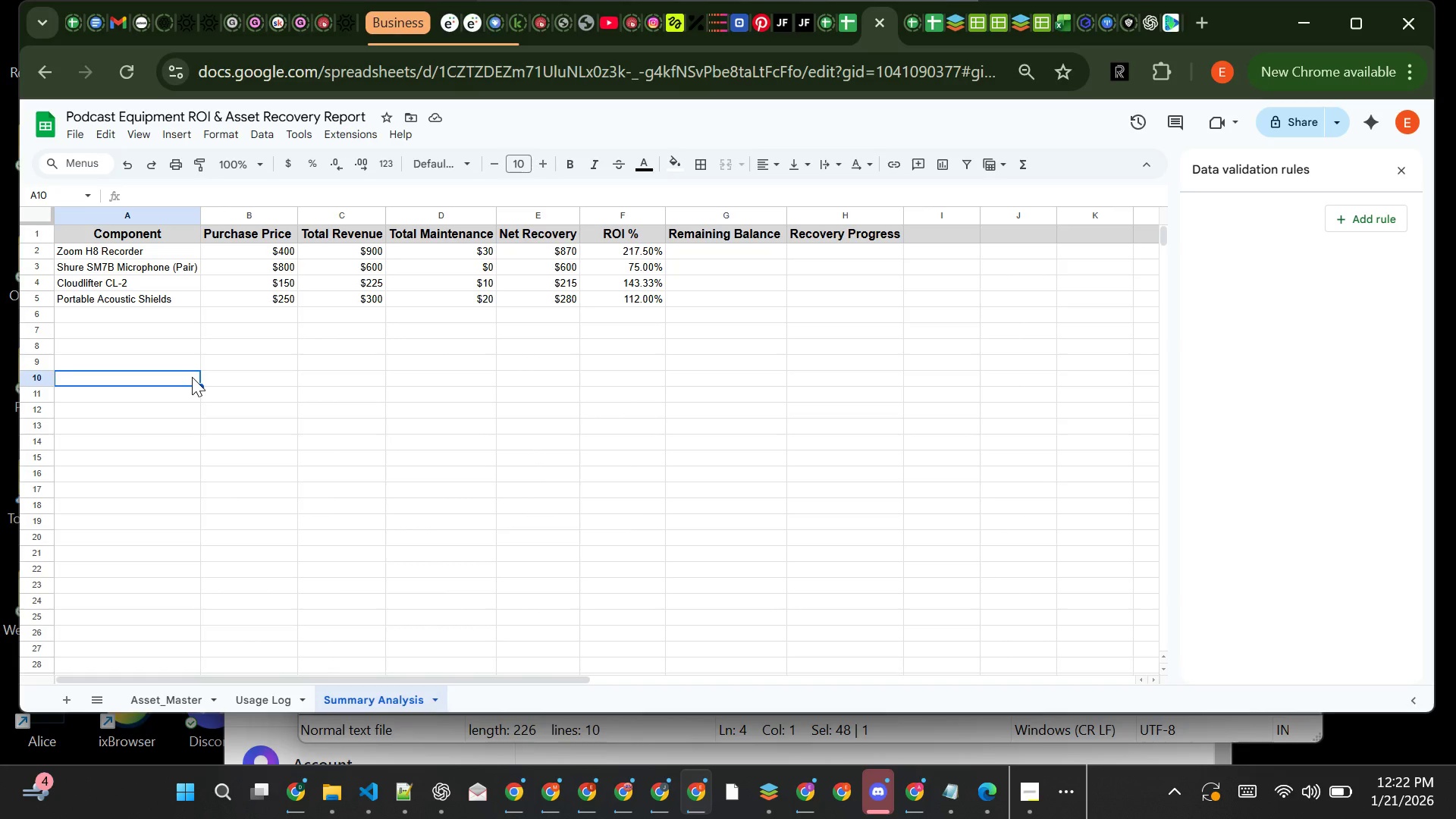 
left_click([192, 377])
 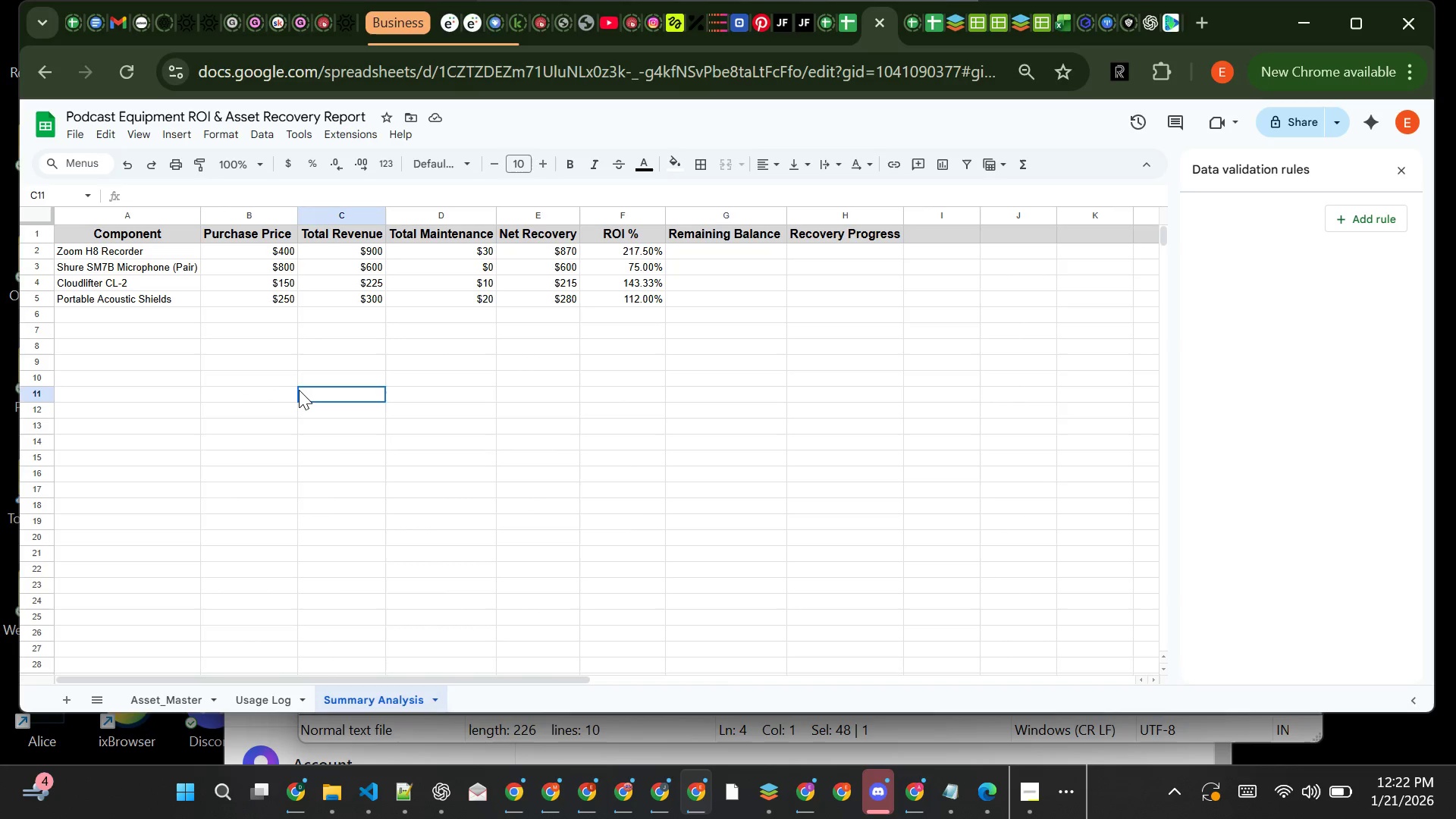 
left_click([299, 390])
 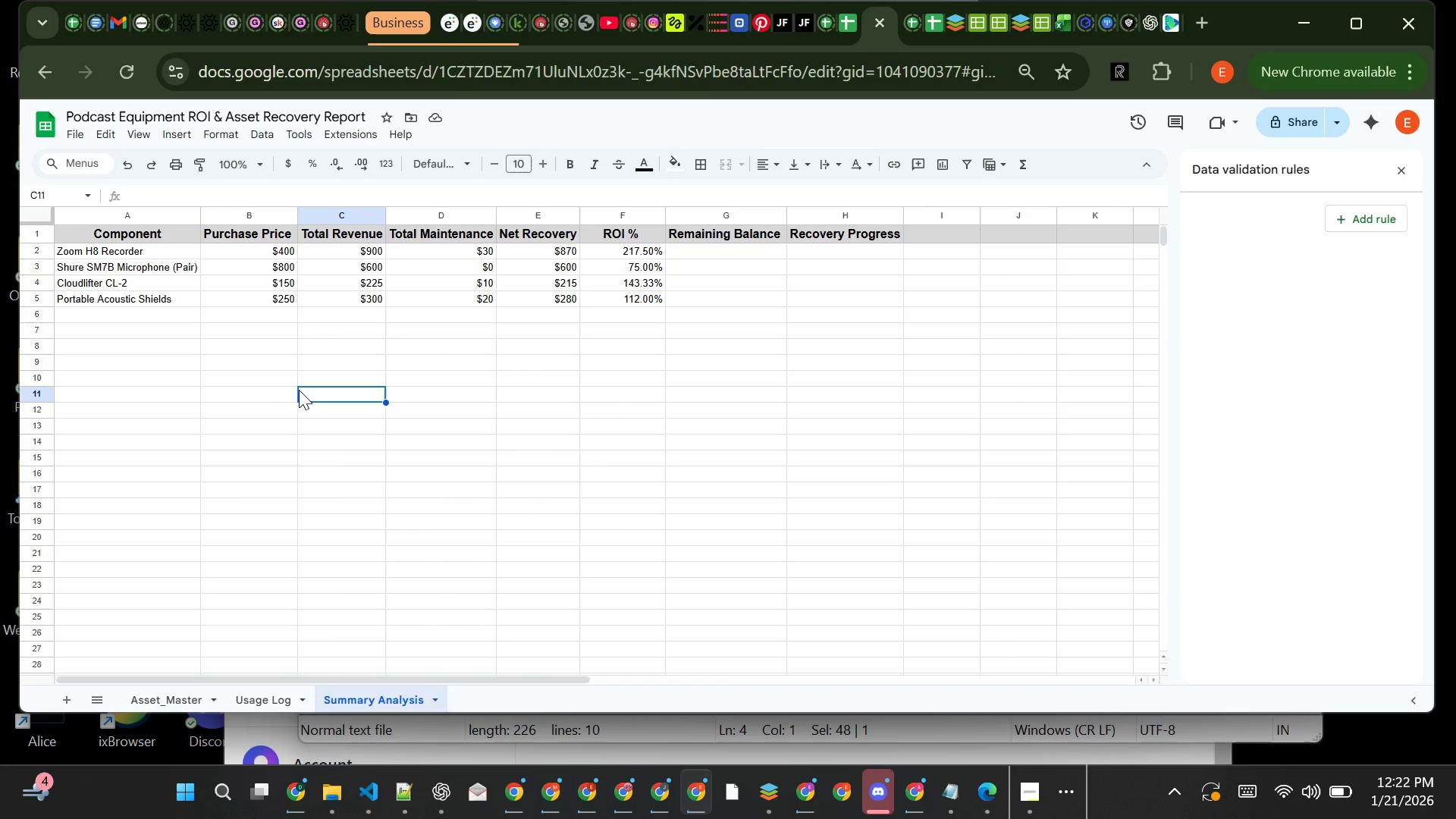 
left_click([299, 390])
 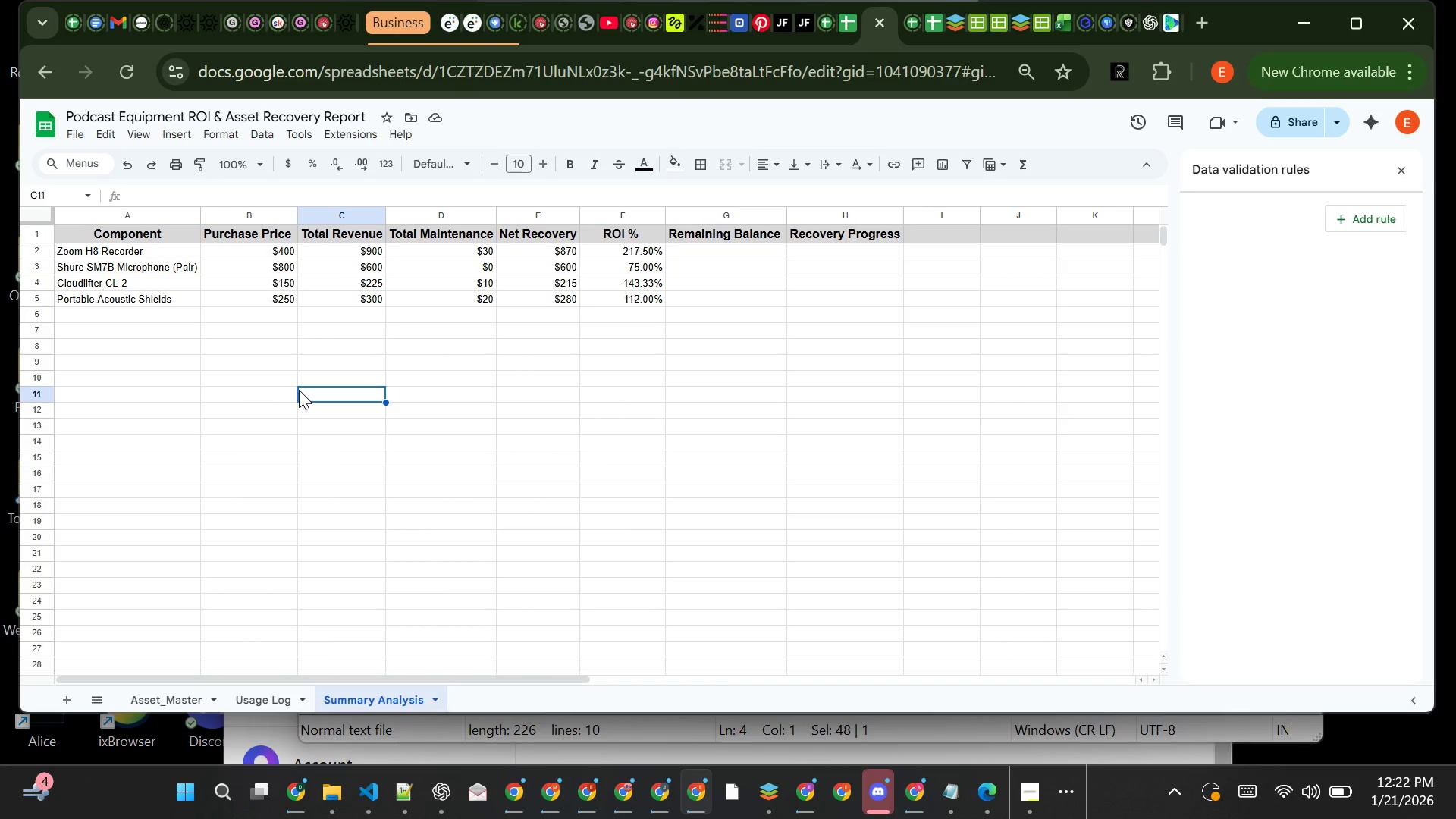 
wait(7.05)
 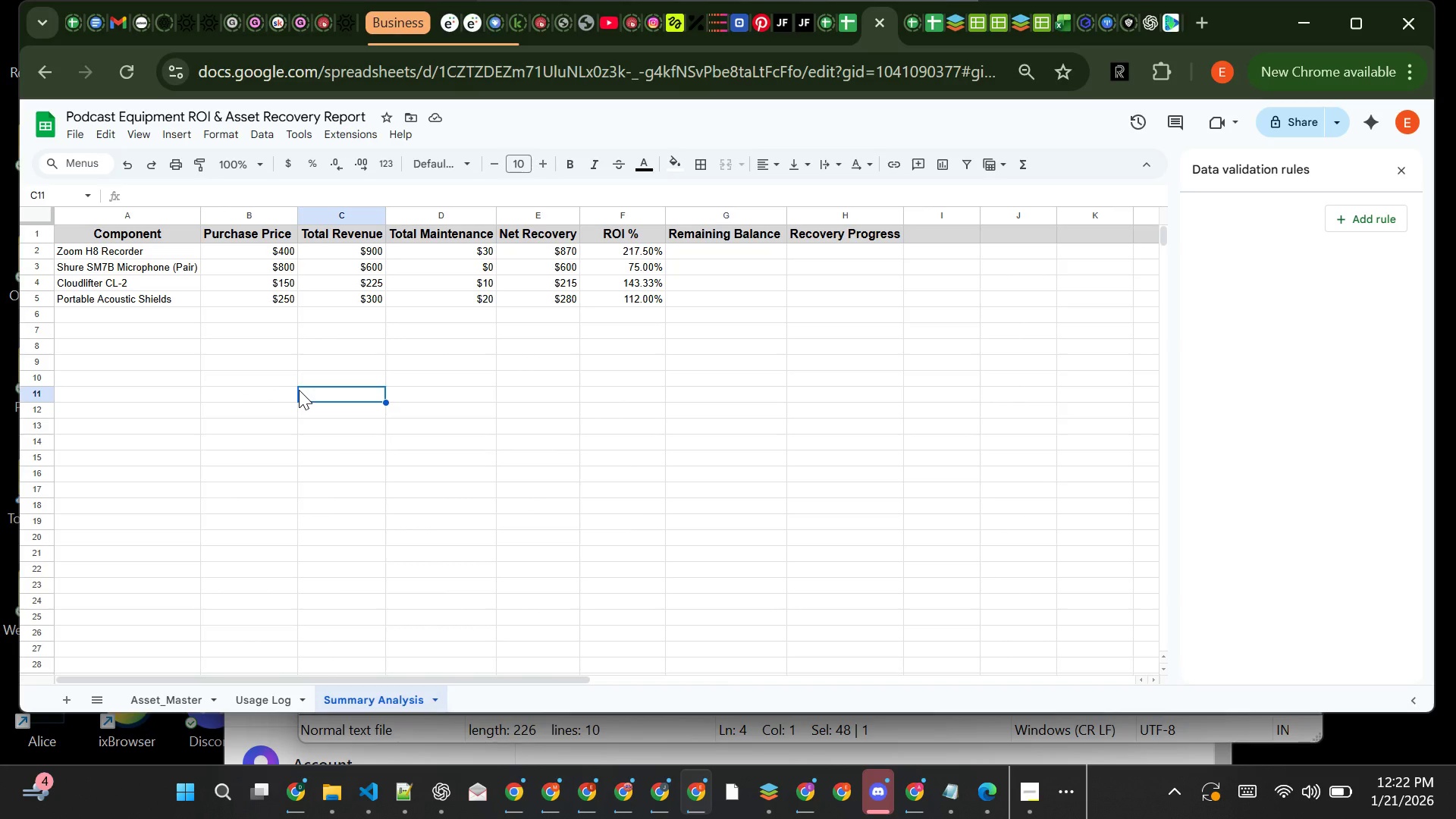 
left_click([495, 344])
 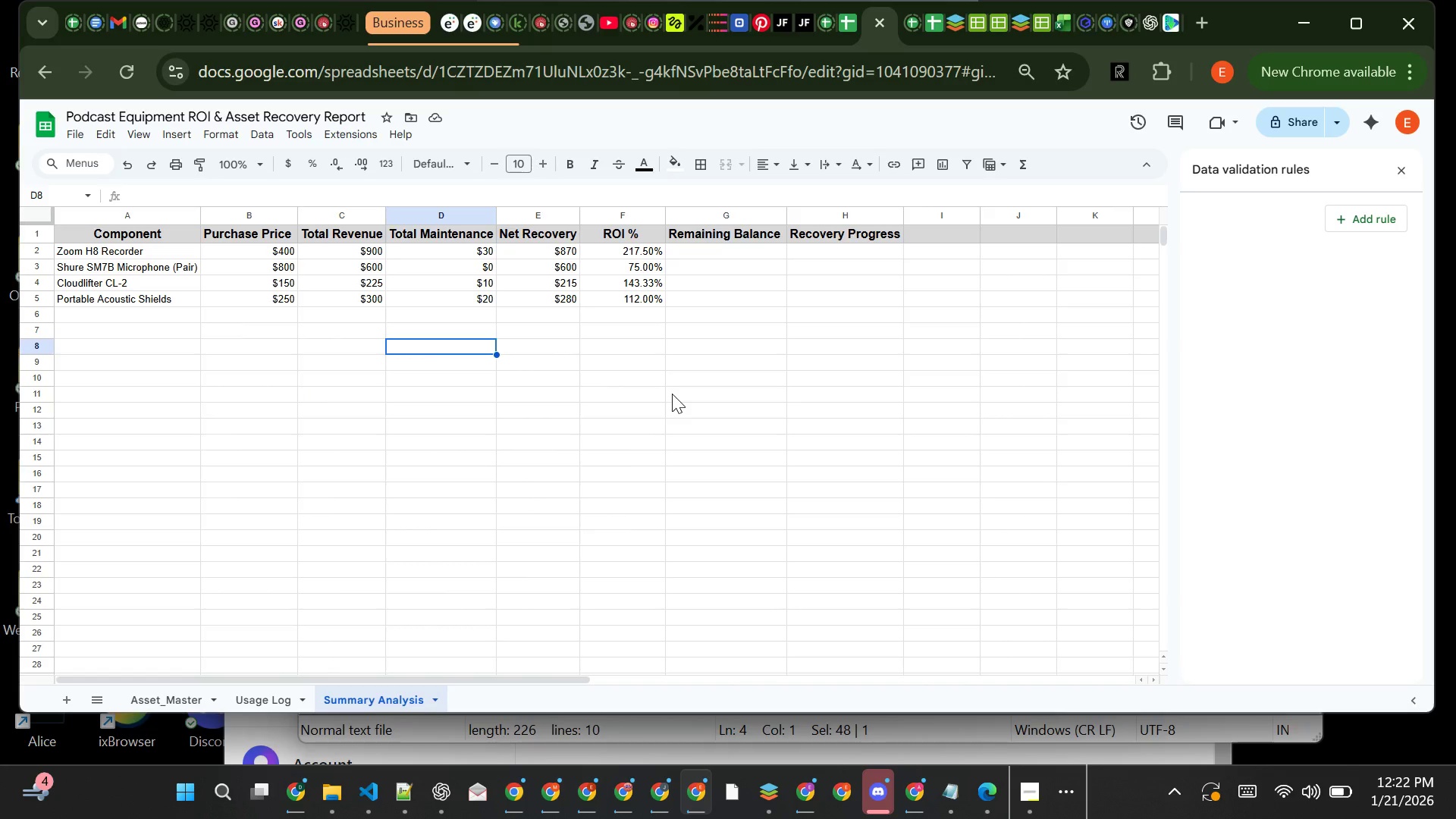 
left_click([672, 394])
 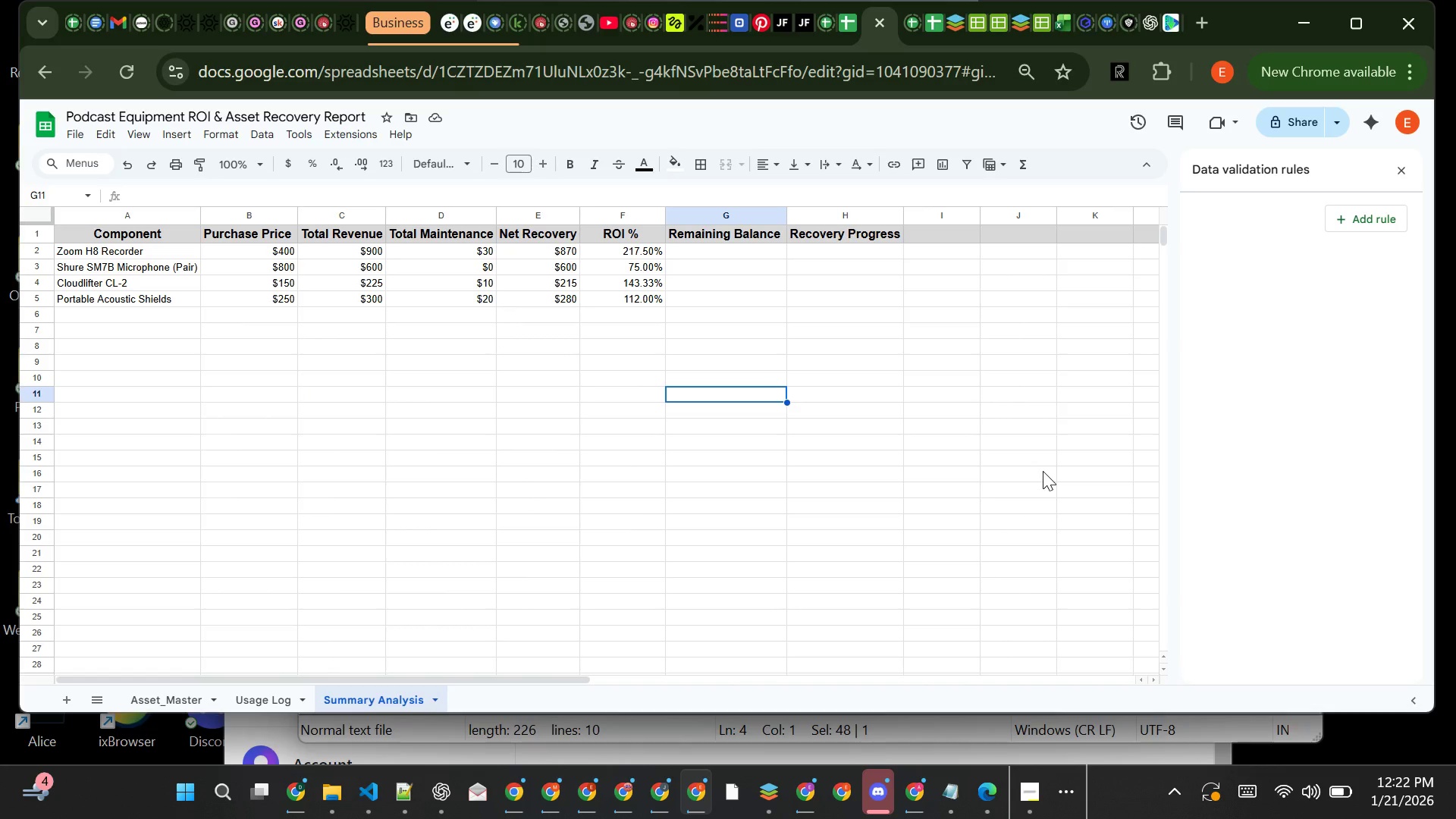 
wait(15.41)
 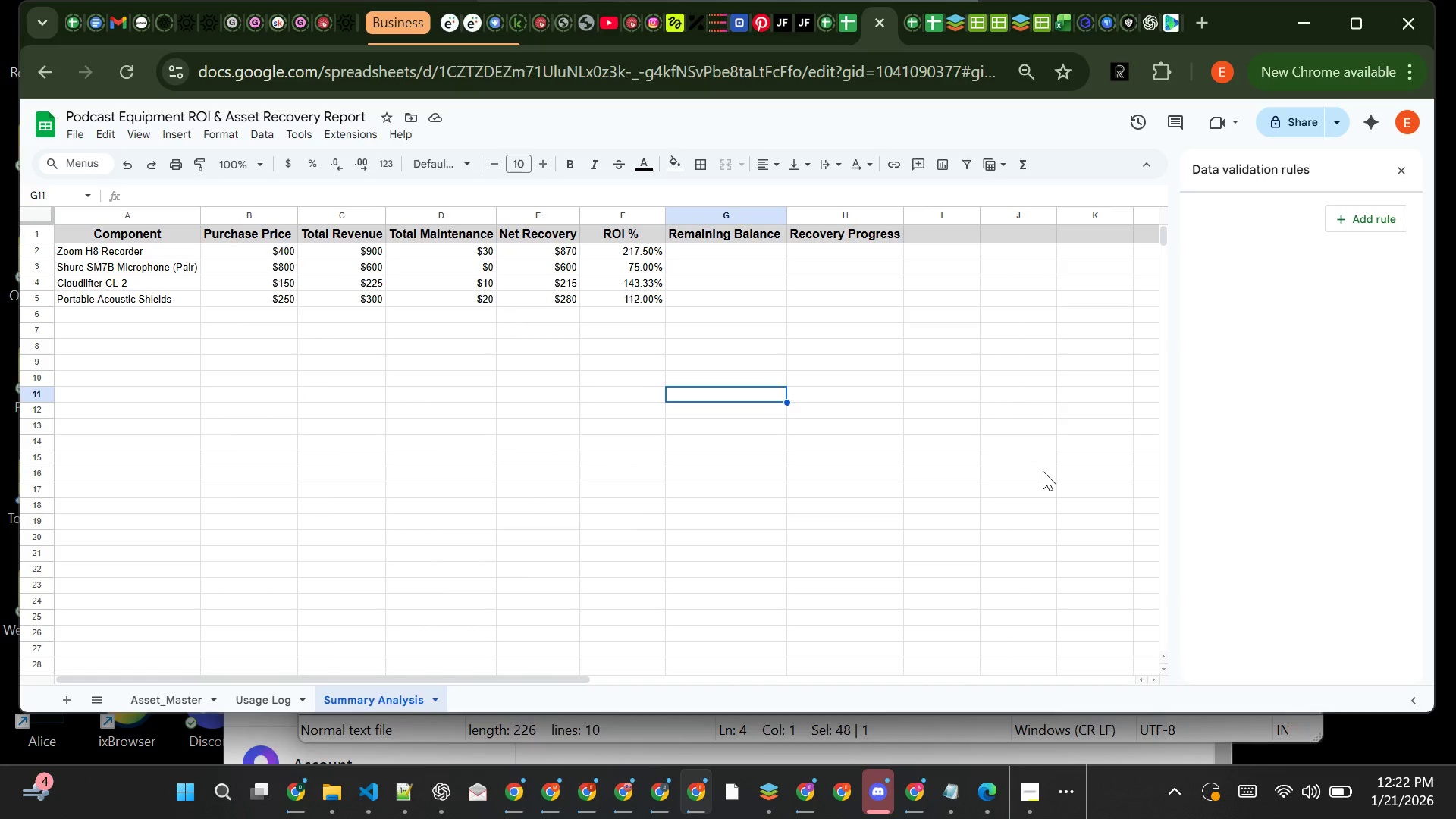 
left_click([629, 297])
 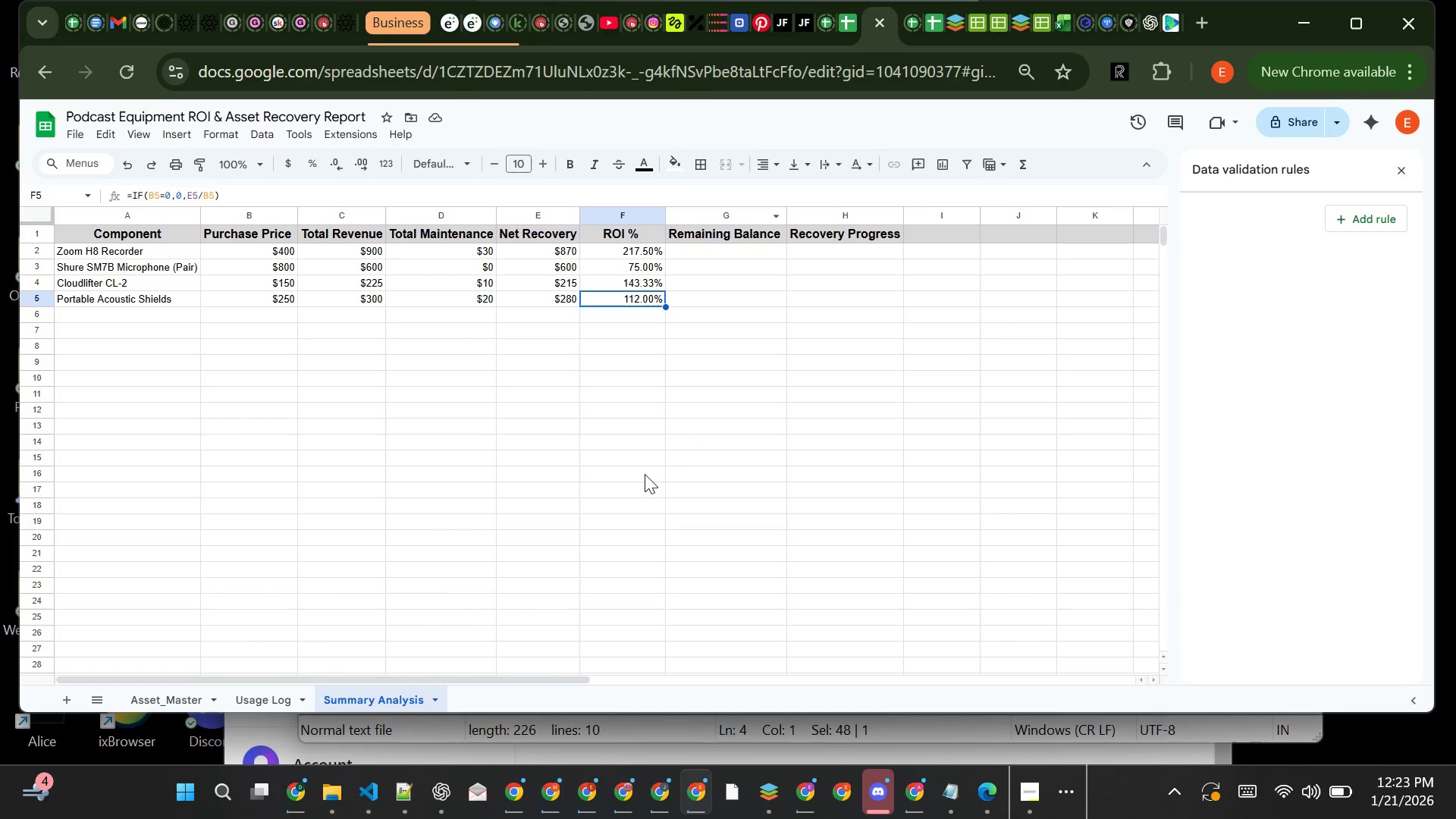 
wait(37.48)
 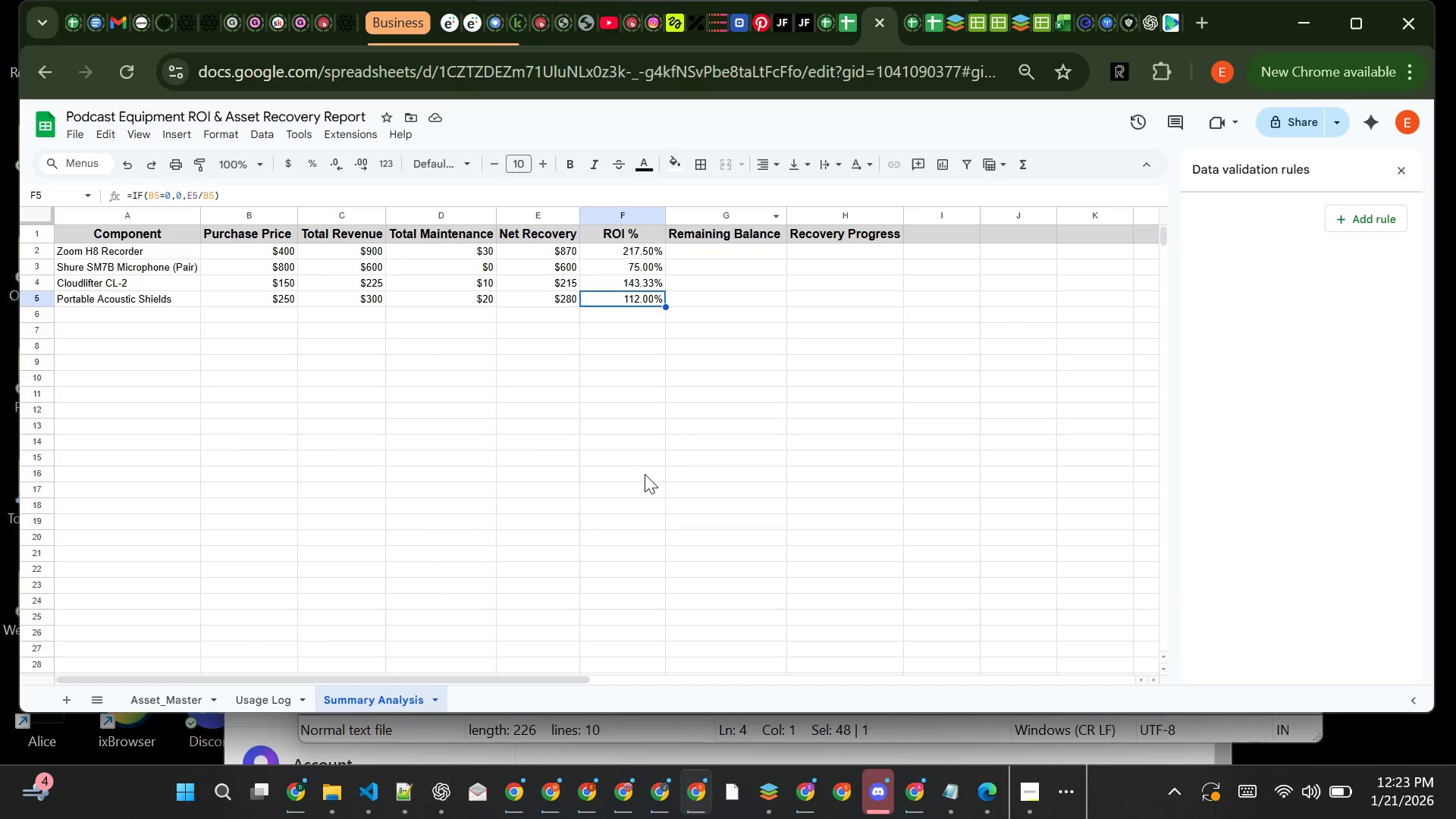 
left_click([710, 253])
 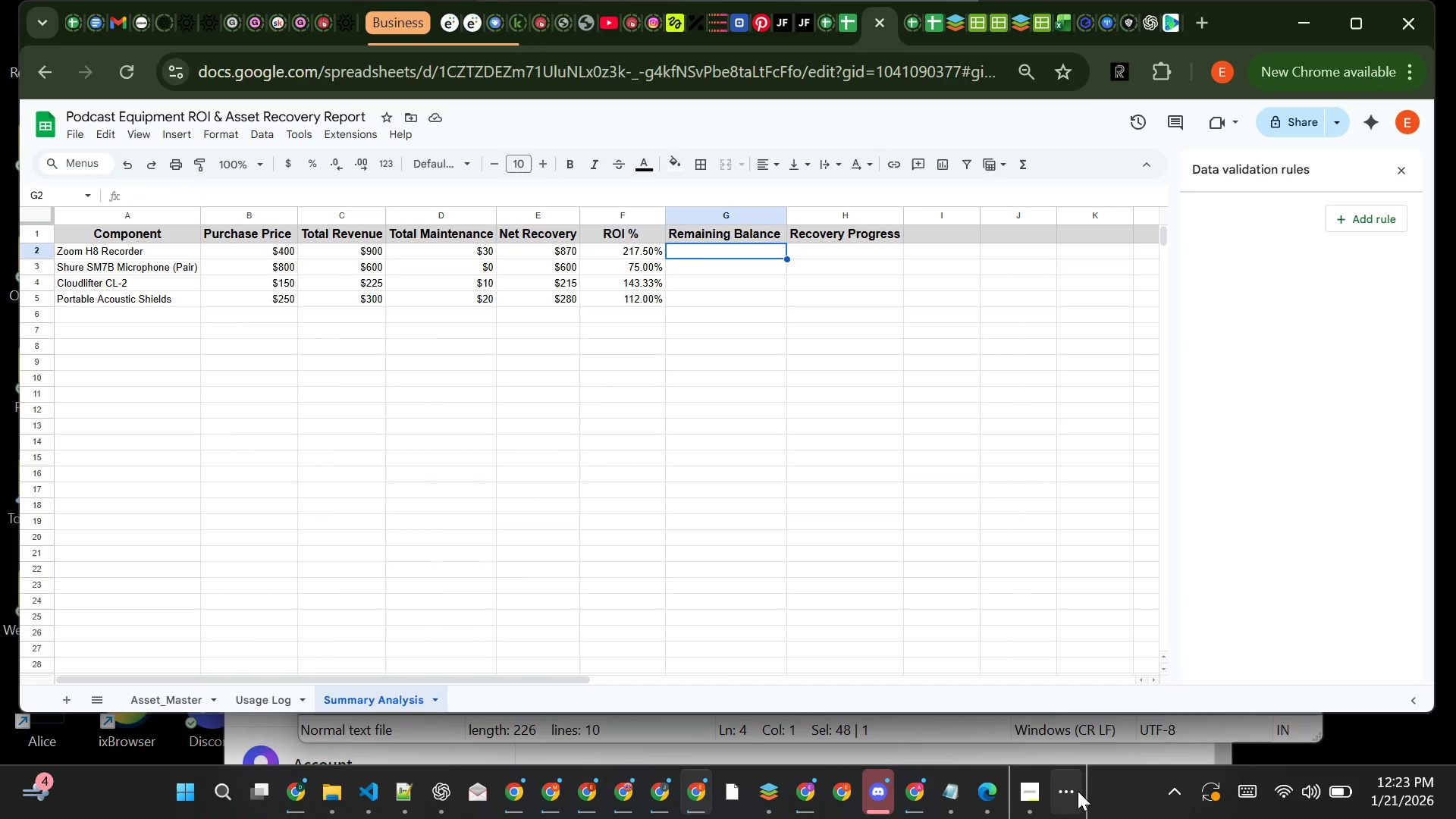 
wait(7.98)
 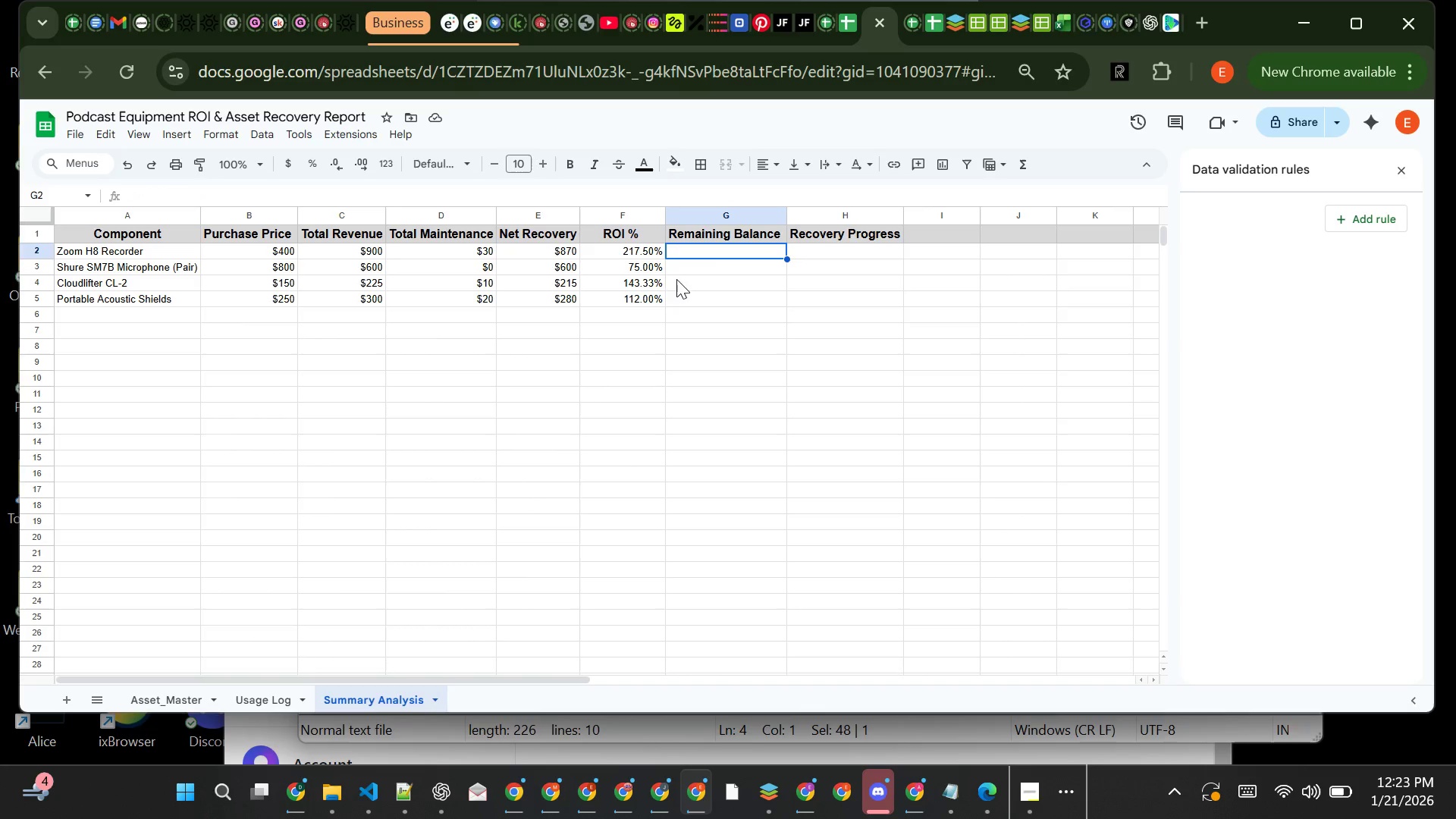 
left_click([1072, 780])
 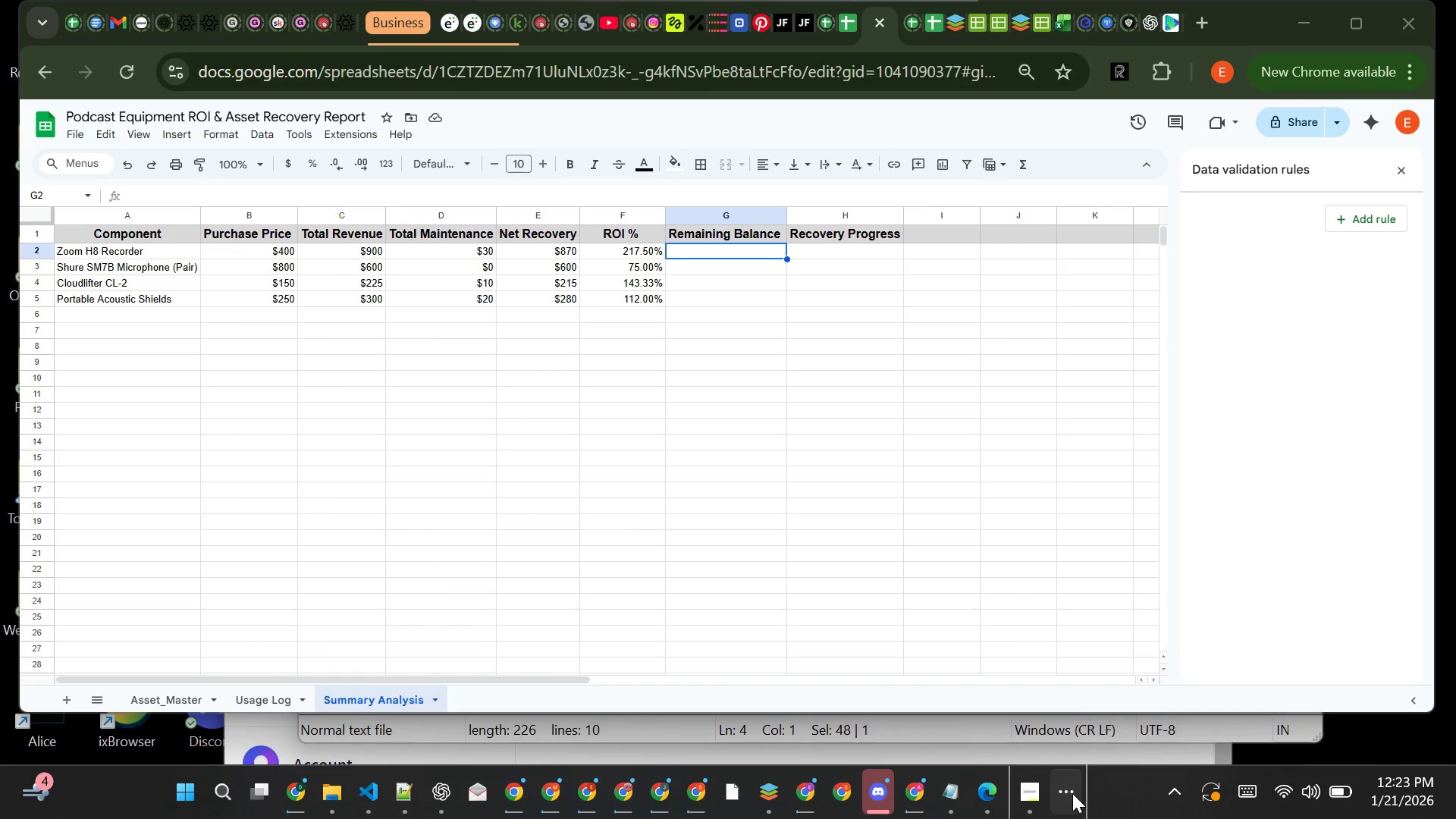 
left_click([1072, 795])
 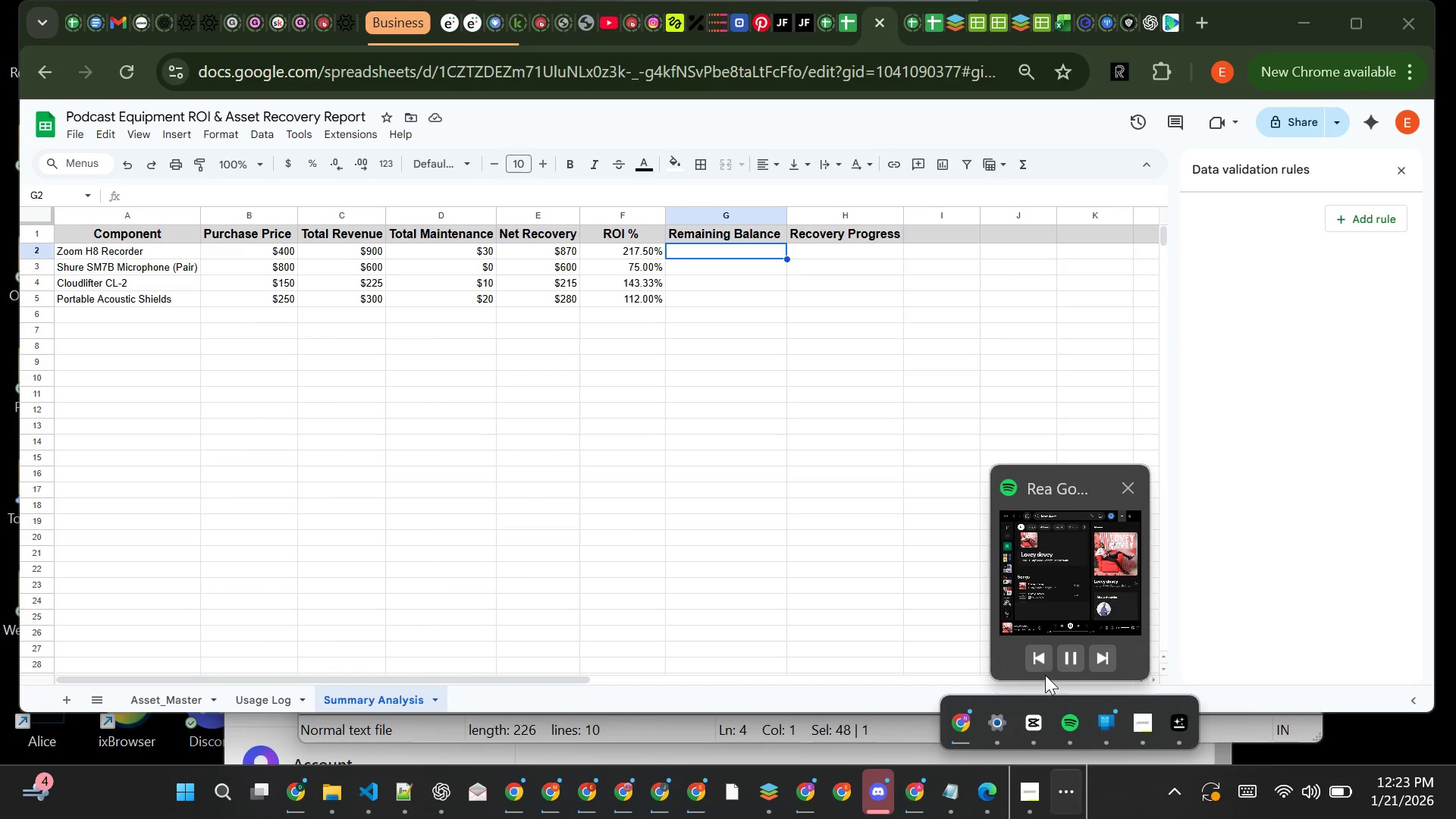 
left_click([1043, 666])
 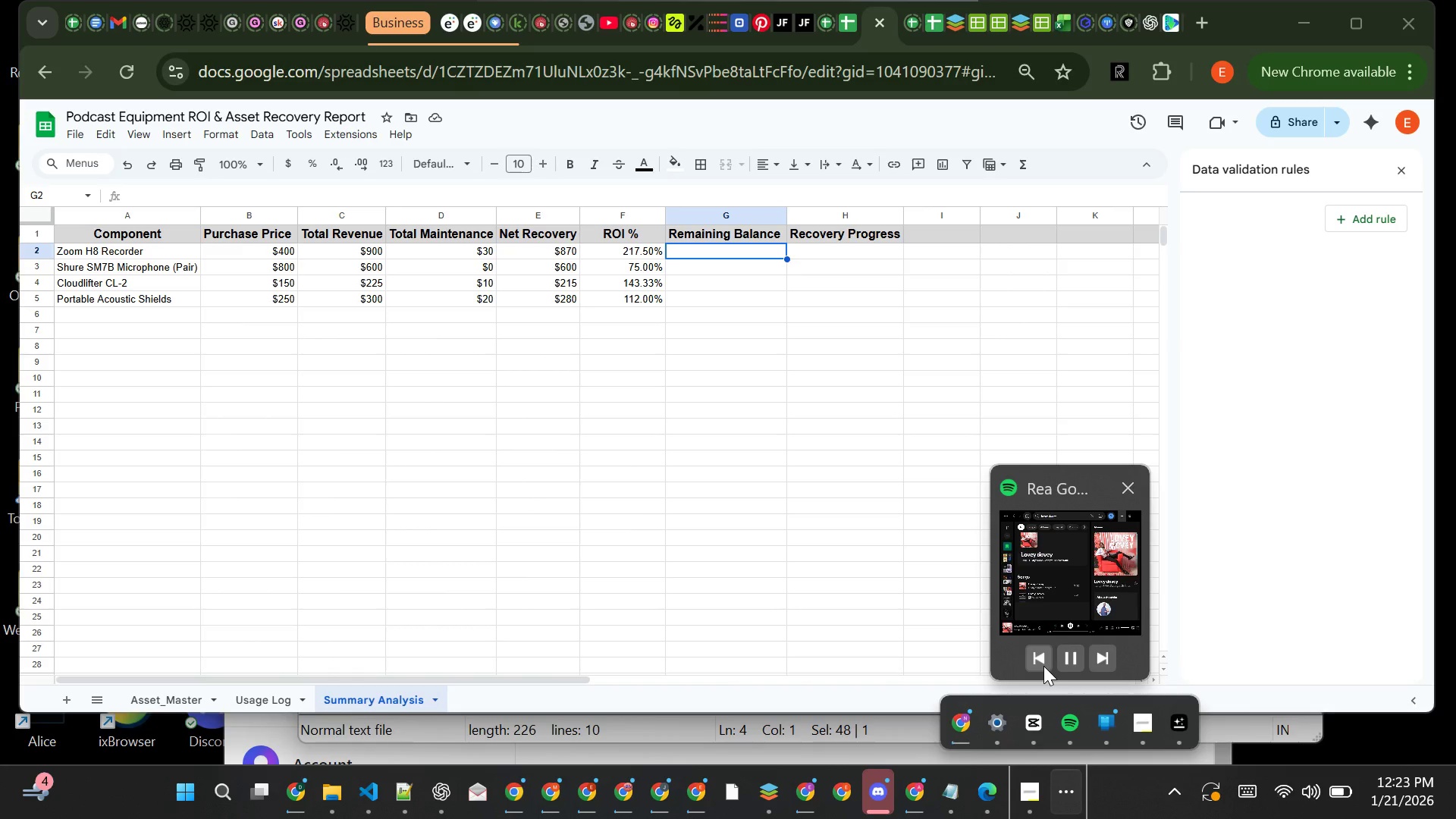 
left_click([1043, 666])
 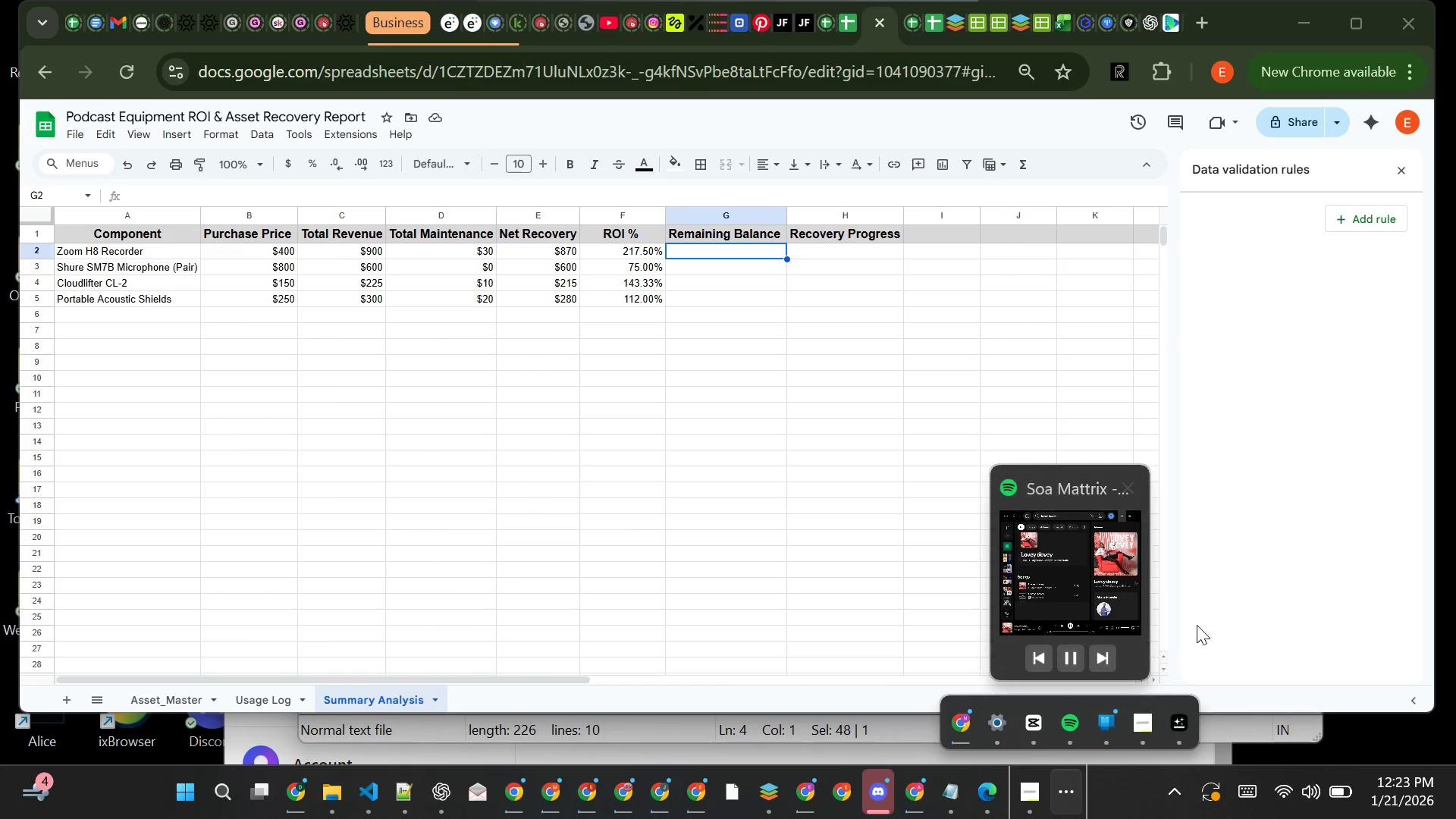 
left_click([1235, 611])
 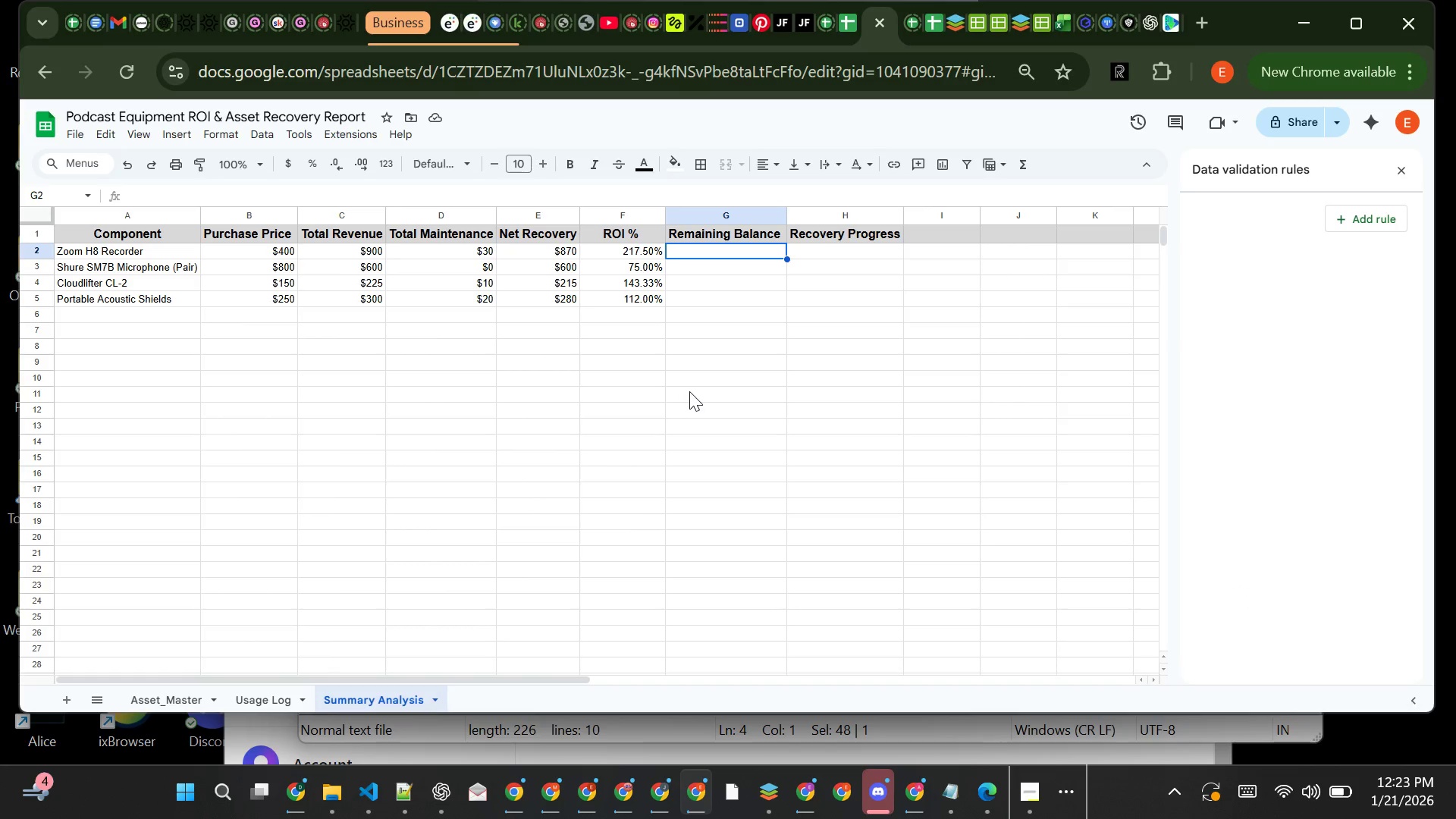 
left_click([689, 391])
 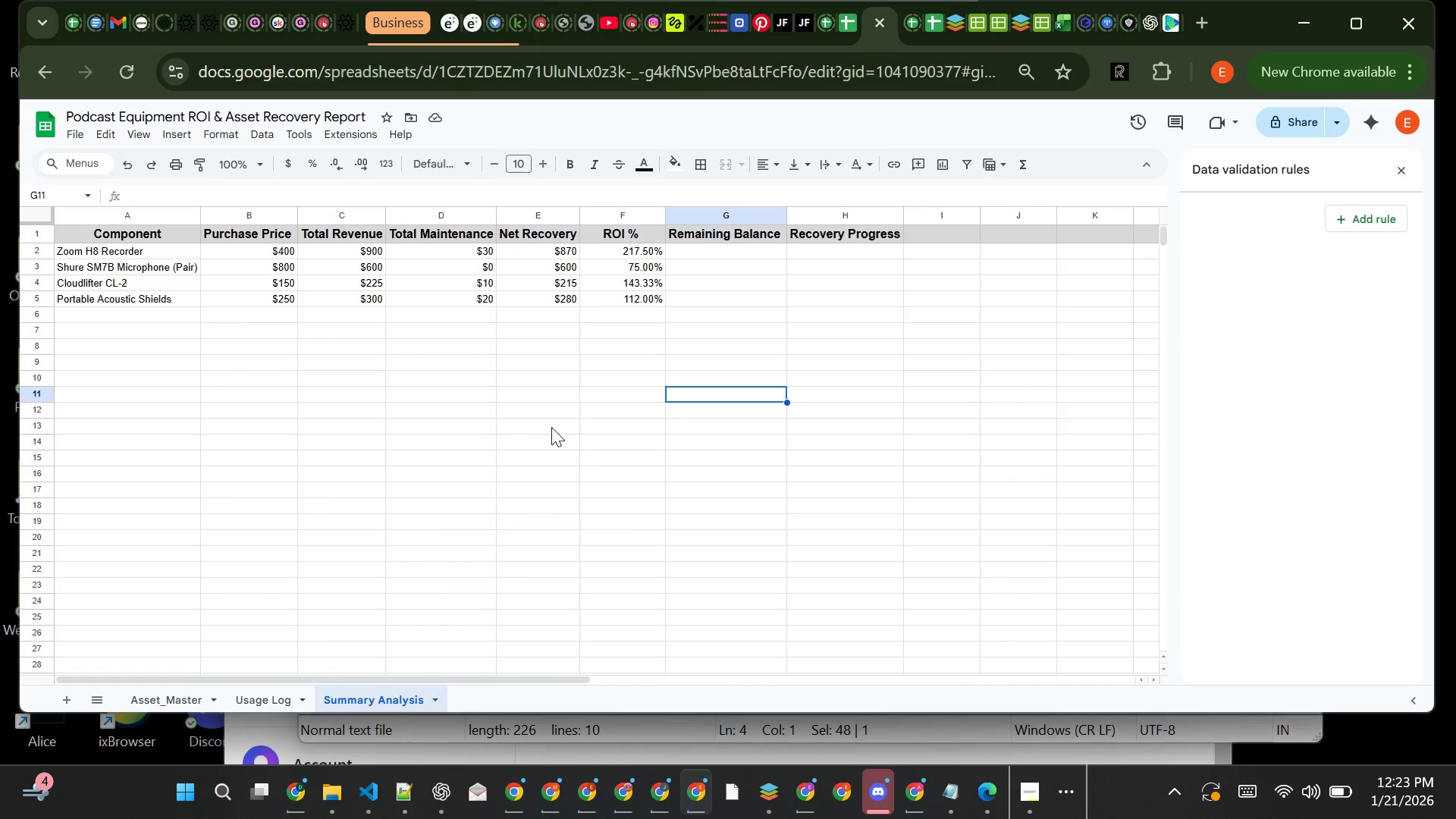 
left_click([551, 427])
 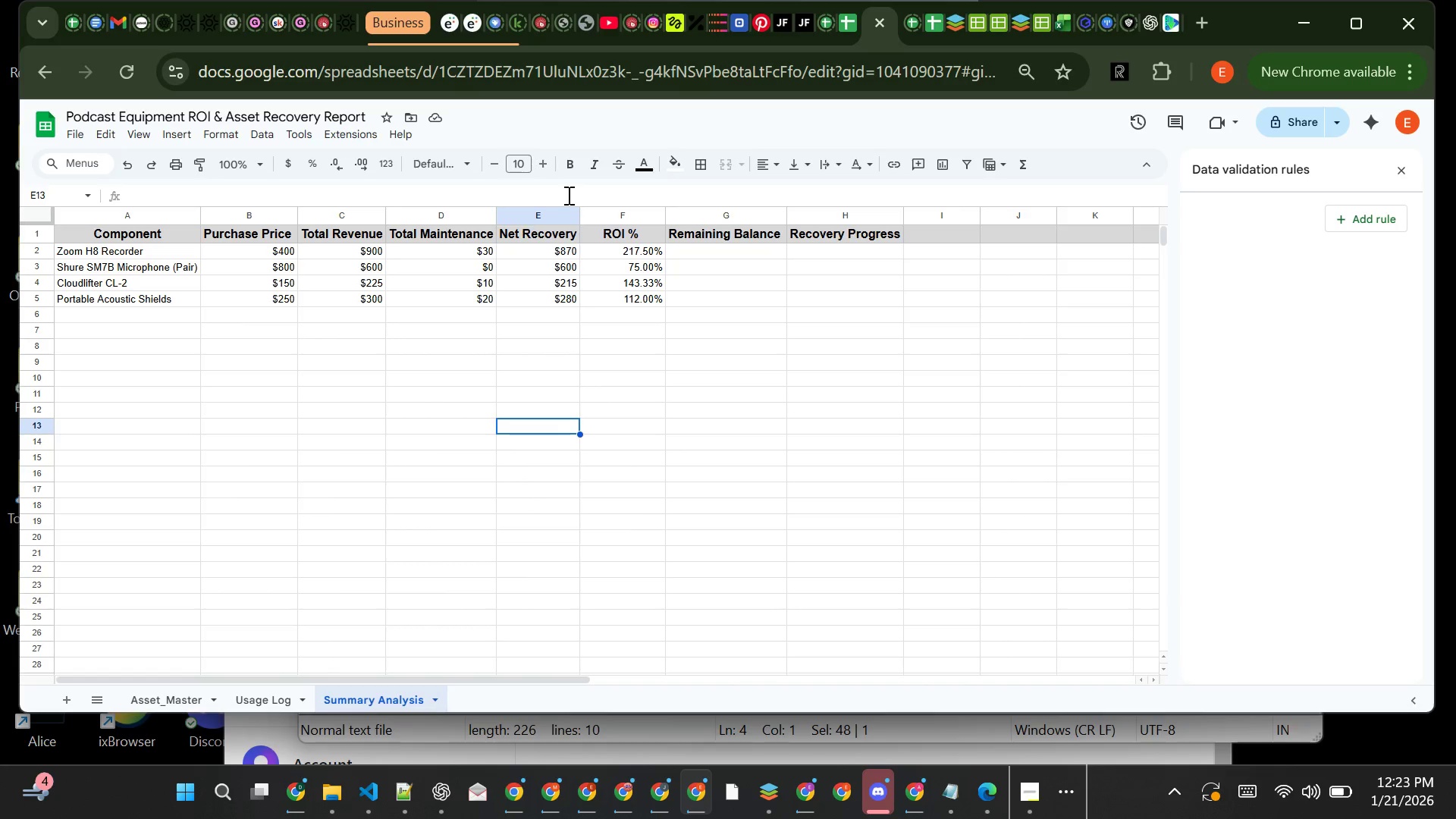 
left_click([685, 248])
 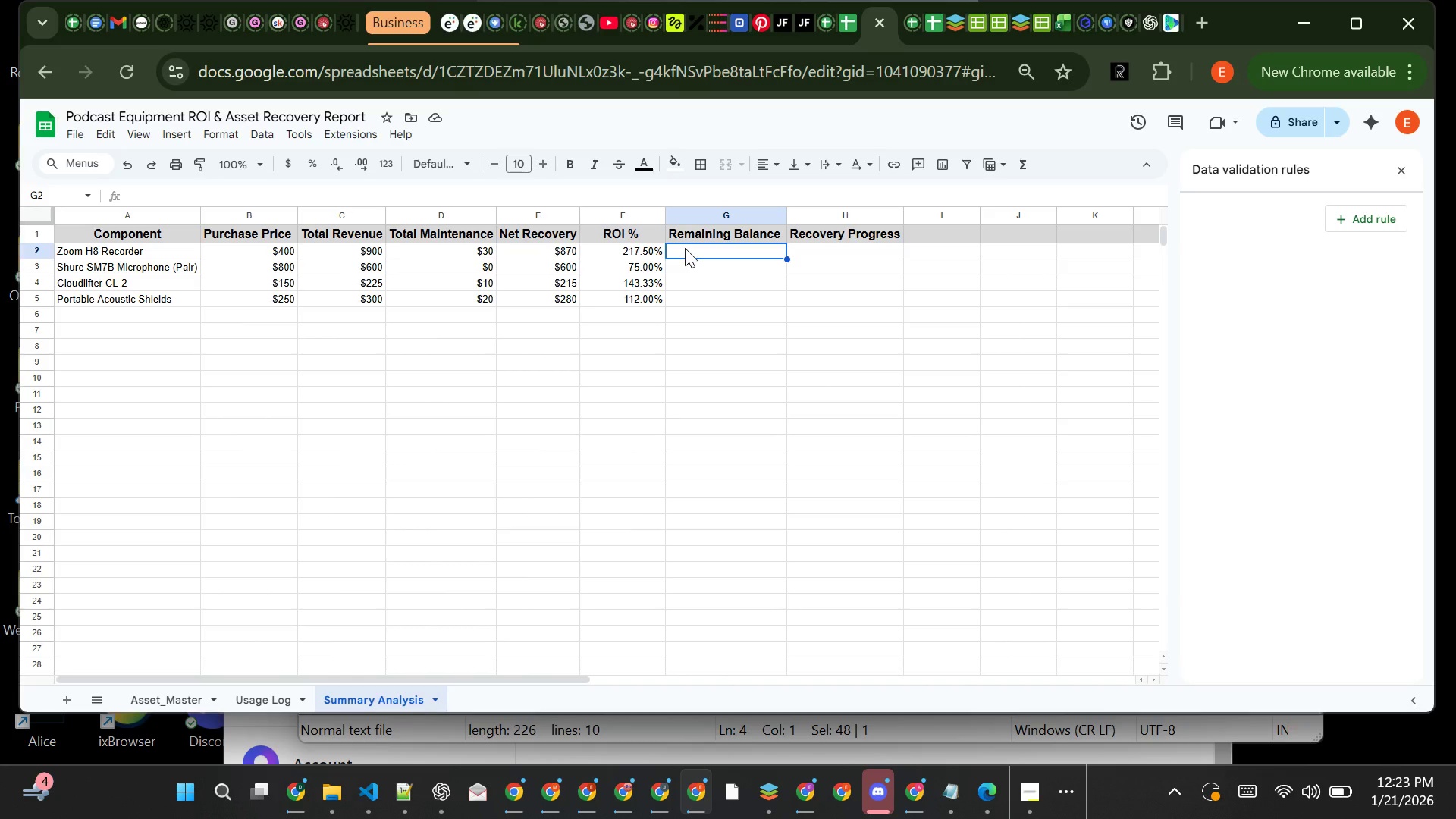 
type(=B2)
 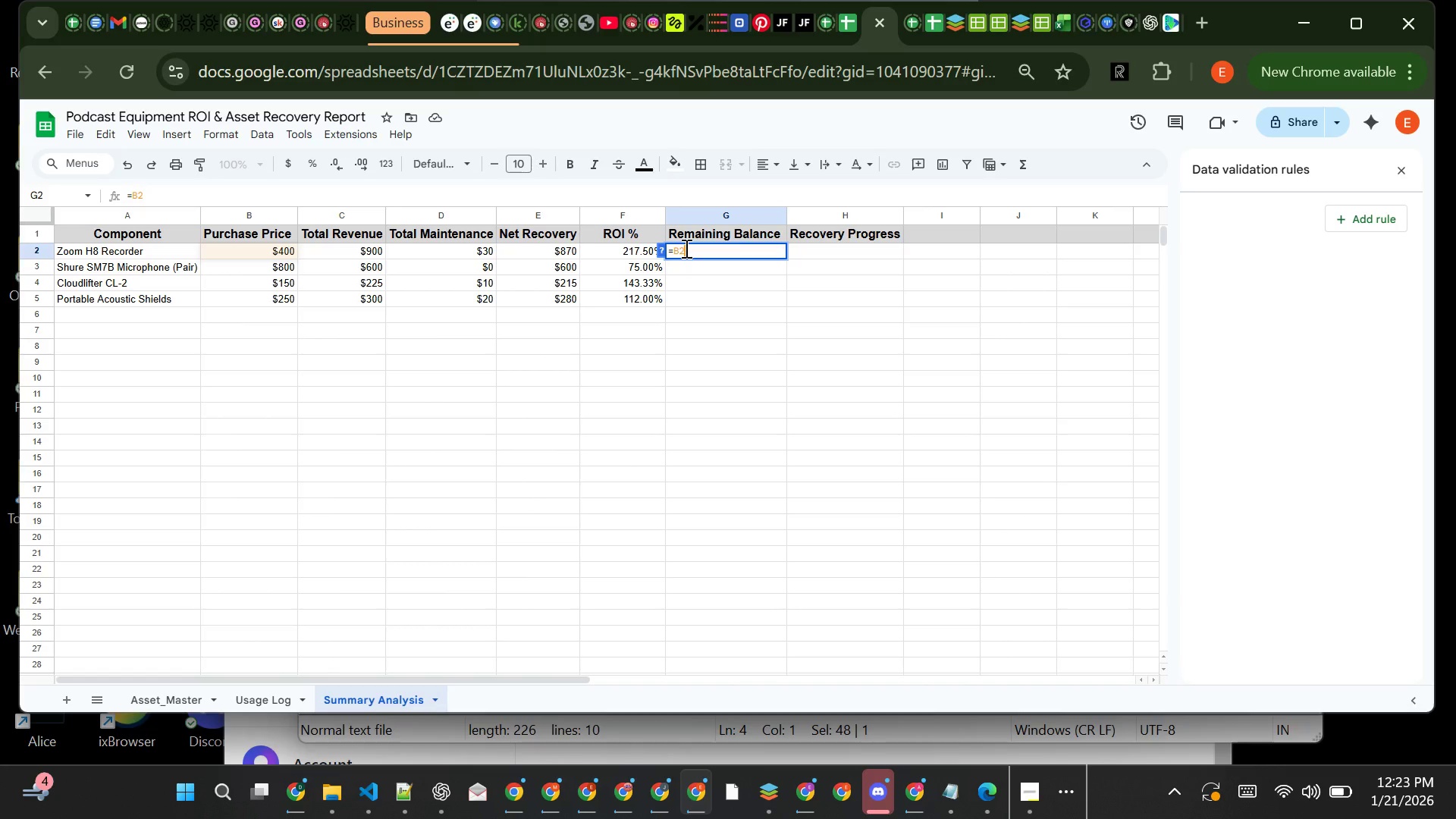 
wait(16.47)
 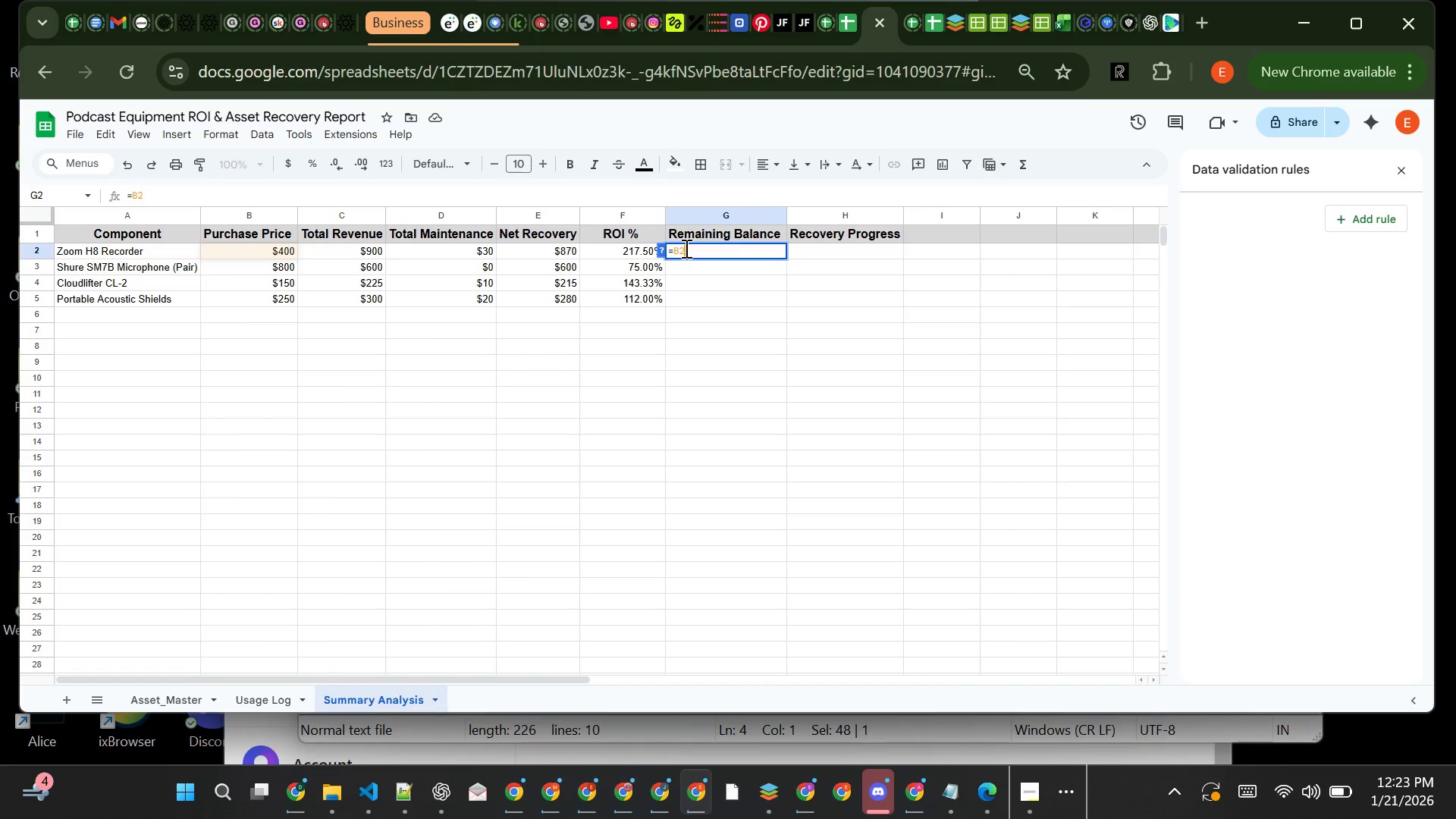 
type(-E2)
 